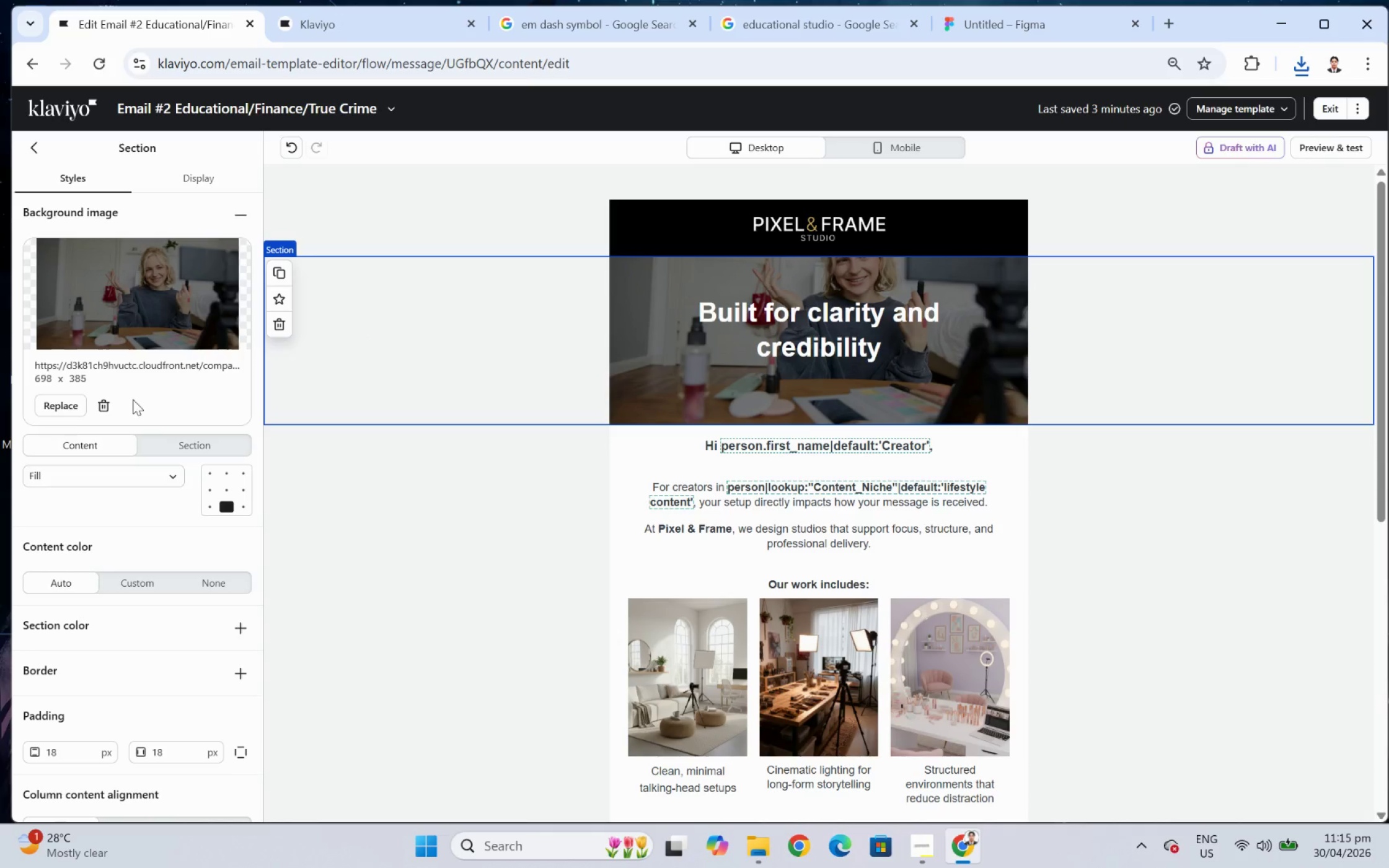 
left_click([76, 405])
 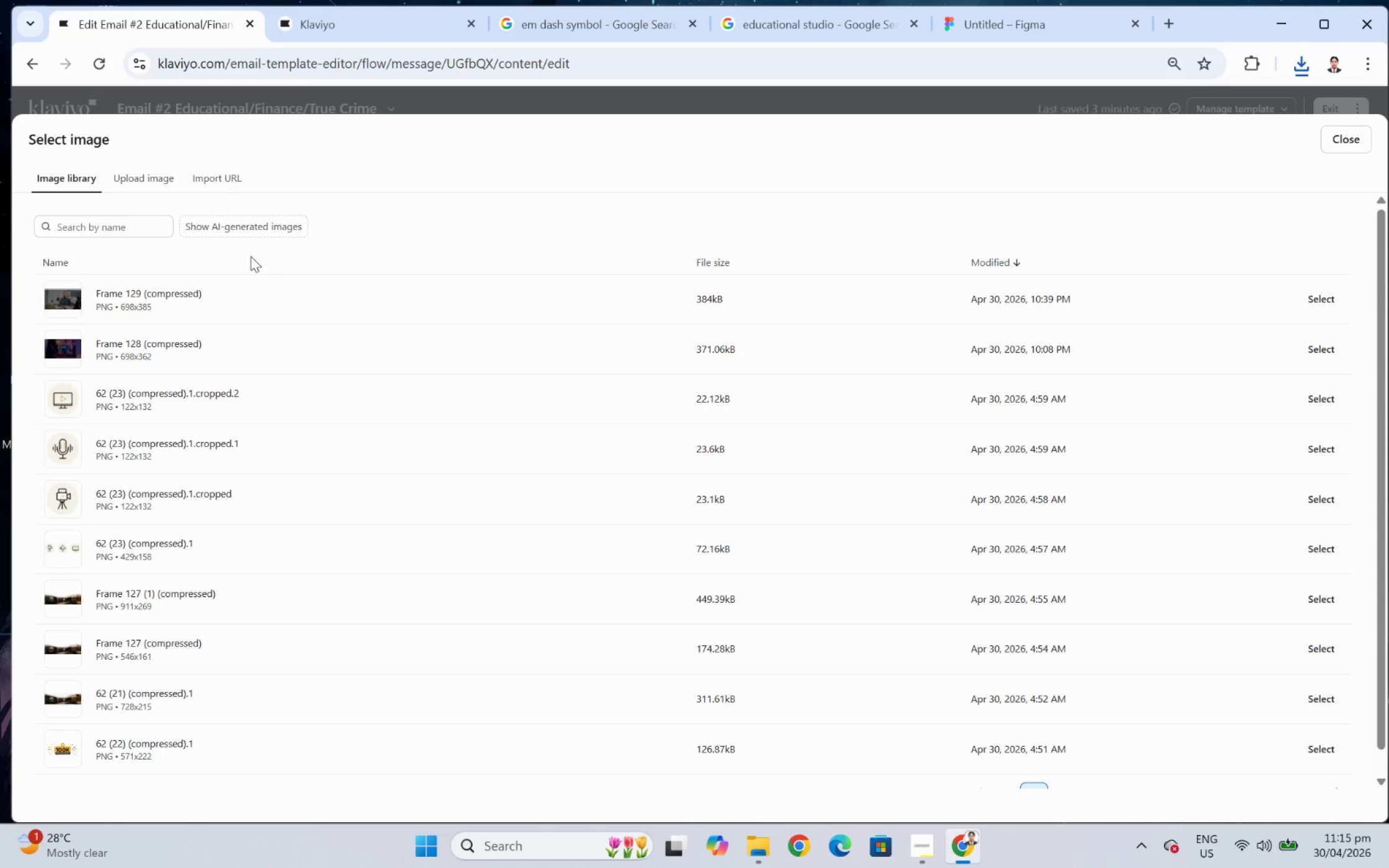 
left_click([155, 172])
 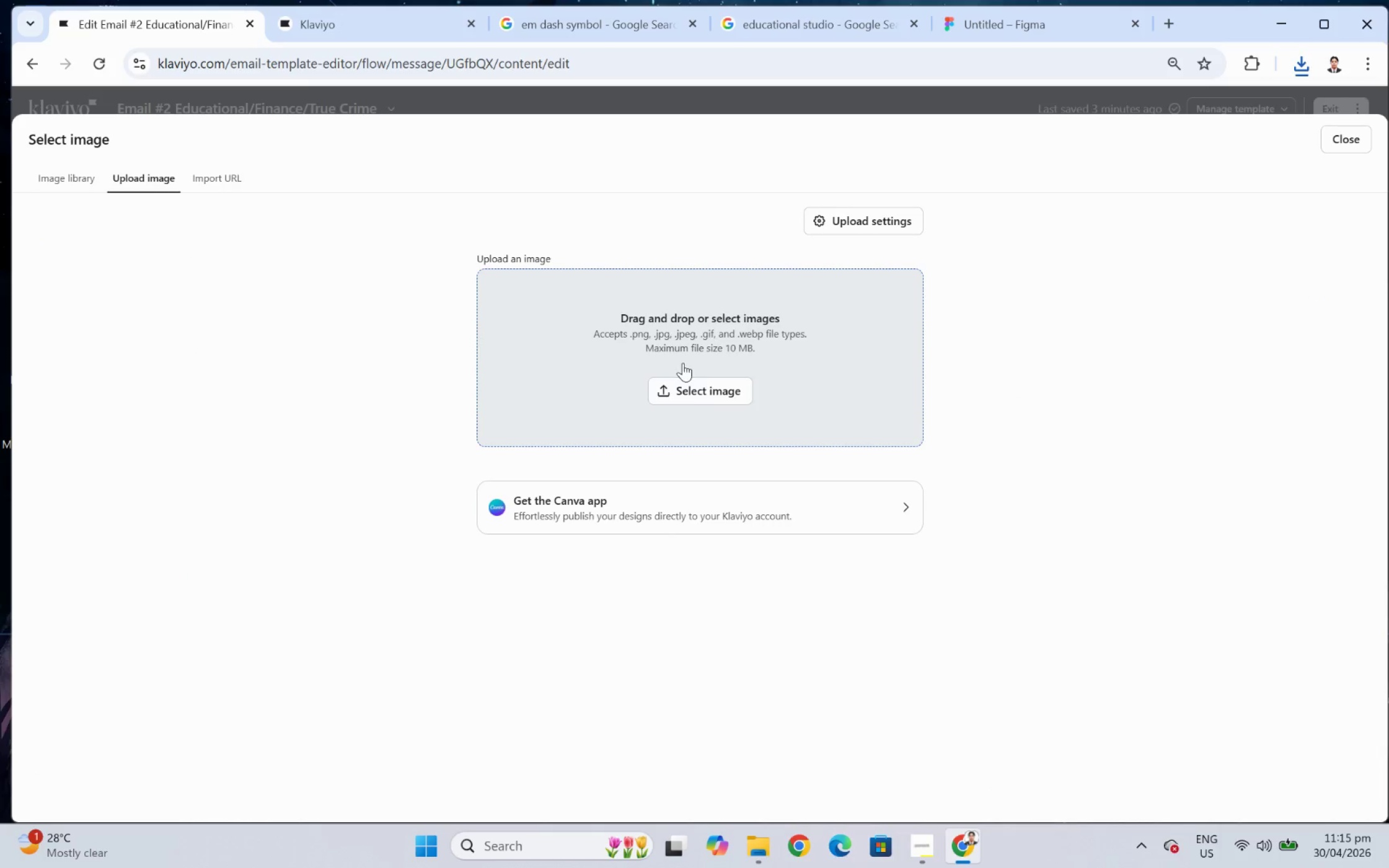 
left_click([708, 391])
 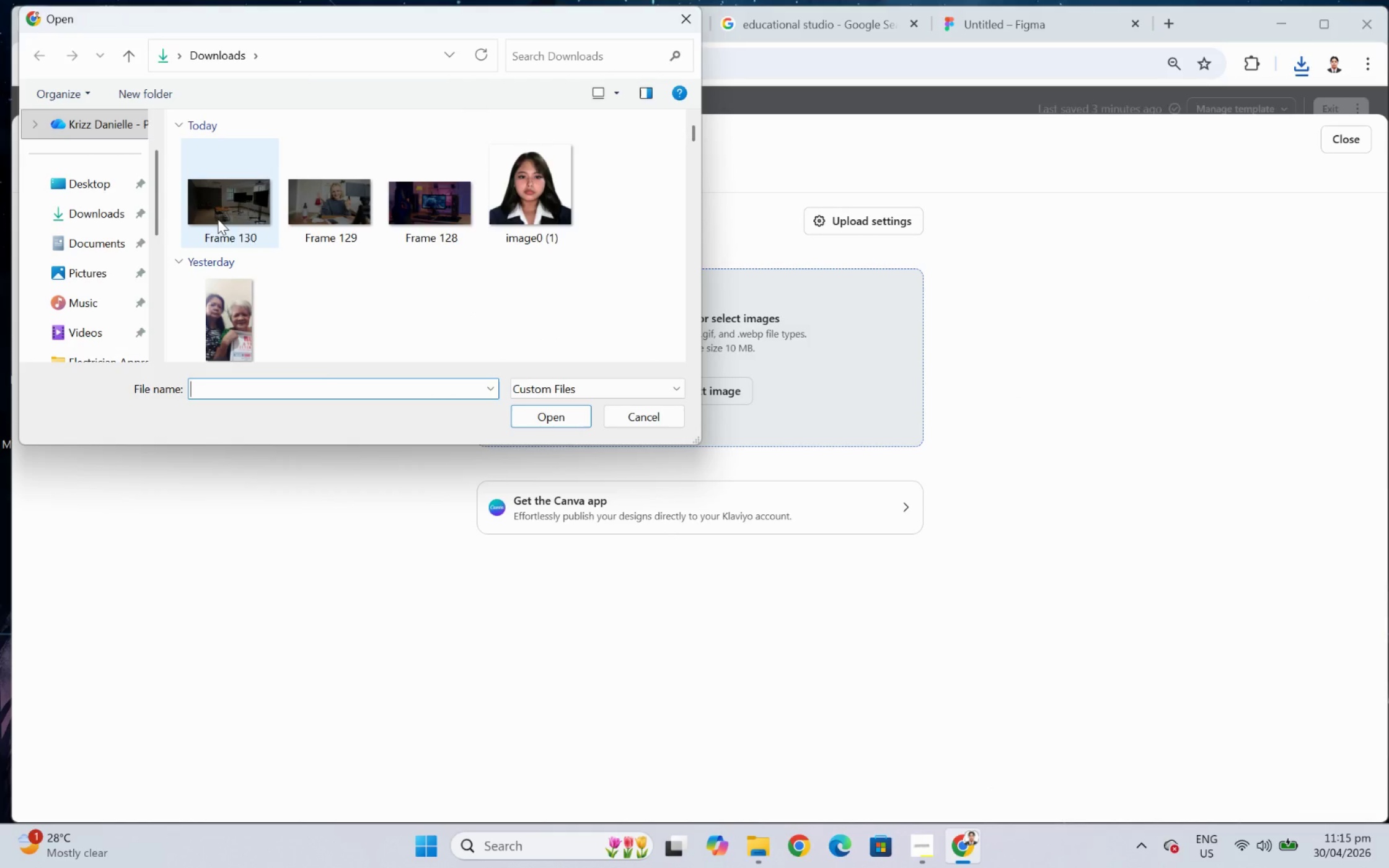 
double_click([218, 219])
 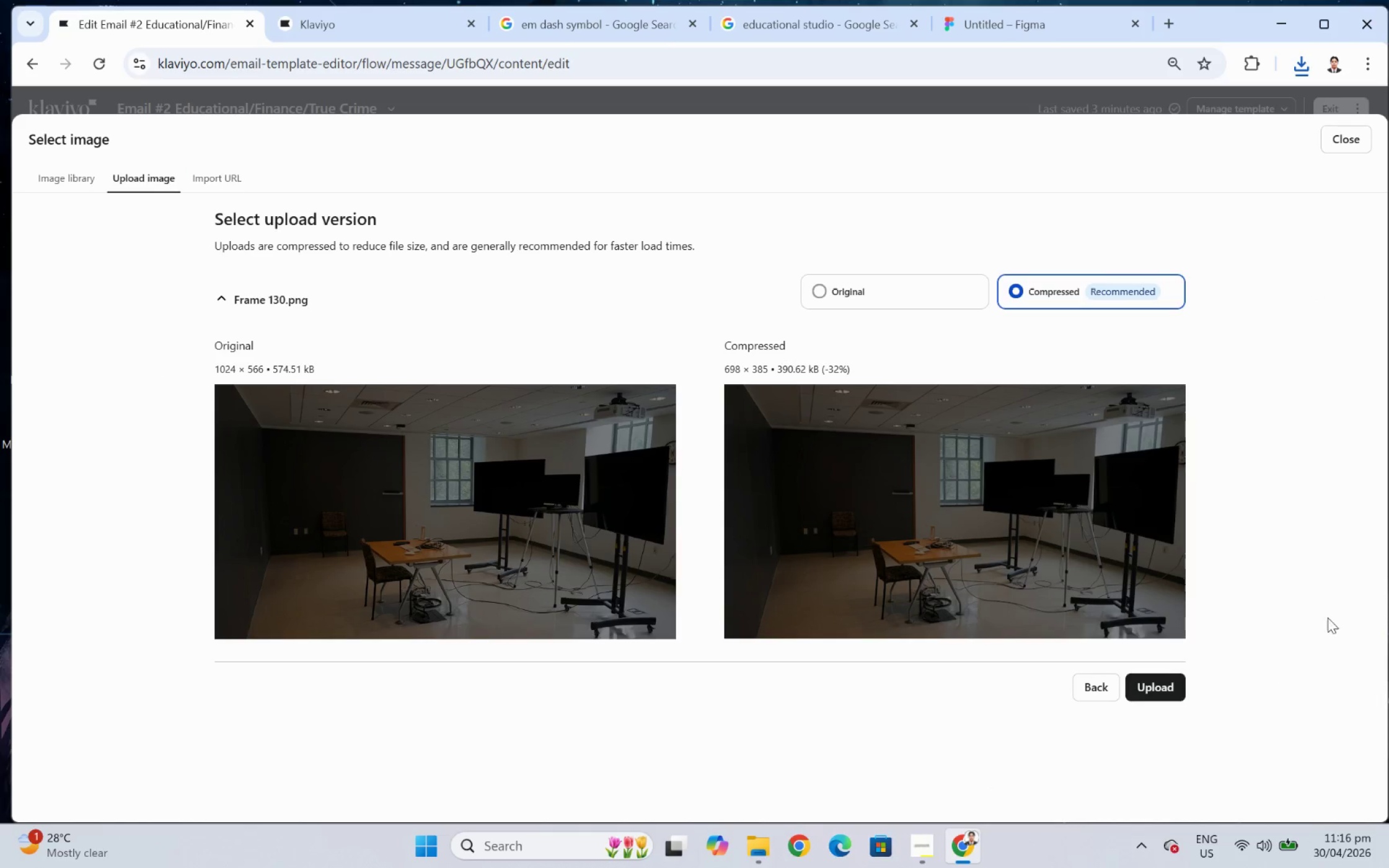 
left_click([1165, 678])
 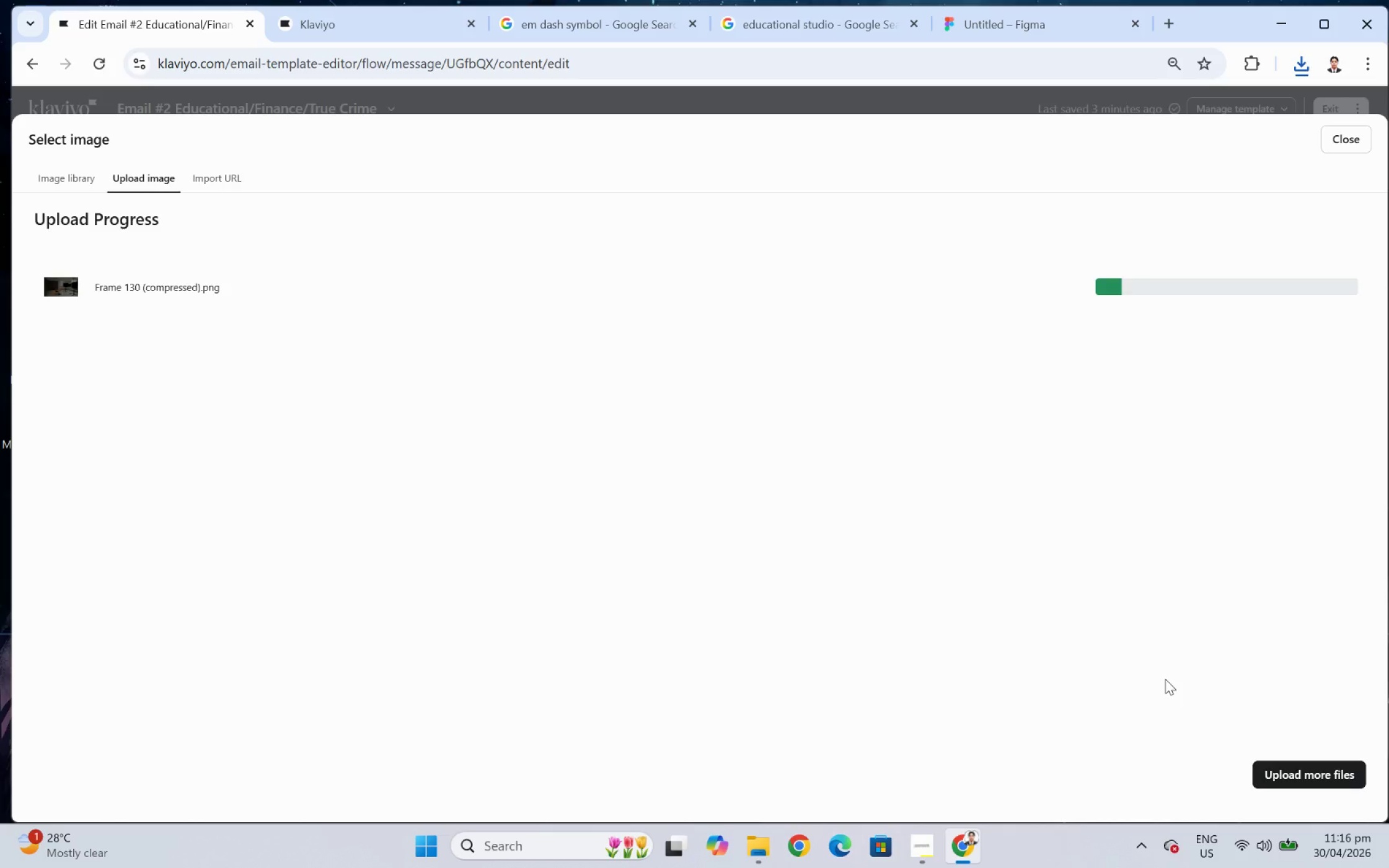 
wait(8.4)
 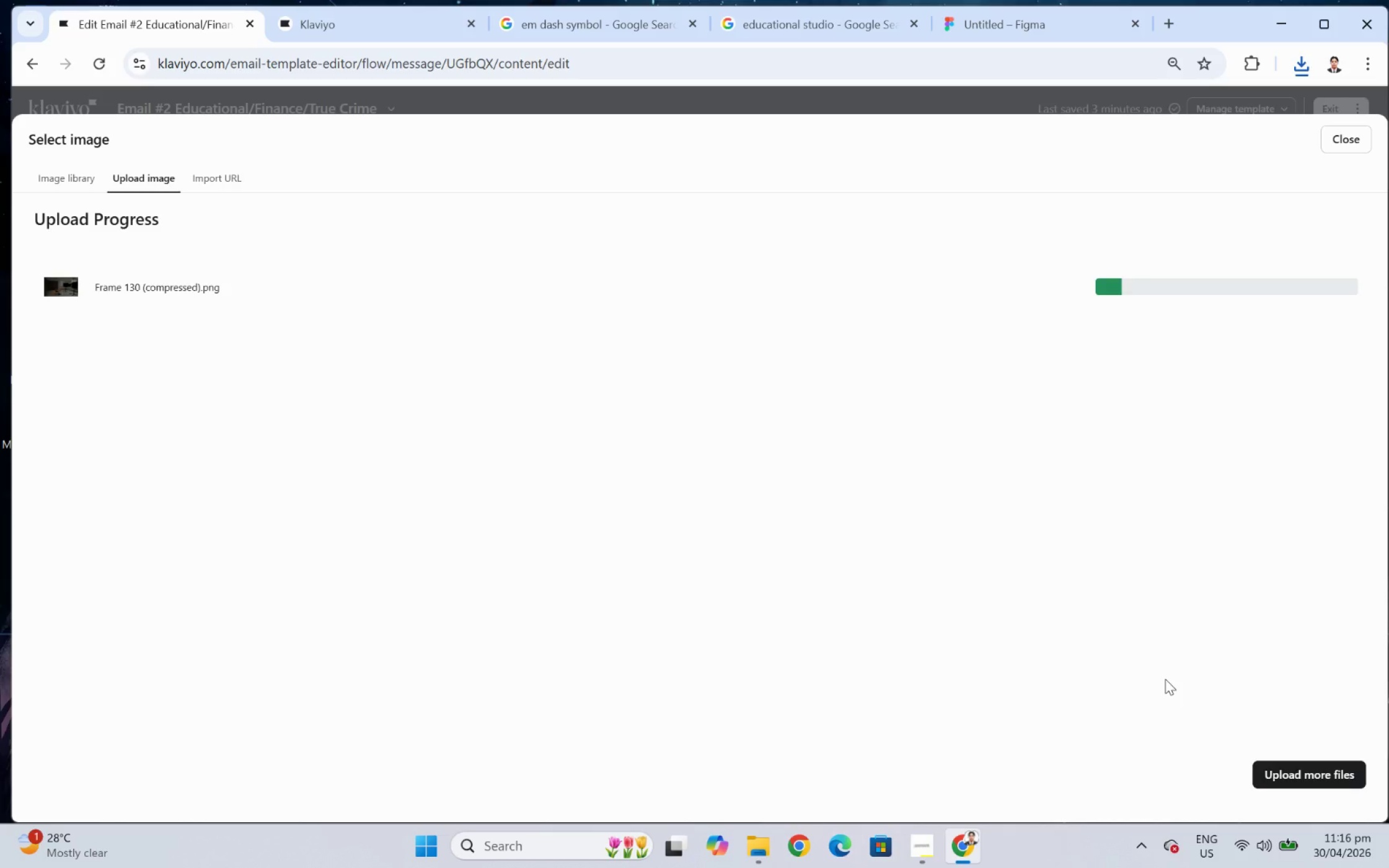 
scroll: coordinate [1299, 600], scroll_direction: down, amount: 2.0
 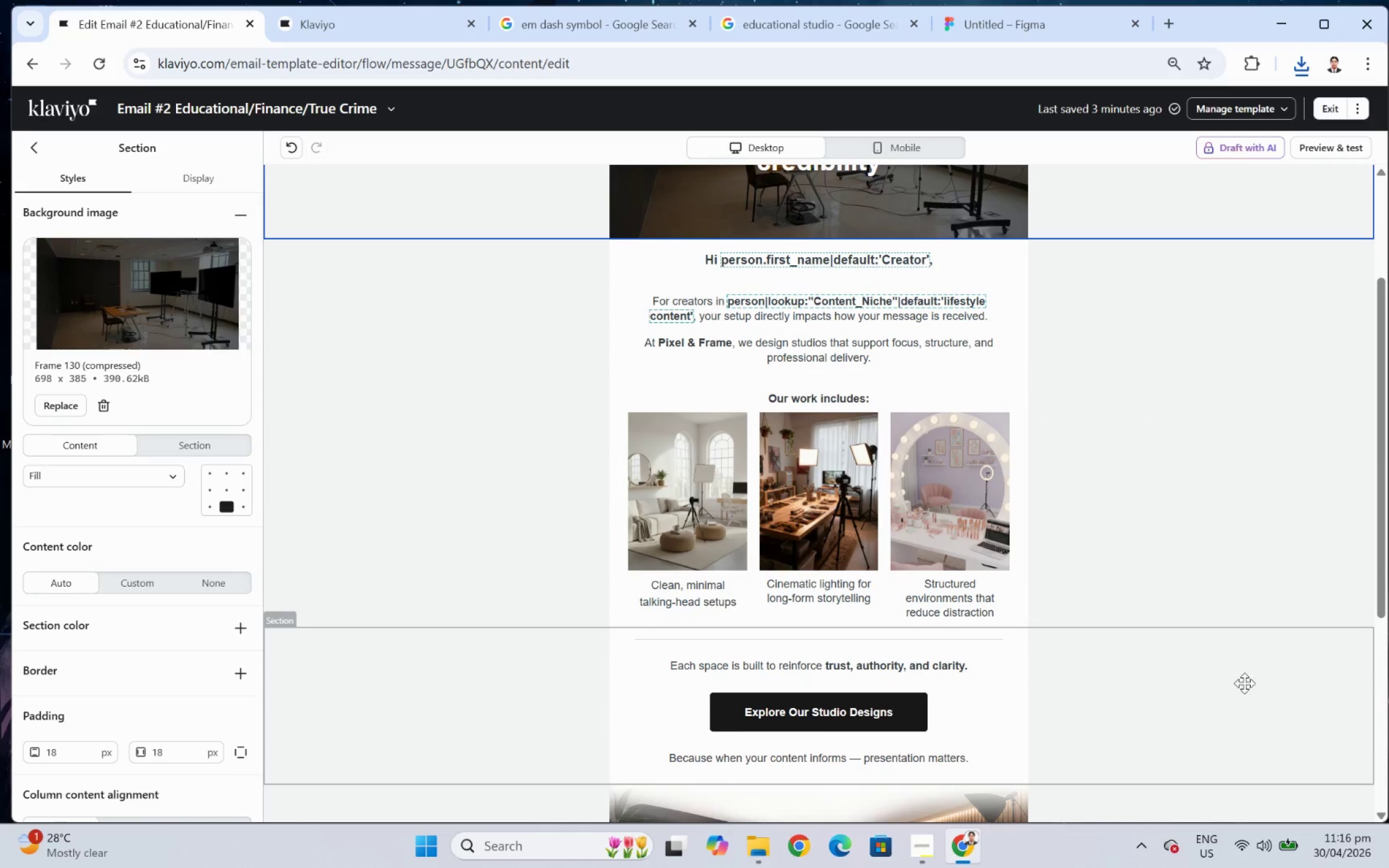 
left_click([1230, 711])
 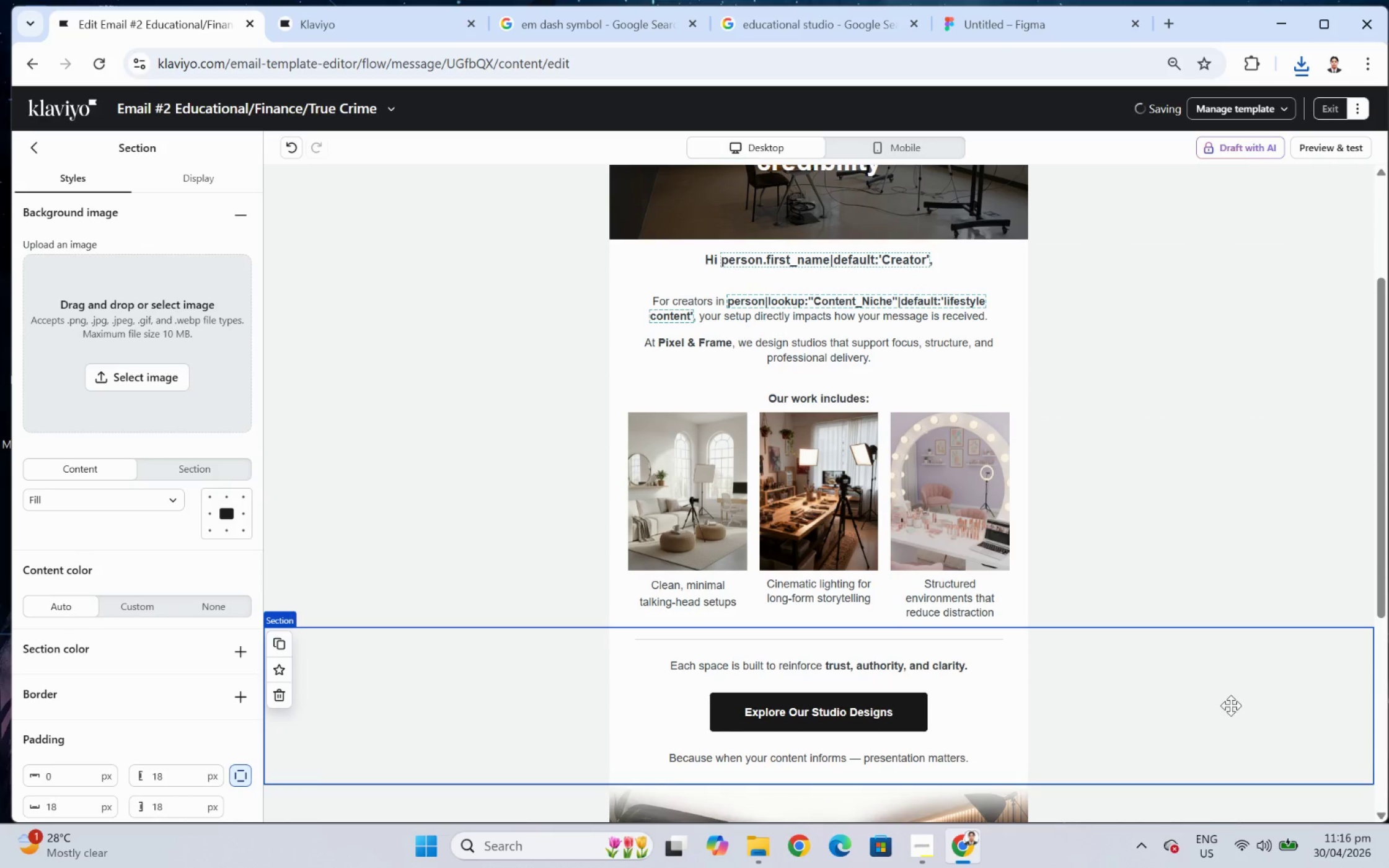 
scroll: coordinate [1230, 703], scroll_direction: up, amount: 3.0
 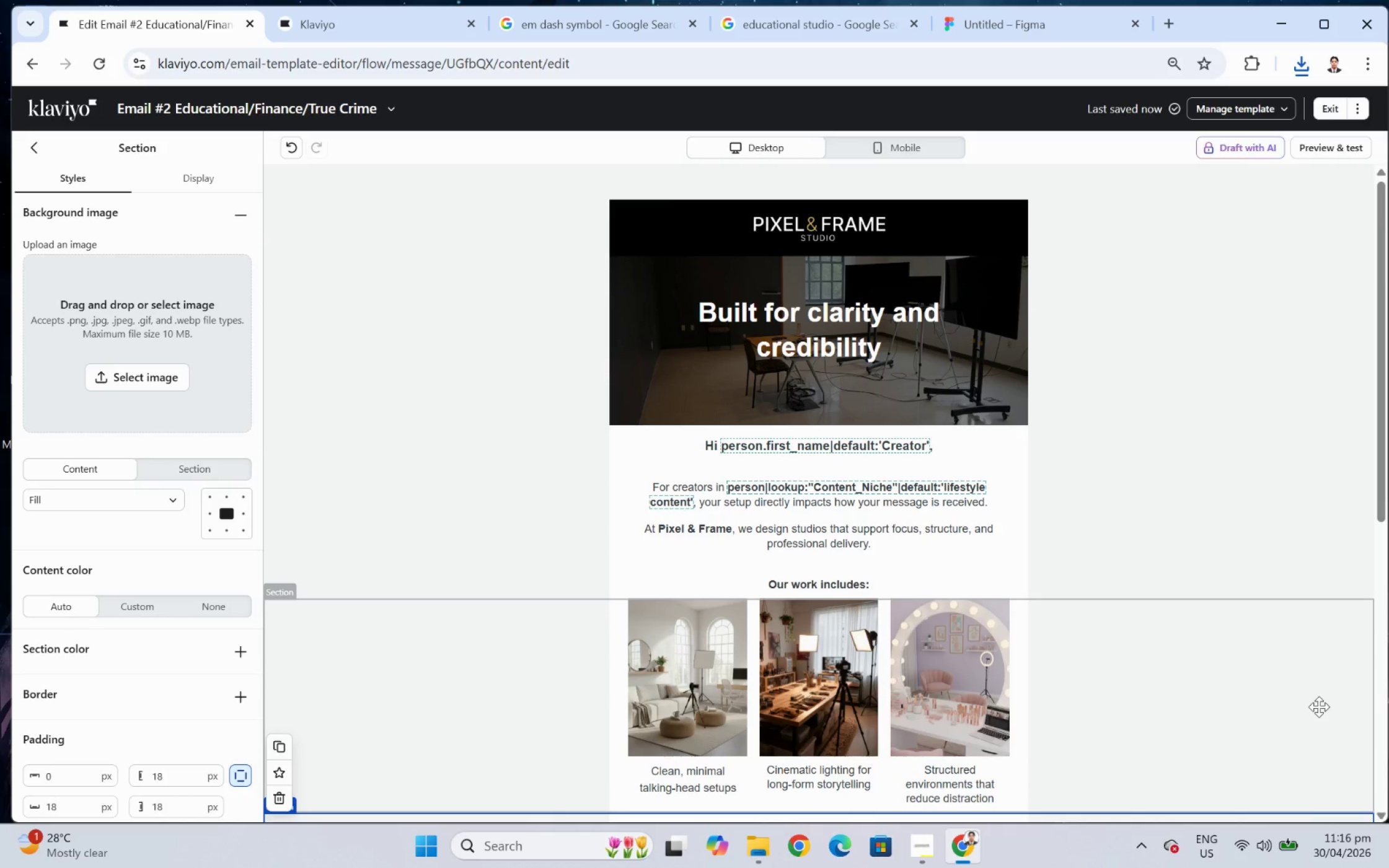 
scroll: coordinate [1318, 706], scroll_direction: down, amount: 2.0
 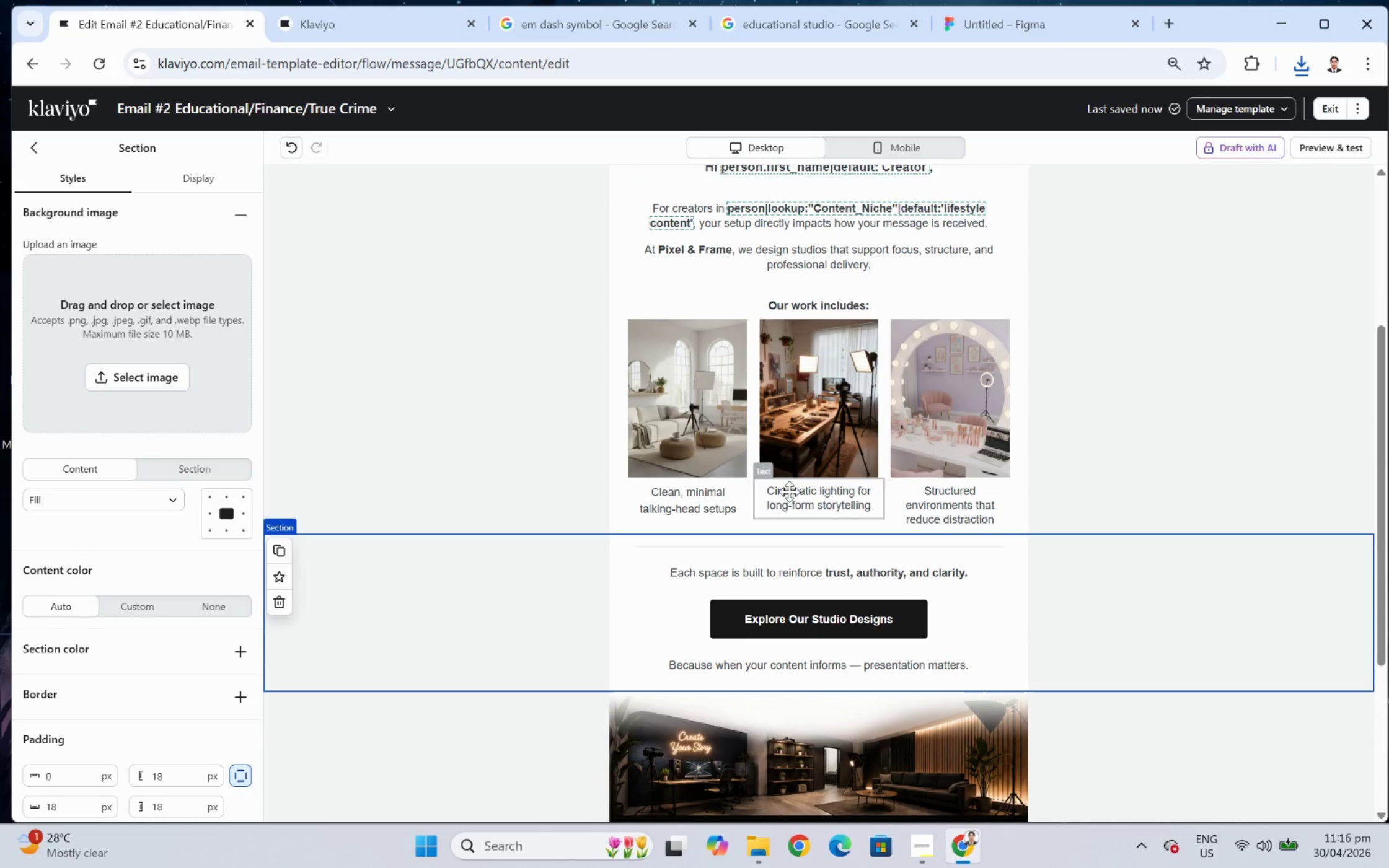 
left_click([676, 449])
 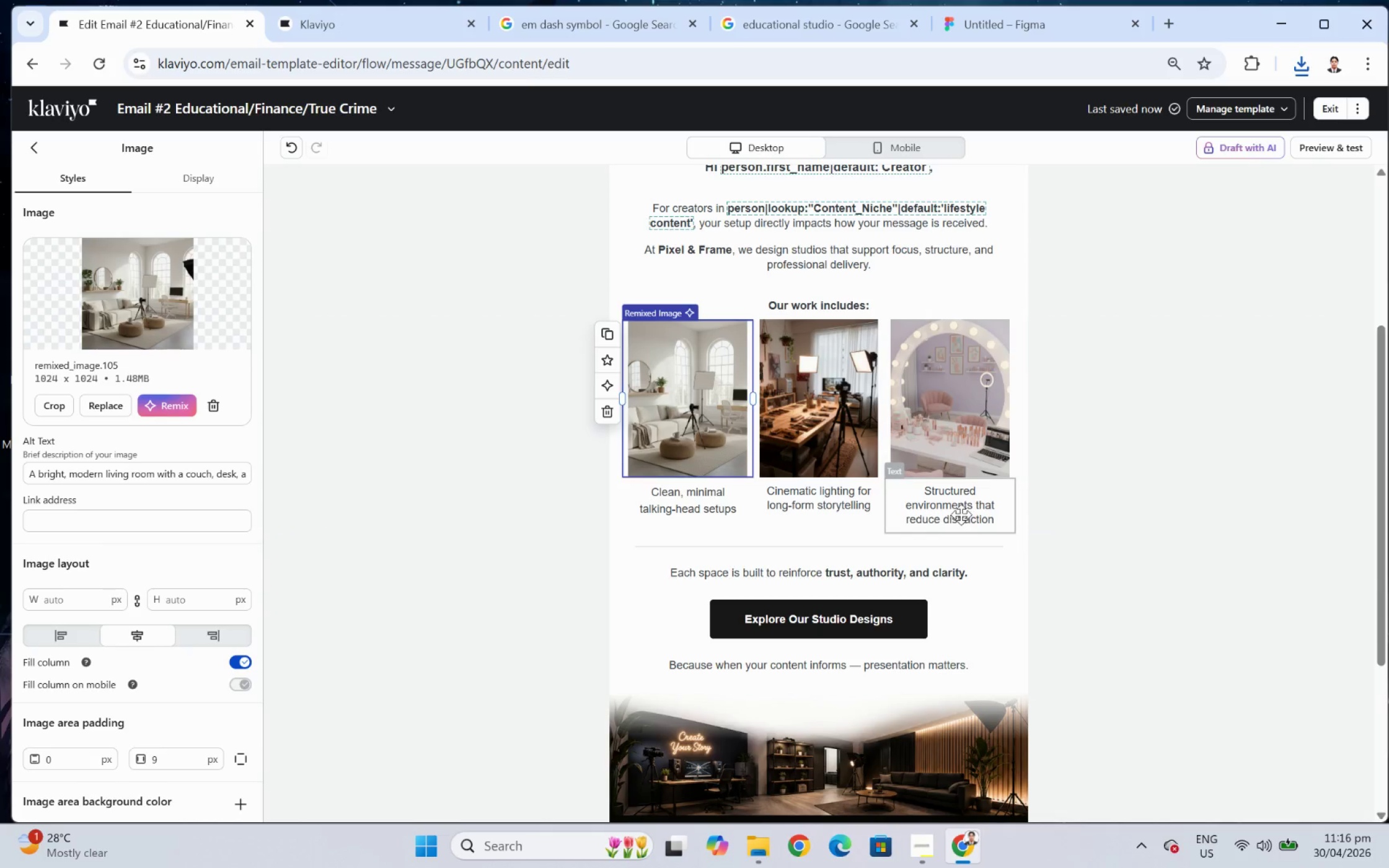 
wait(26.27)
 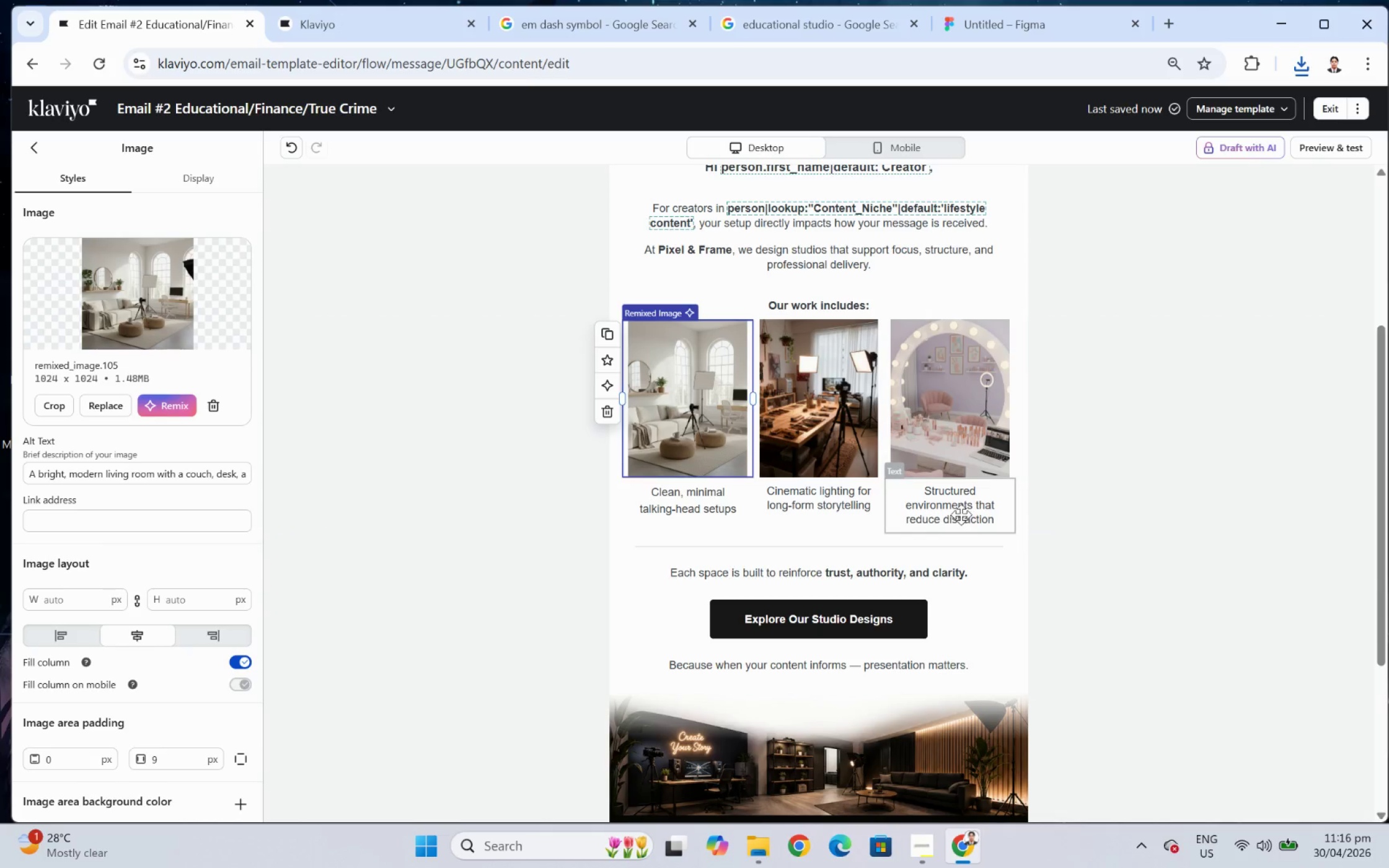 
scroll: coordinate [1063, 540], scroll_direction: up, amount: 2.0
 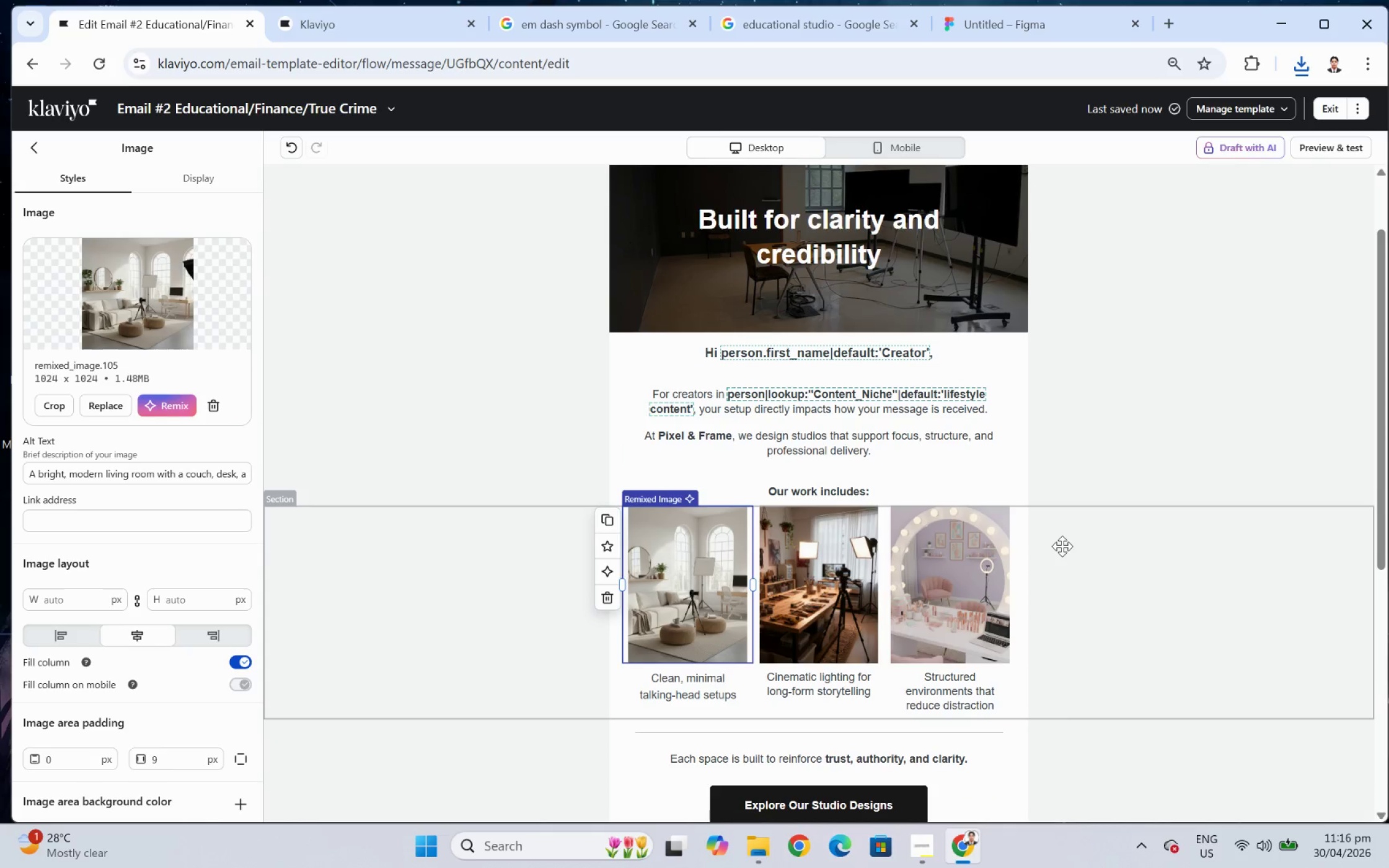 
scroll: coordinate [1062, 546], scroll_direction: down, amount: 2.0
 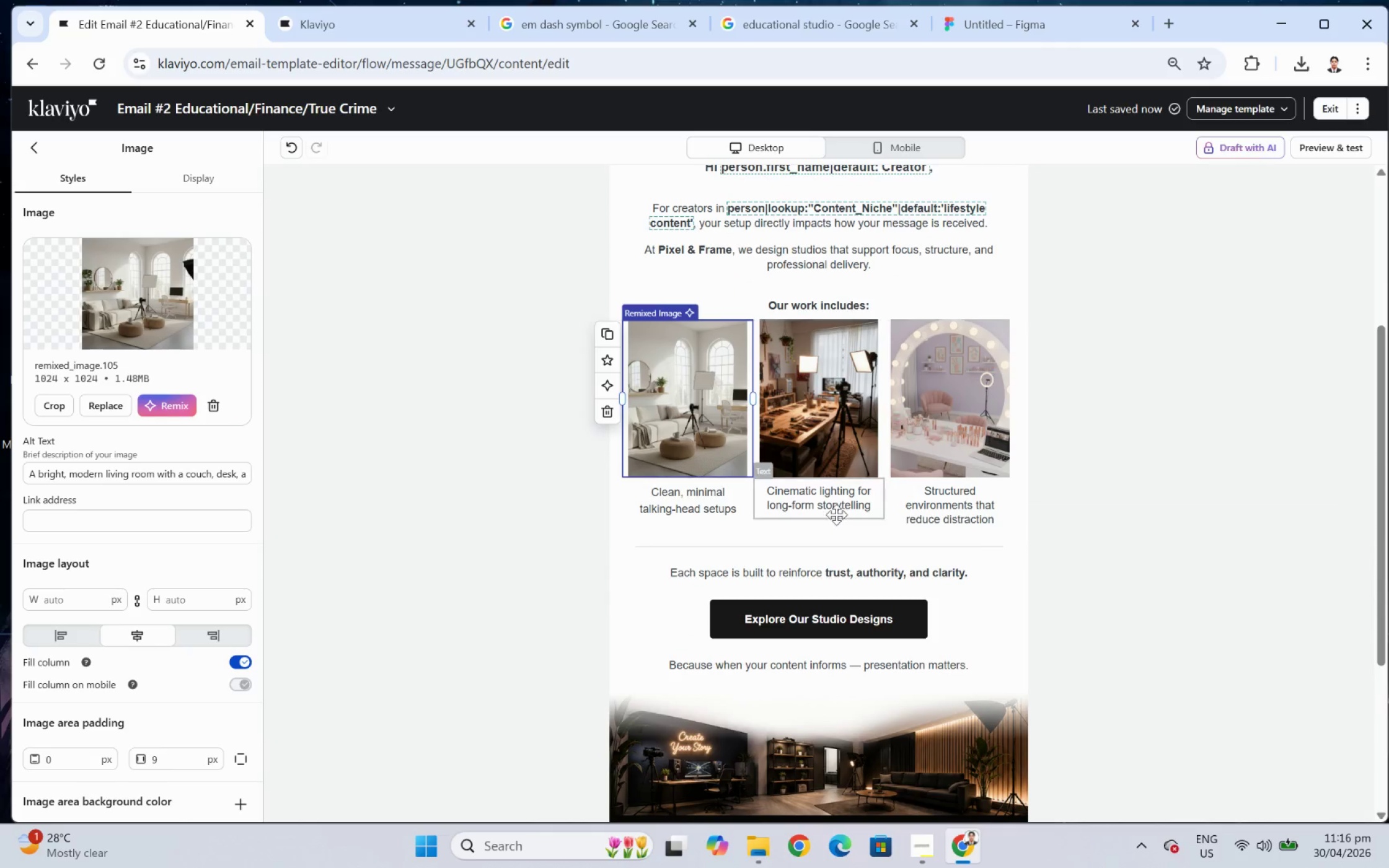 
left_click([837, 504])
 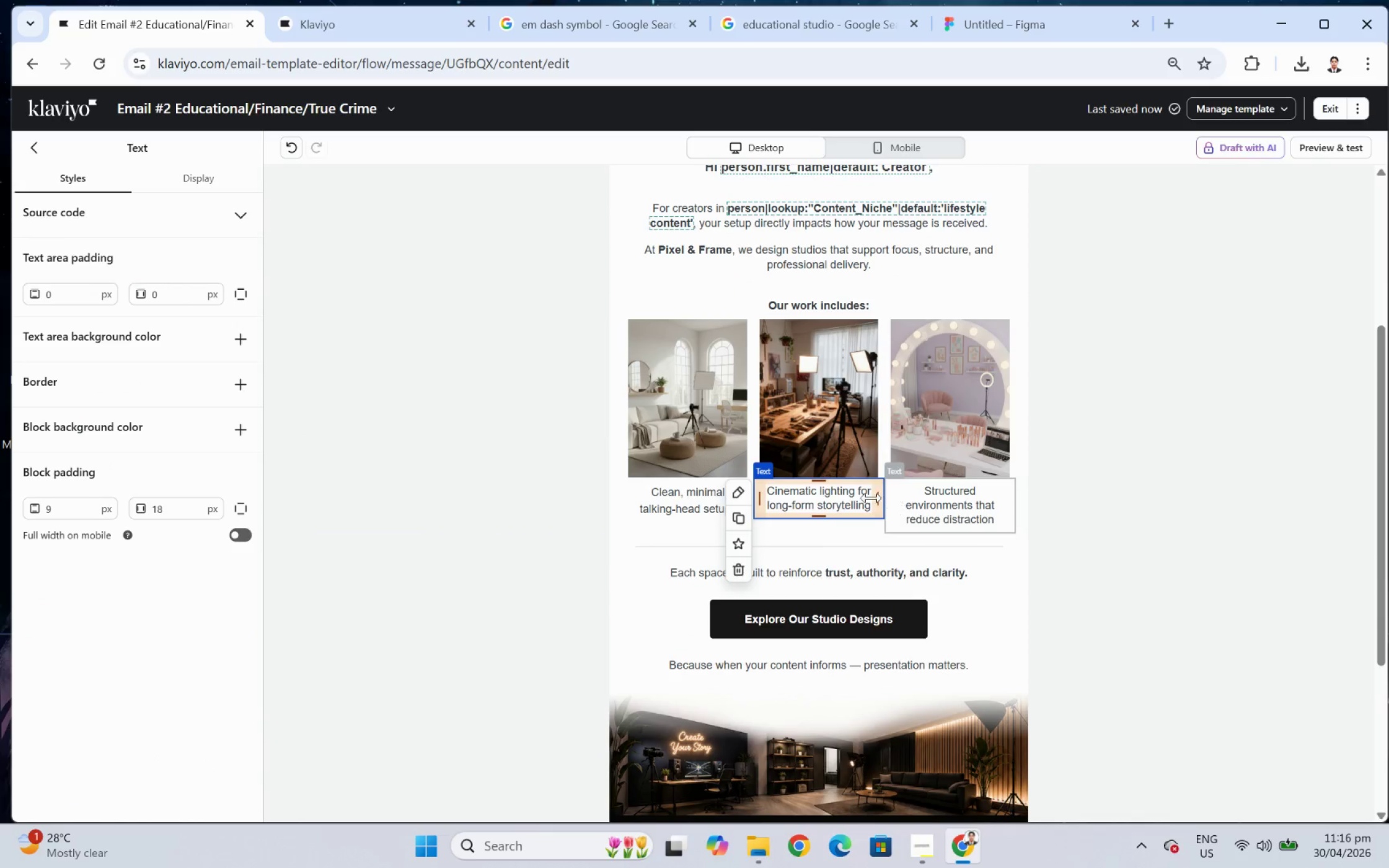 
left_click([819, 436])
 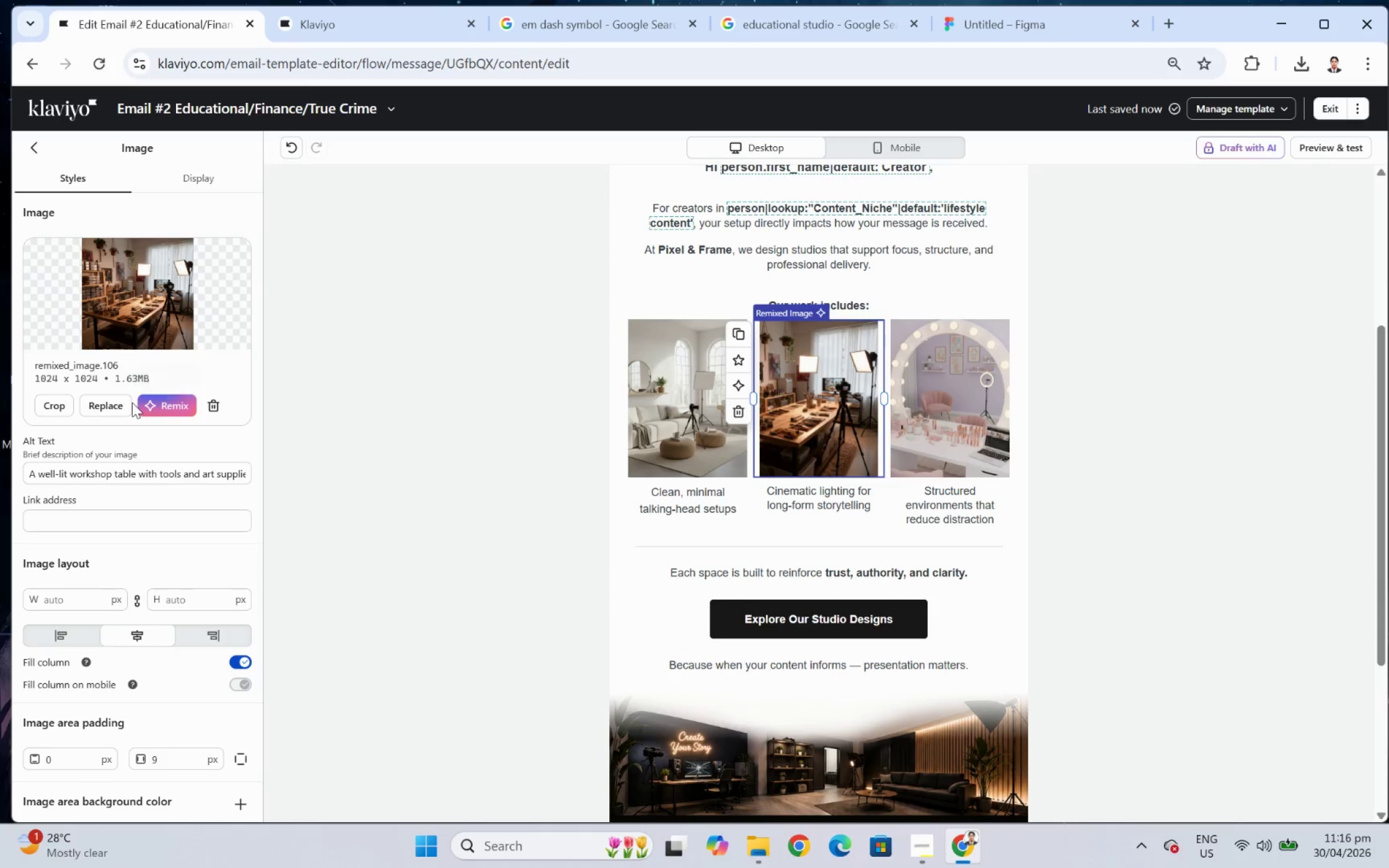 
wait(6.7)
 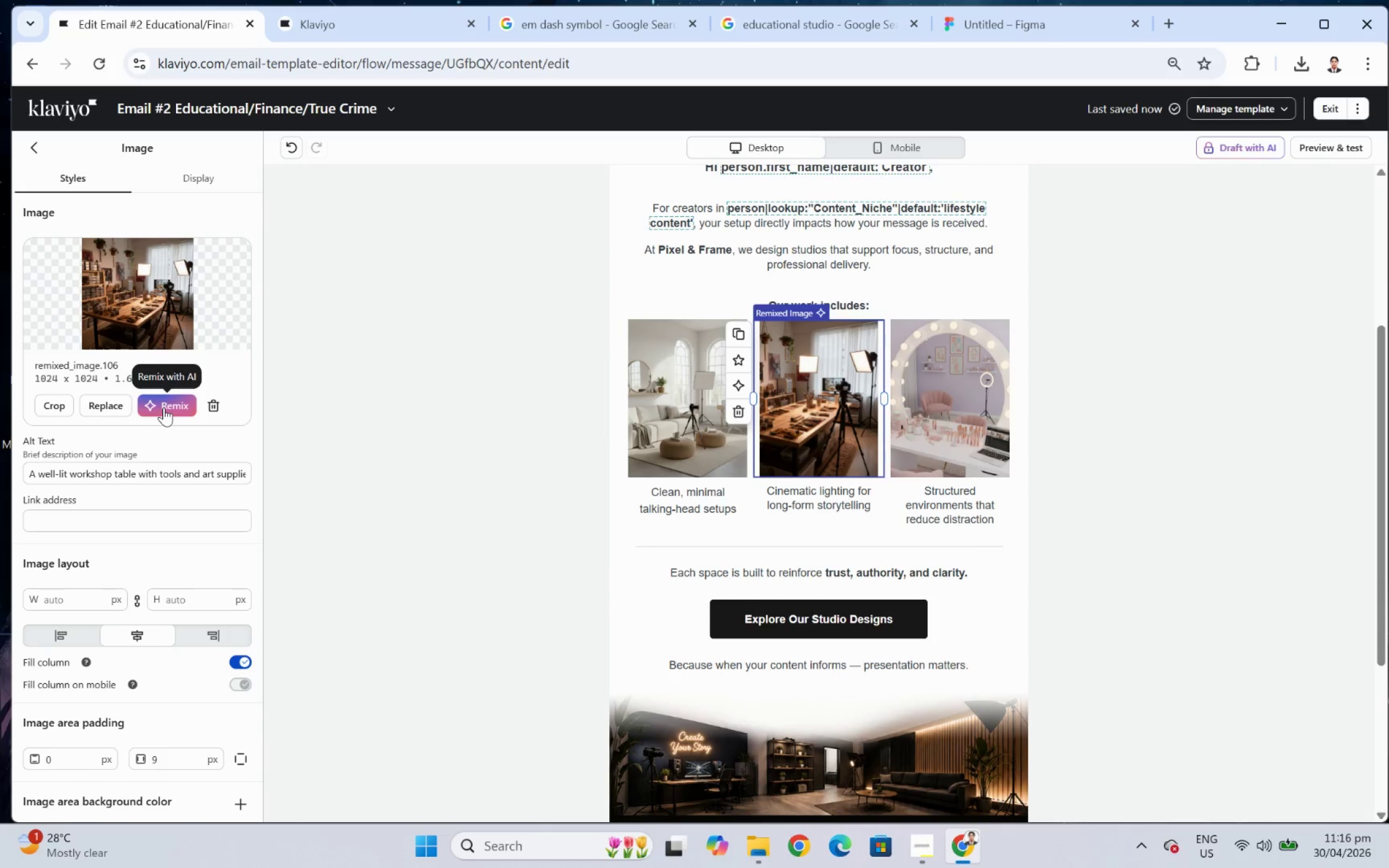 
left_click([211, 404])
 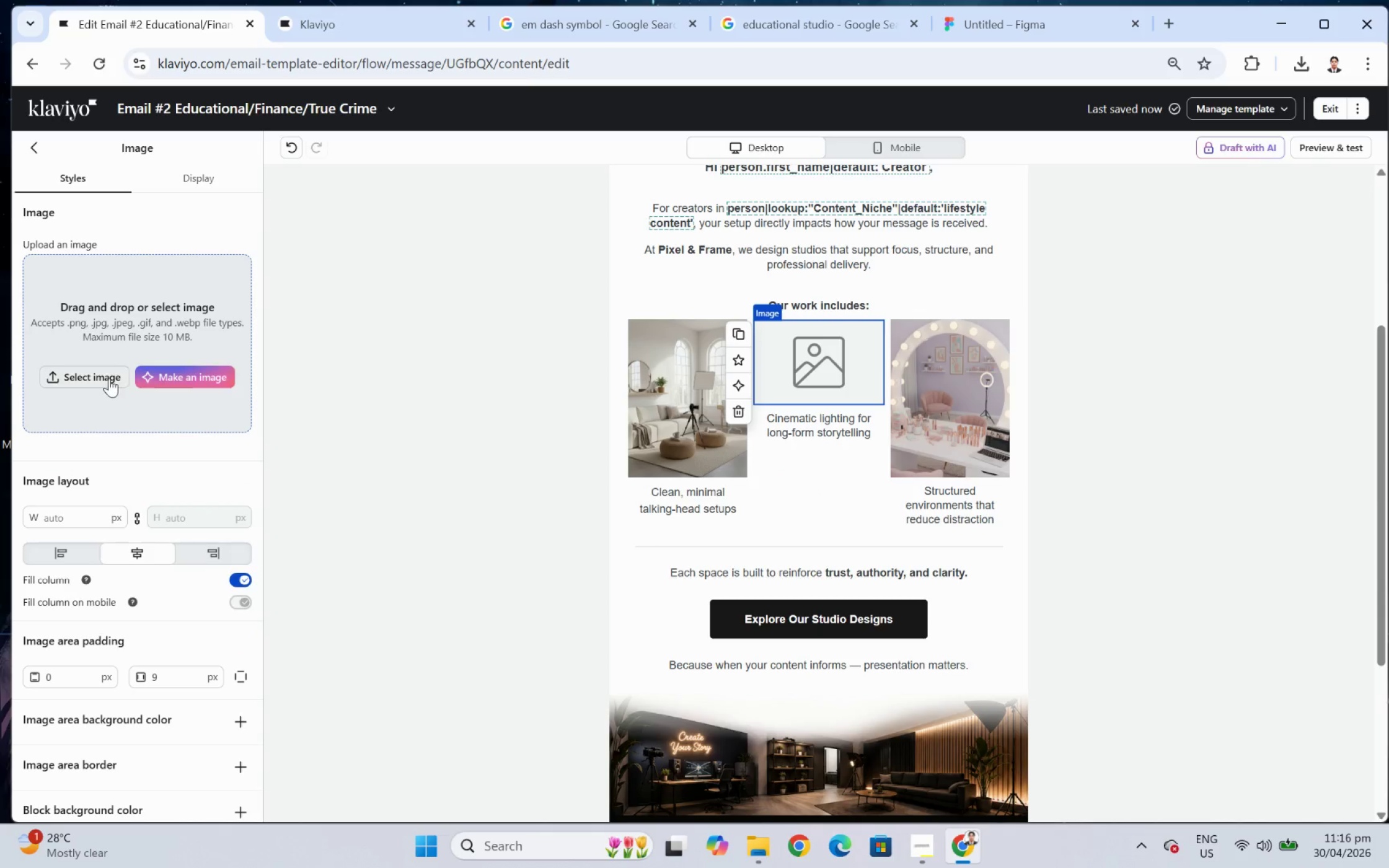 
left_click([148, 378])
 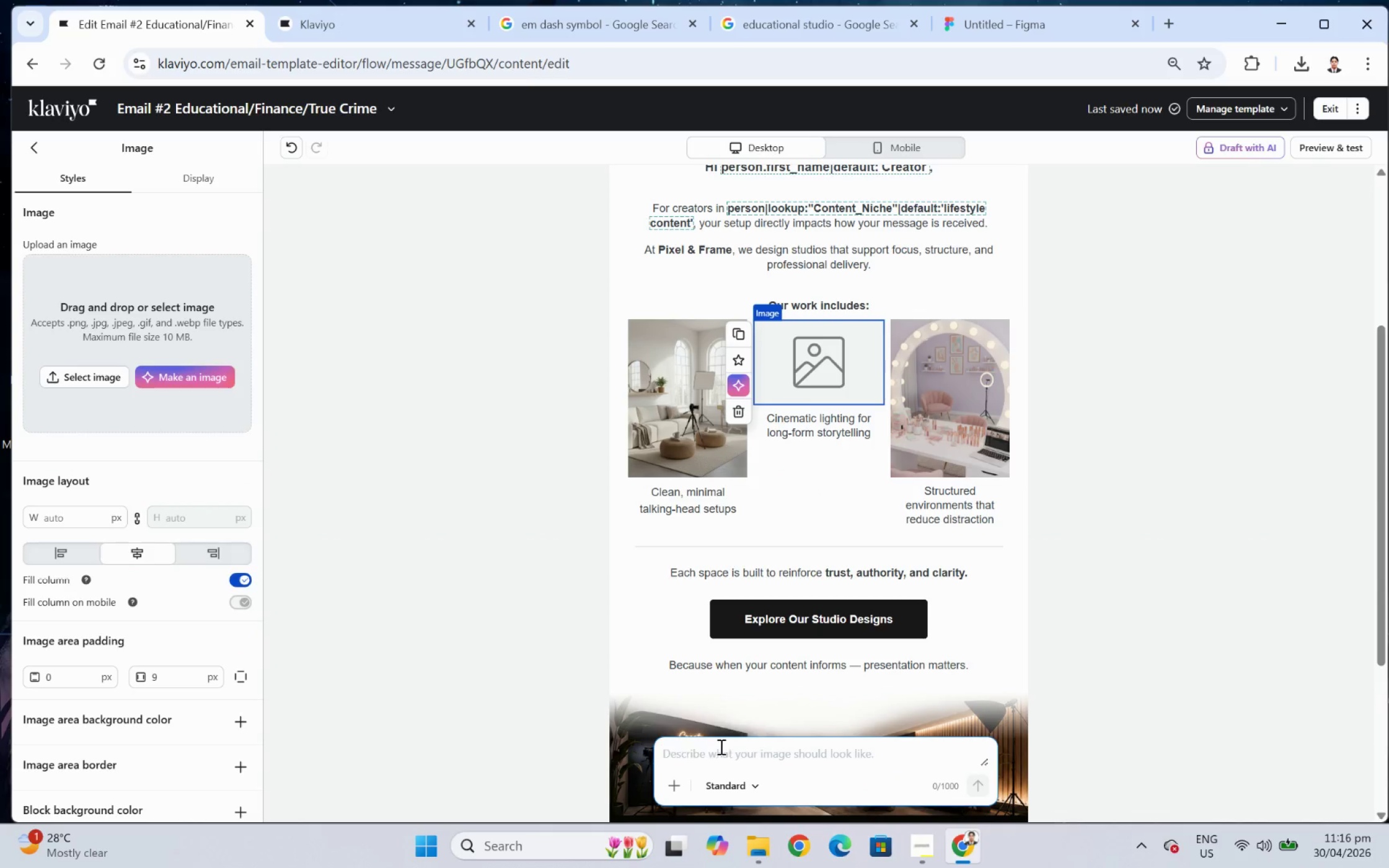 
left_click([720, 747])
 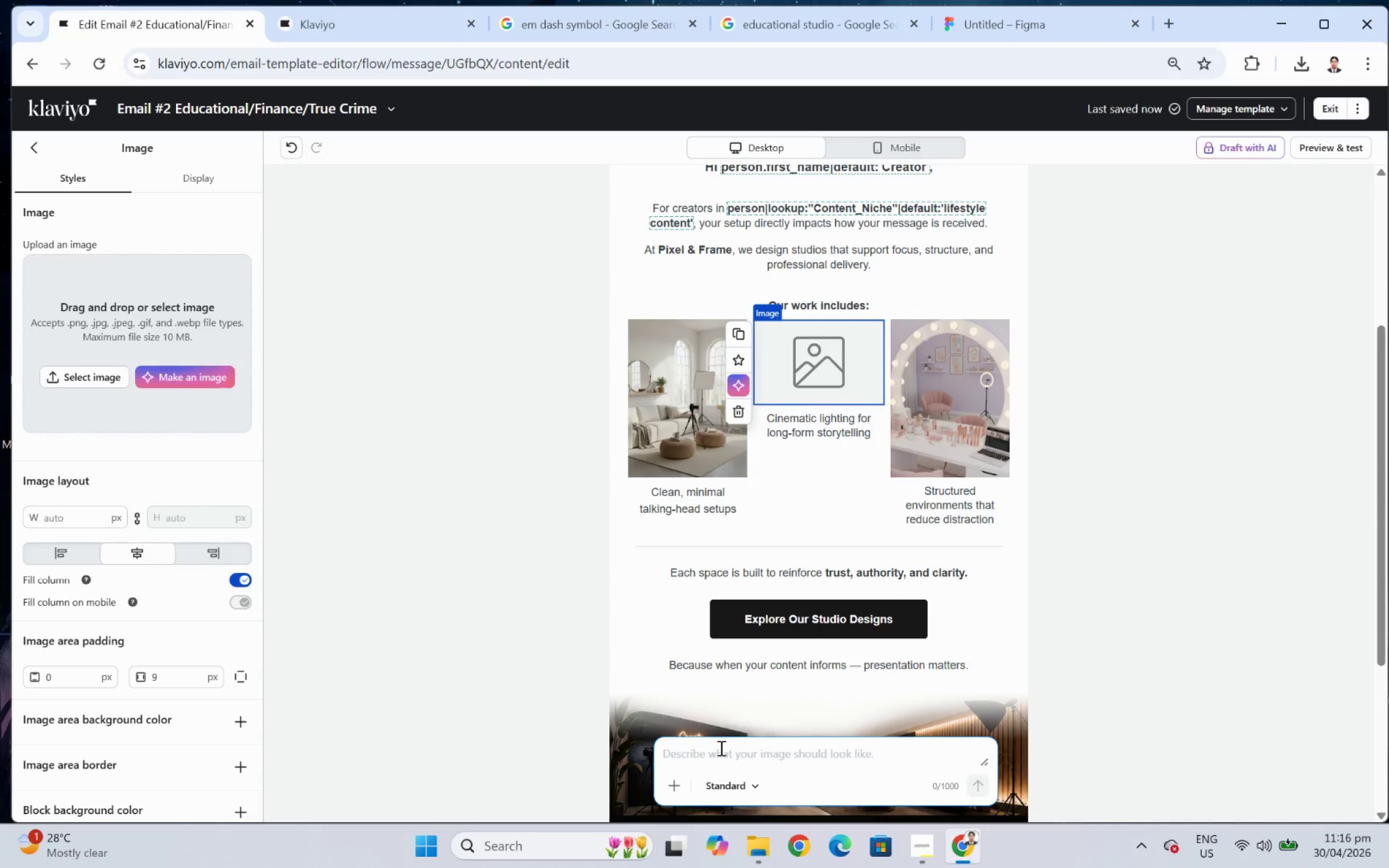 
type(cion)
key(Backspace)
key(Backspace)
type(nematic storytelling studio with dramatic )
 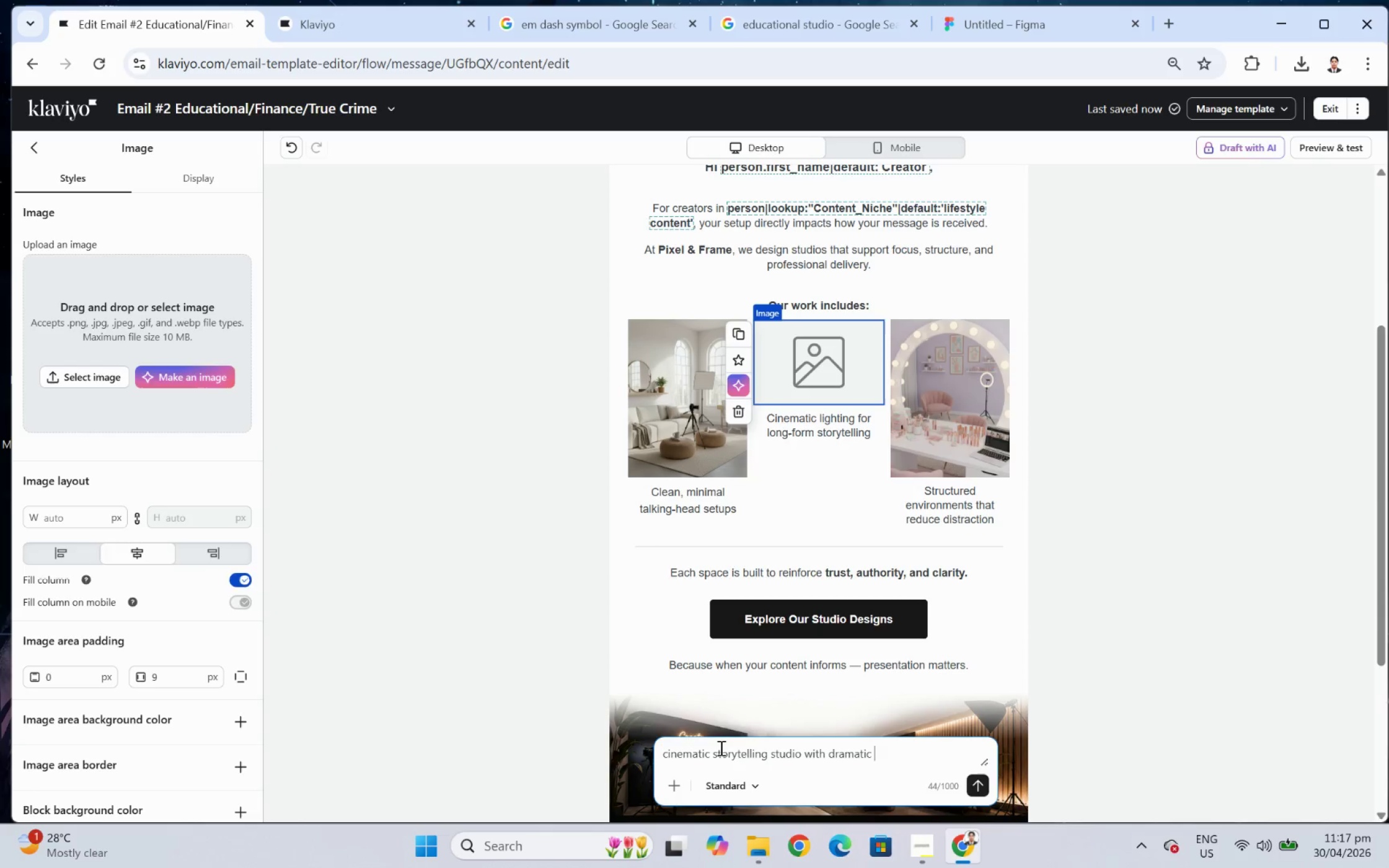 
type(lightu)
key(Backspace)
type(ing )
key(Backspace)
type(, dark background, spotlight on chair, )
 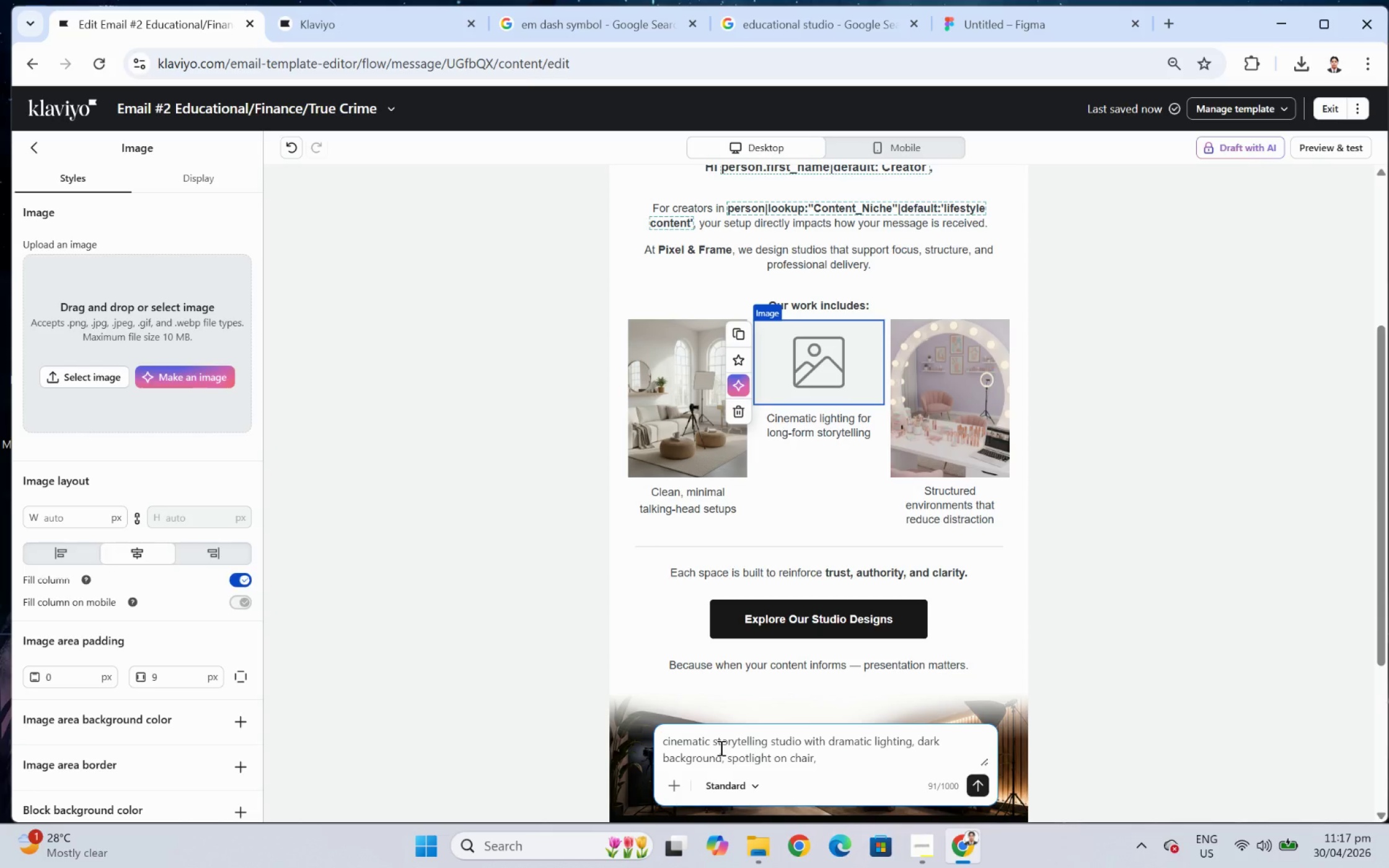 
type(,m)
key(Backspace)
type(m)
key(Backspace)
key(Backspace)
type(moody tones, documentary styles)
 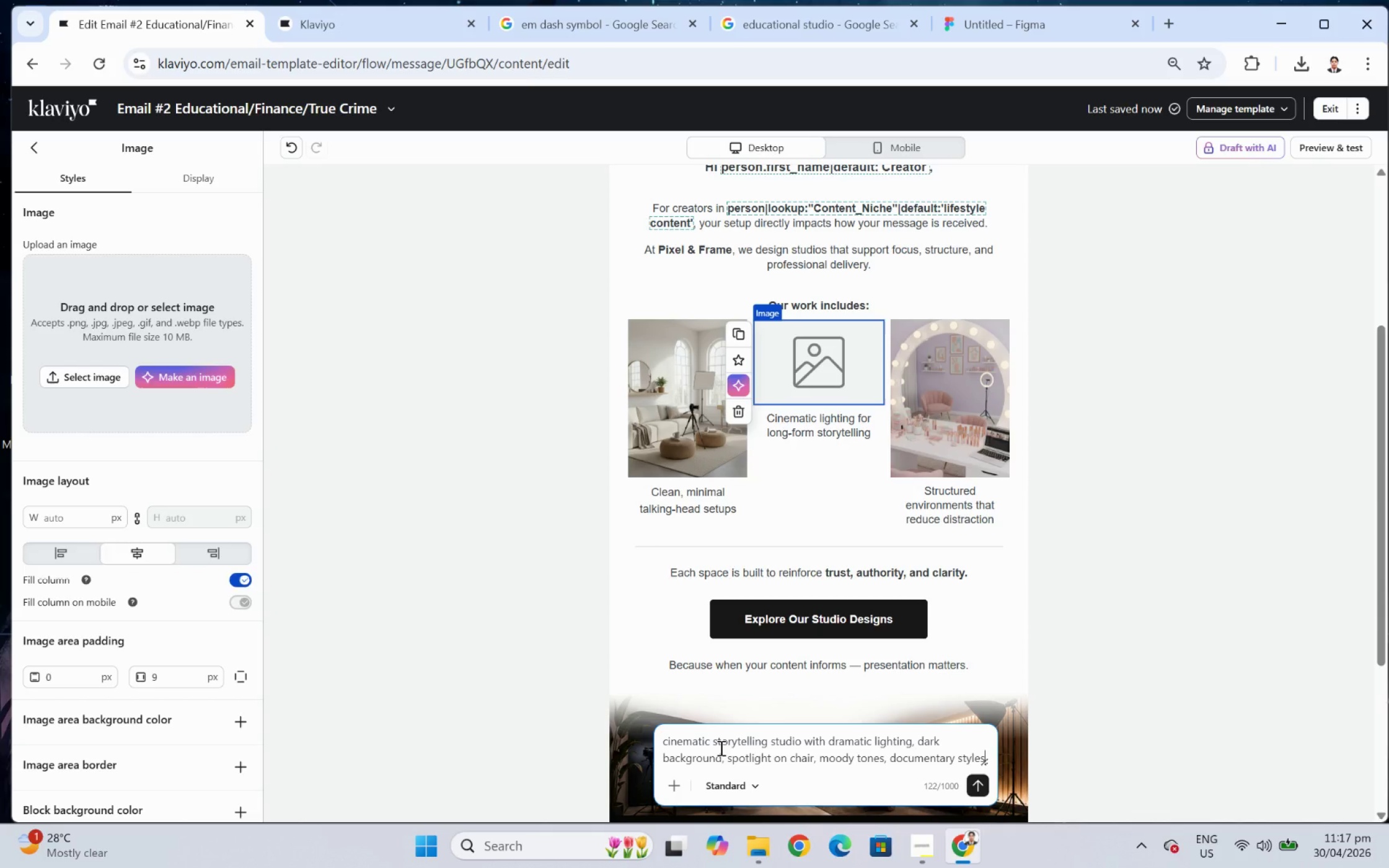 
key(Backspace)
type(, professional fil look)
 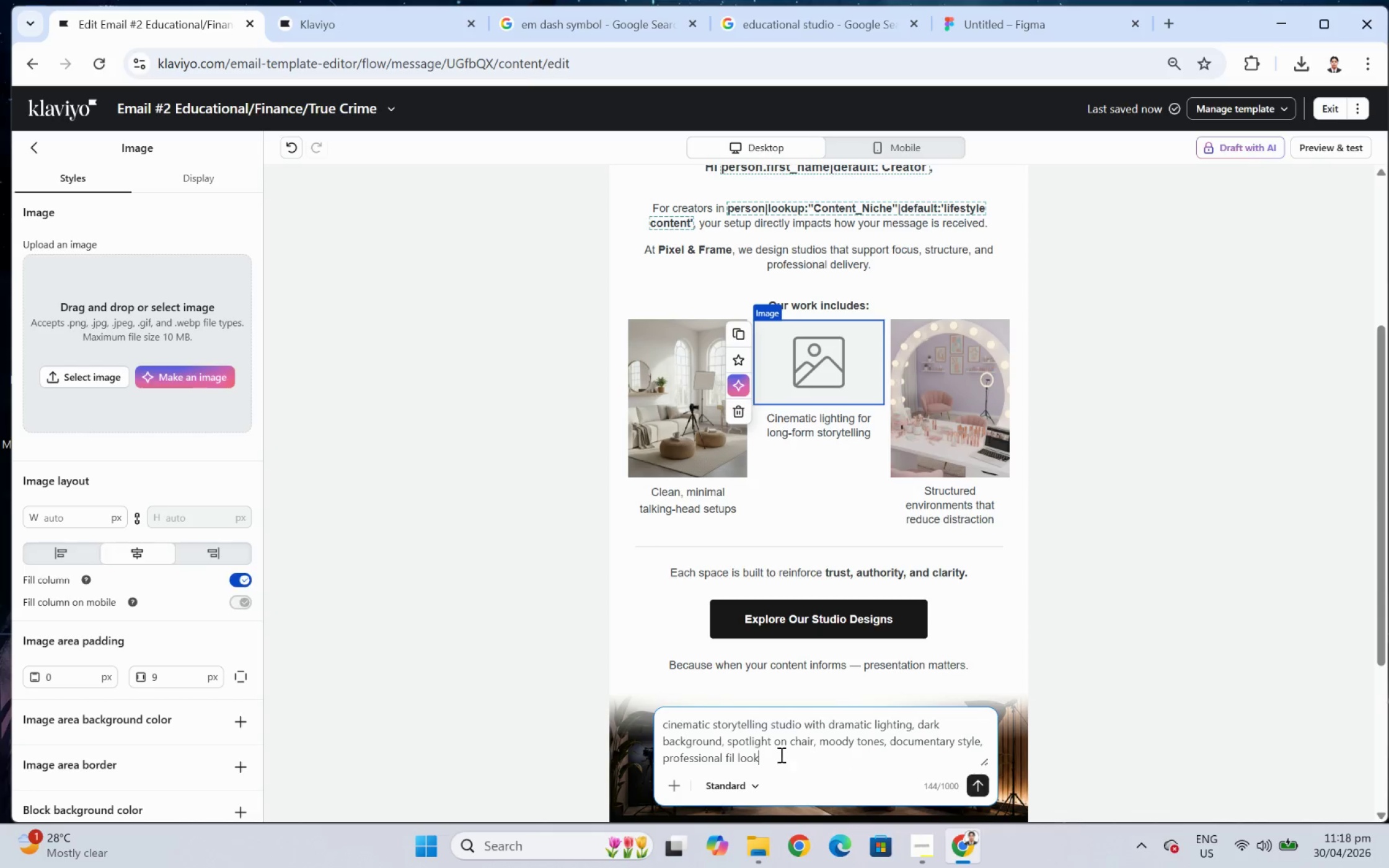 
left_click([737, 753])
 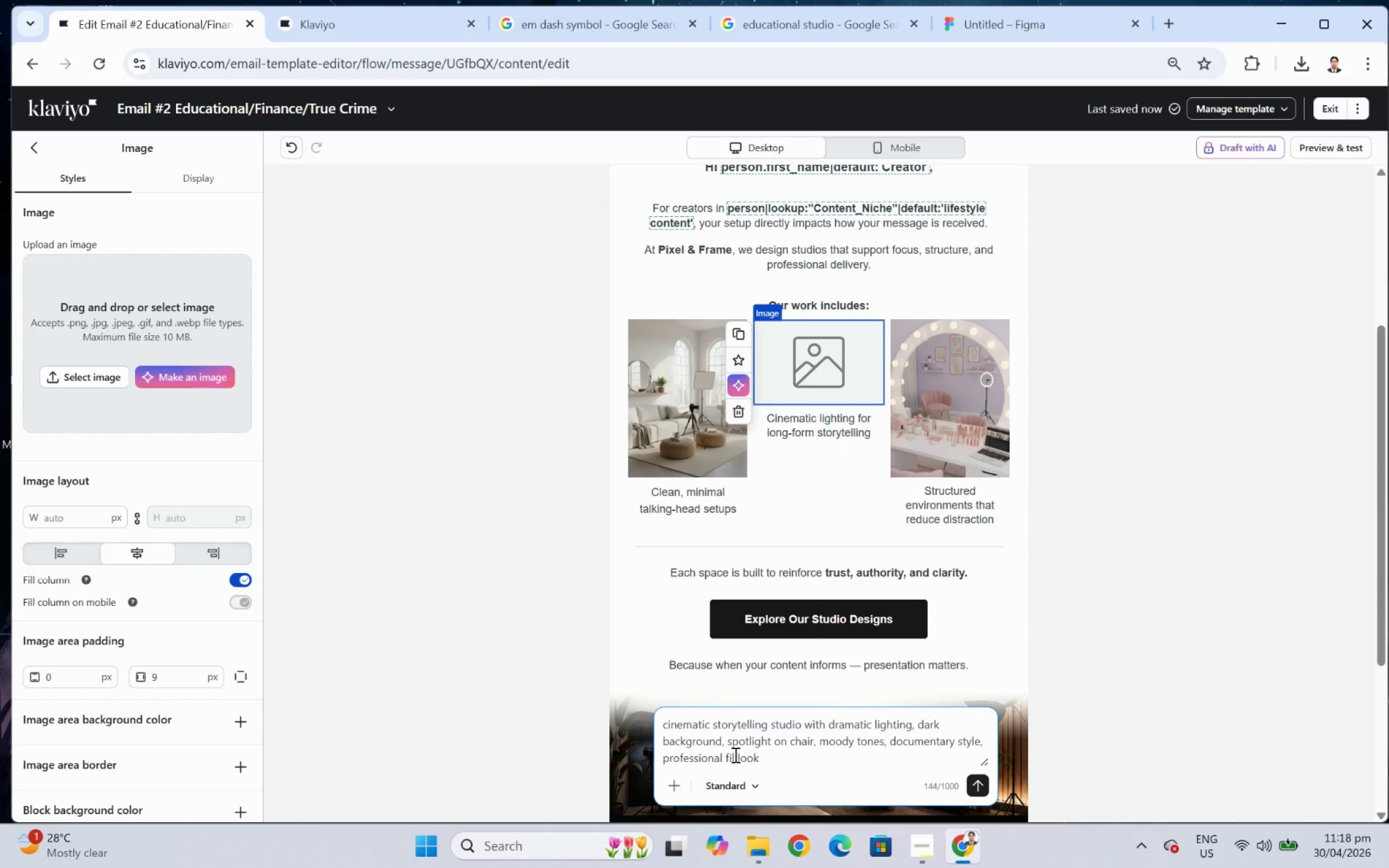 
left_click([734, 754])
 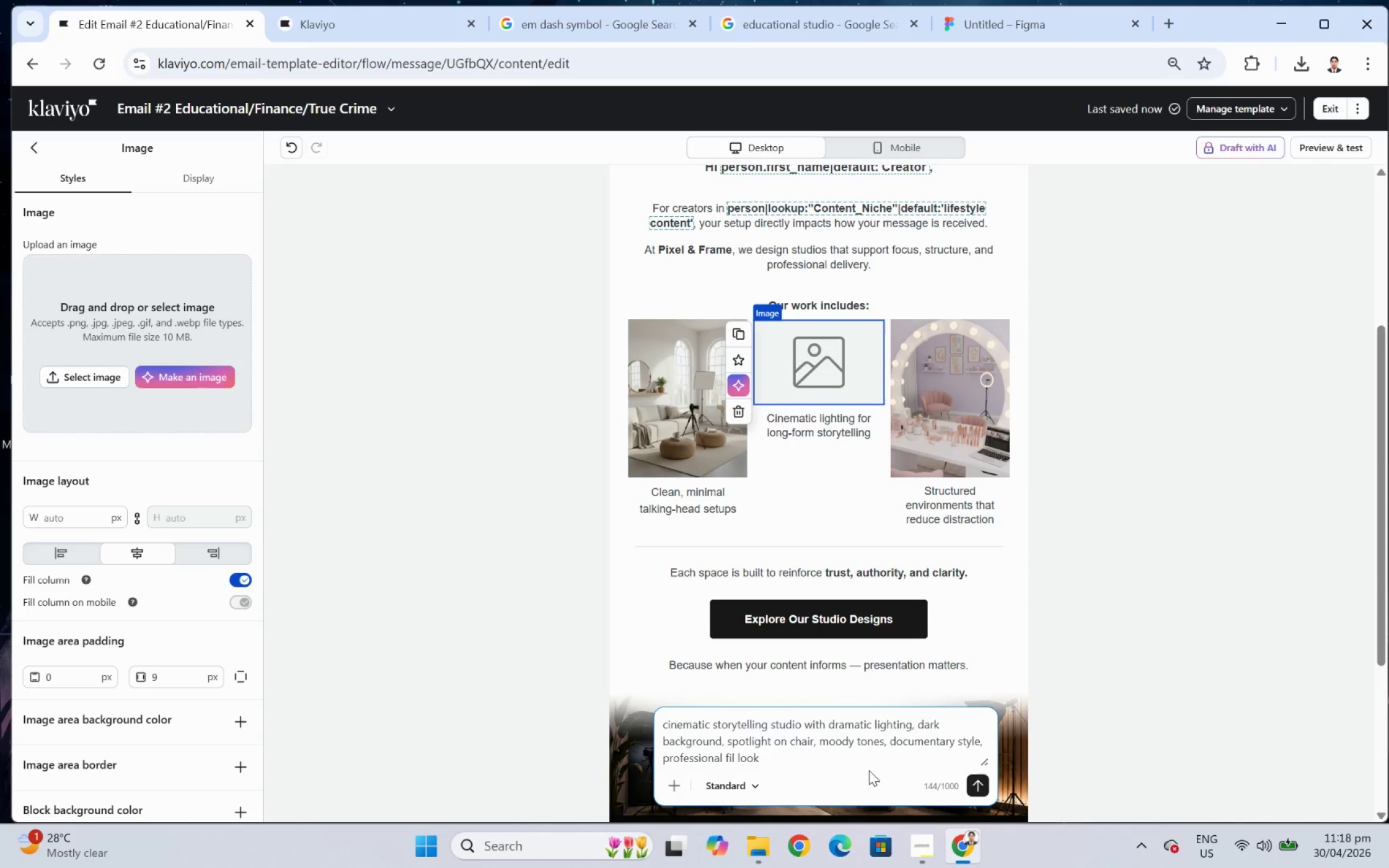 
key(M)
 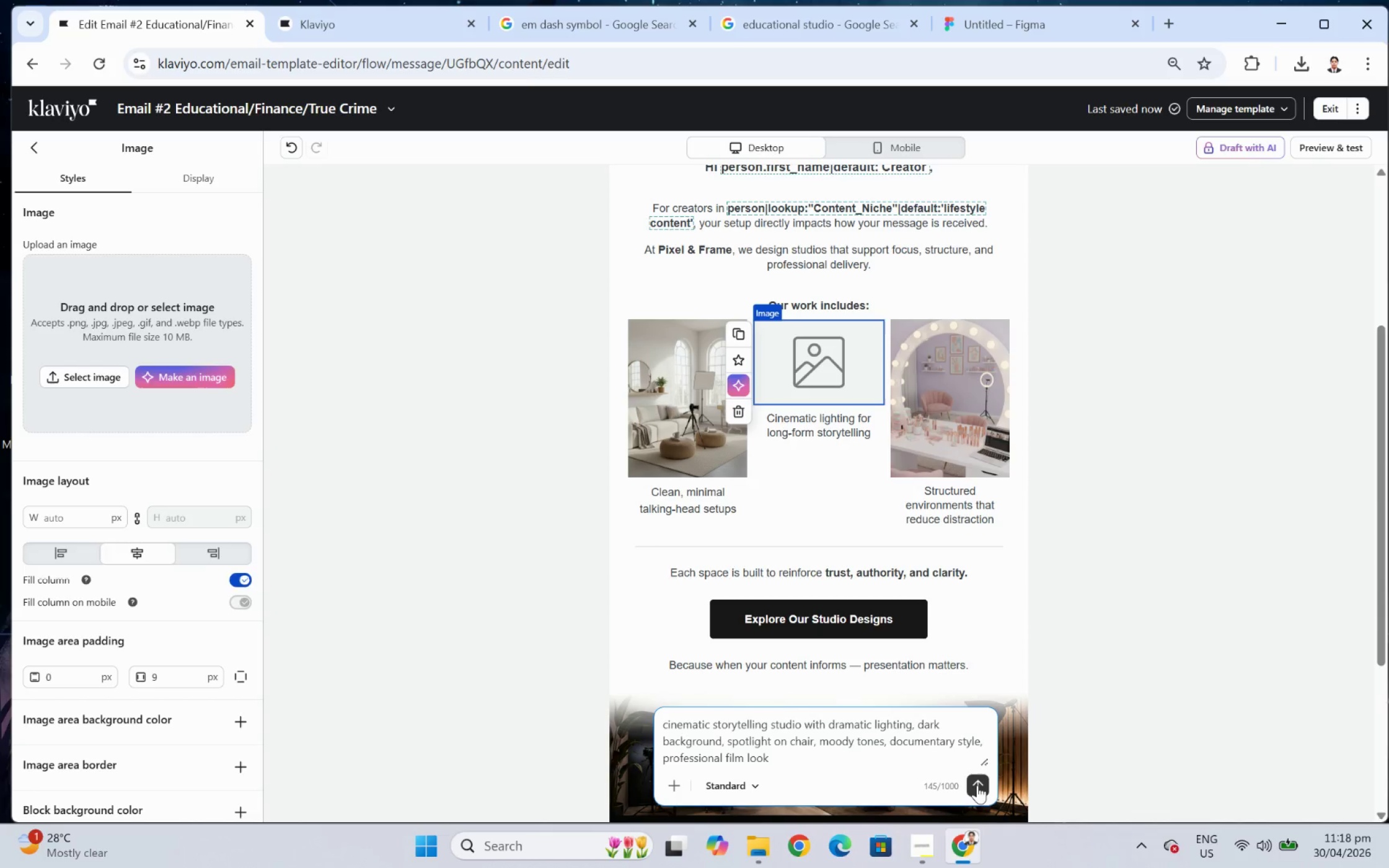 
left_click([977, 784])
 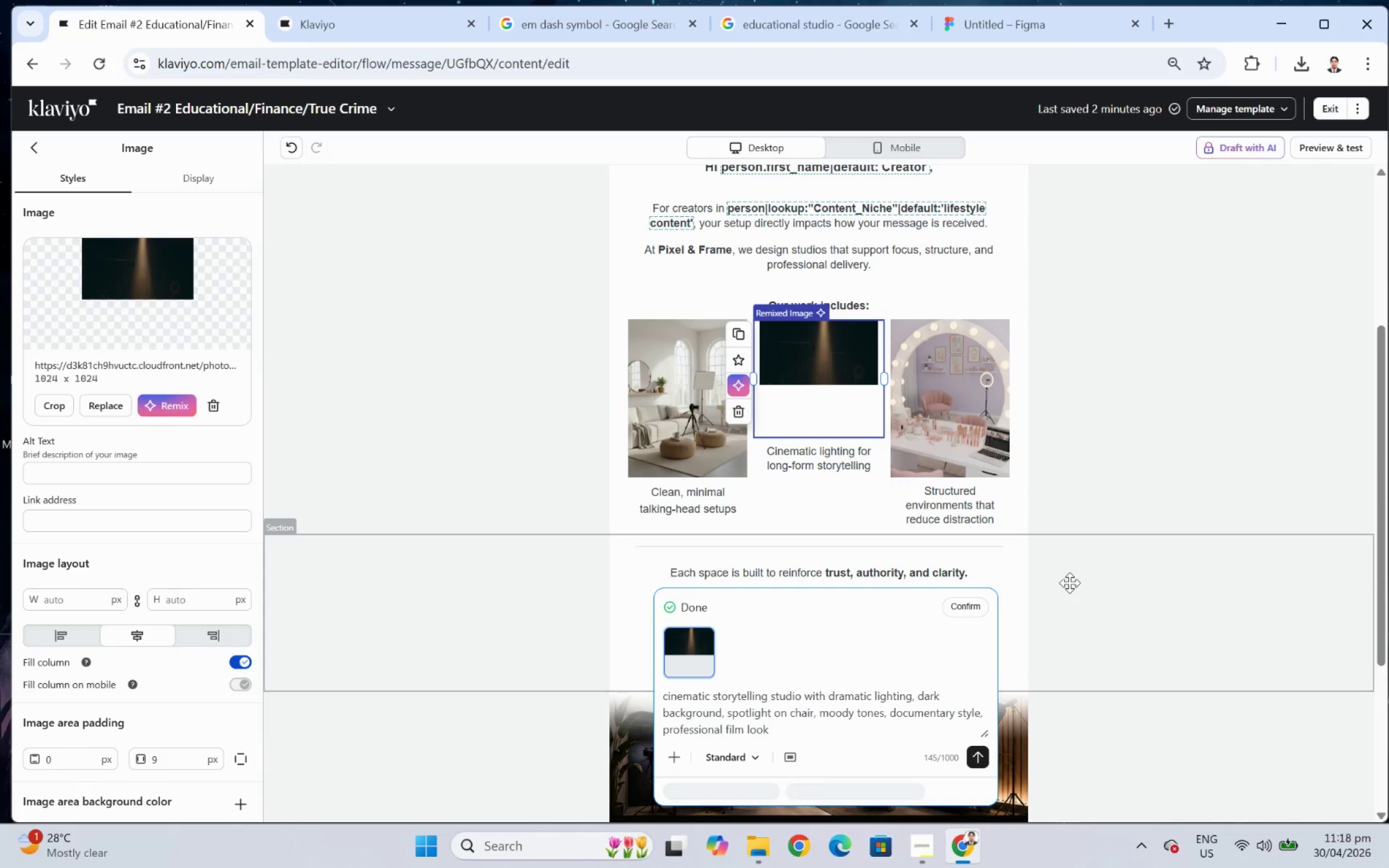 
wait(25.18)
 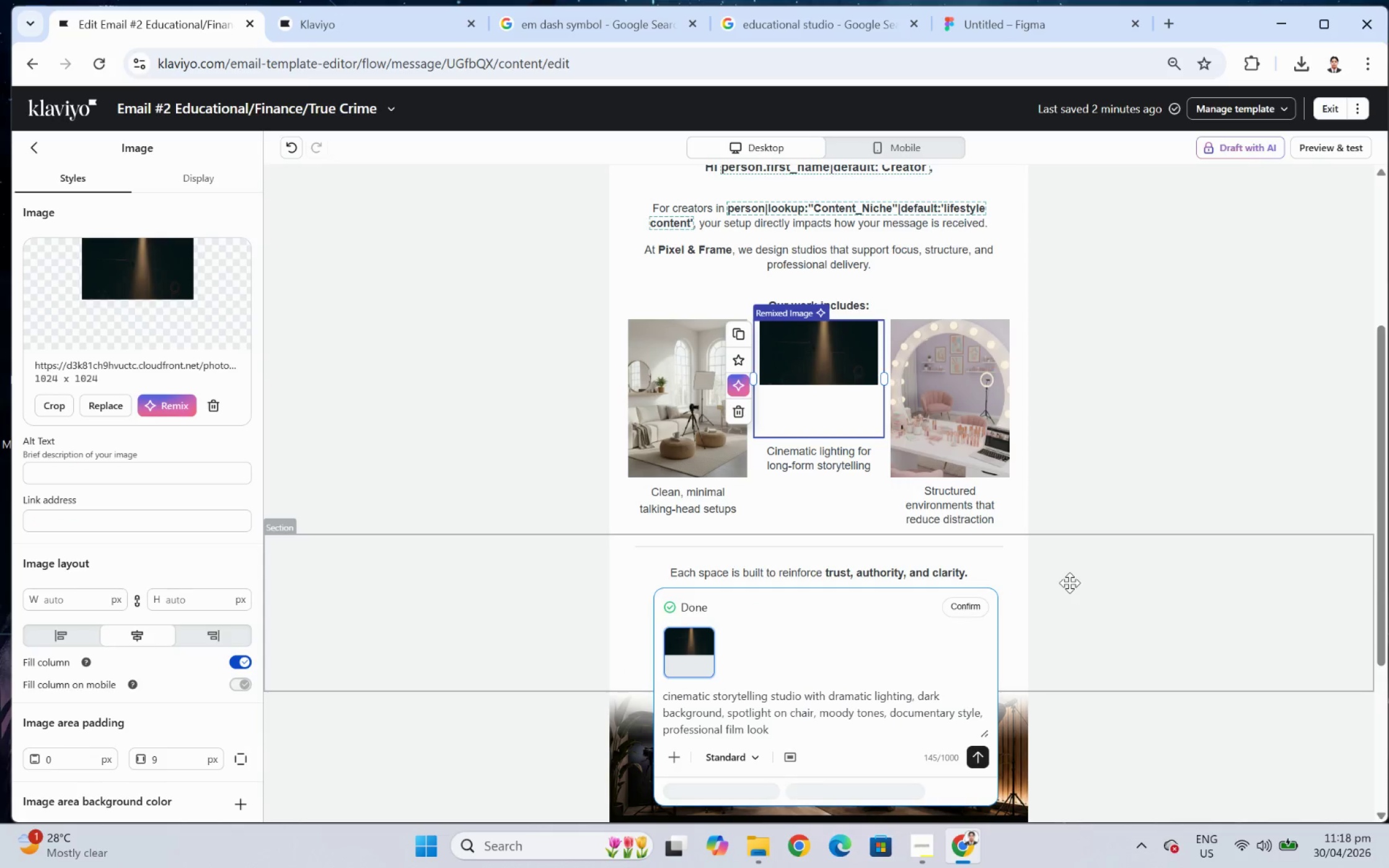 
left_click([981, 600])
 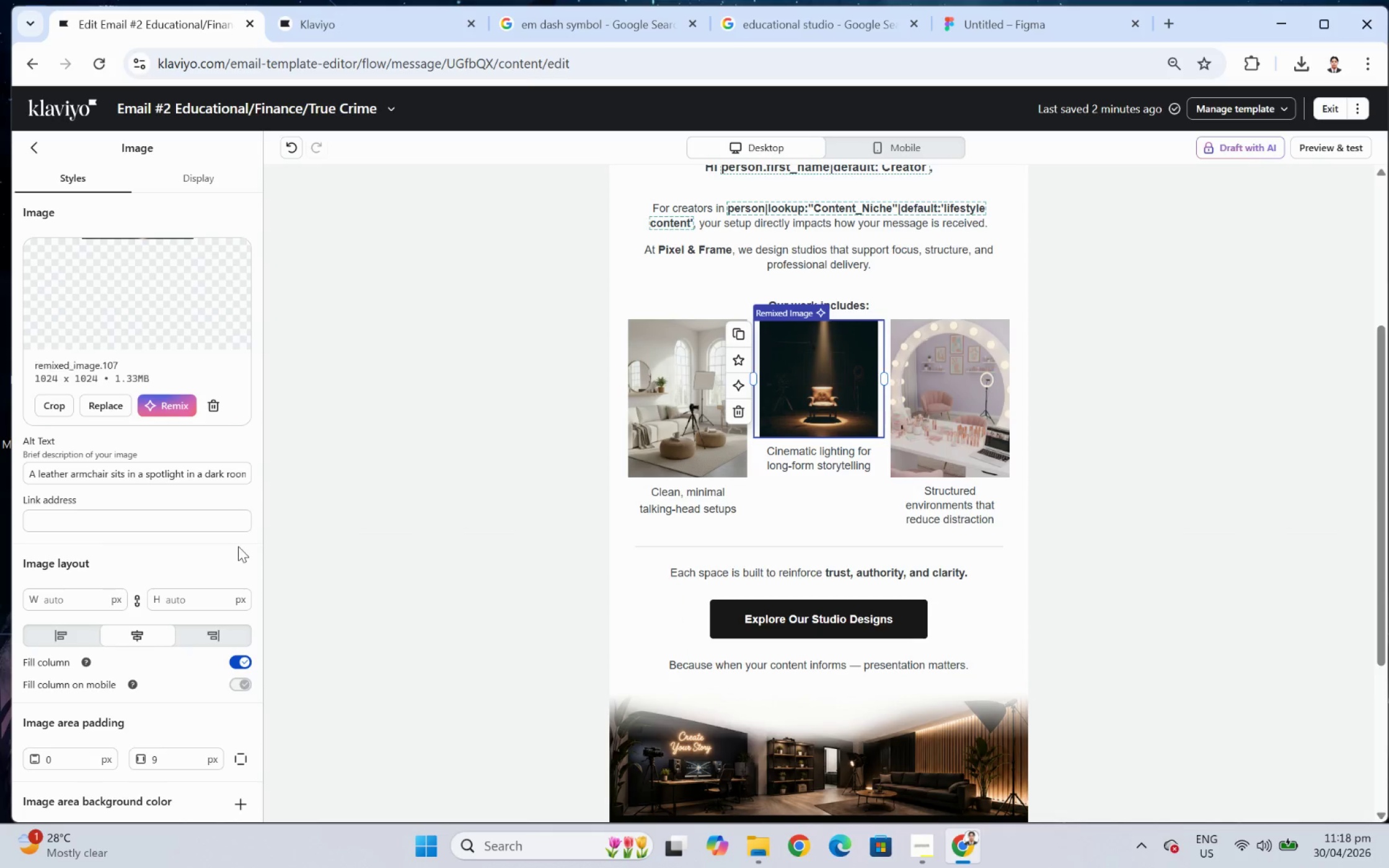 
wait(6.7)
 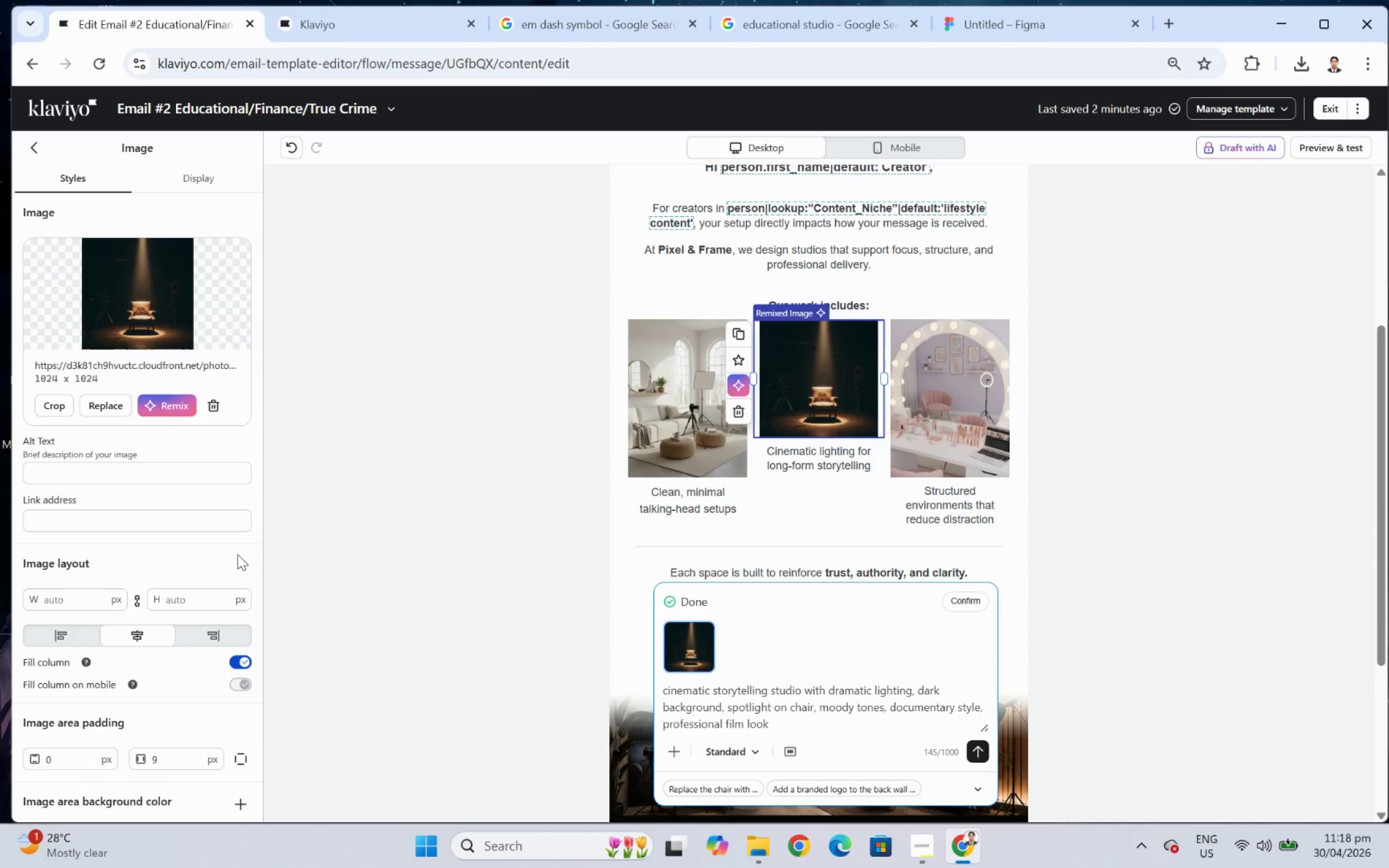 
left_click([49, 411])
 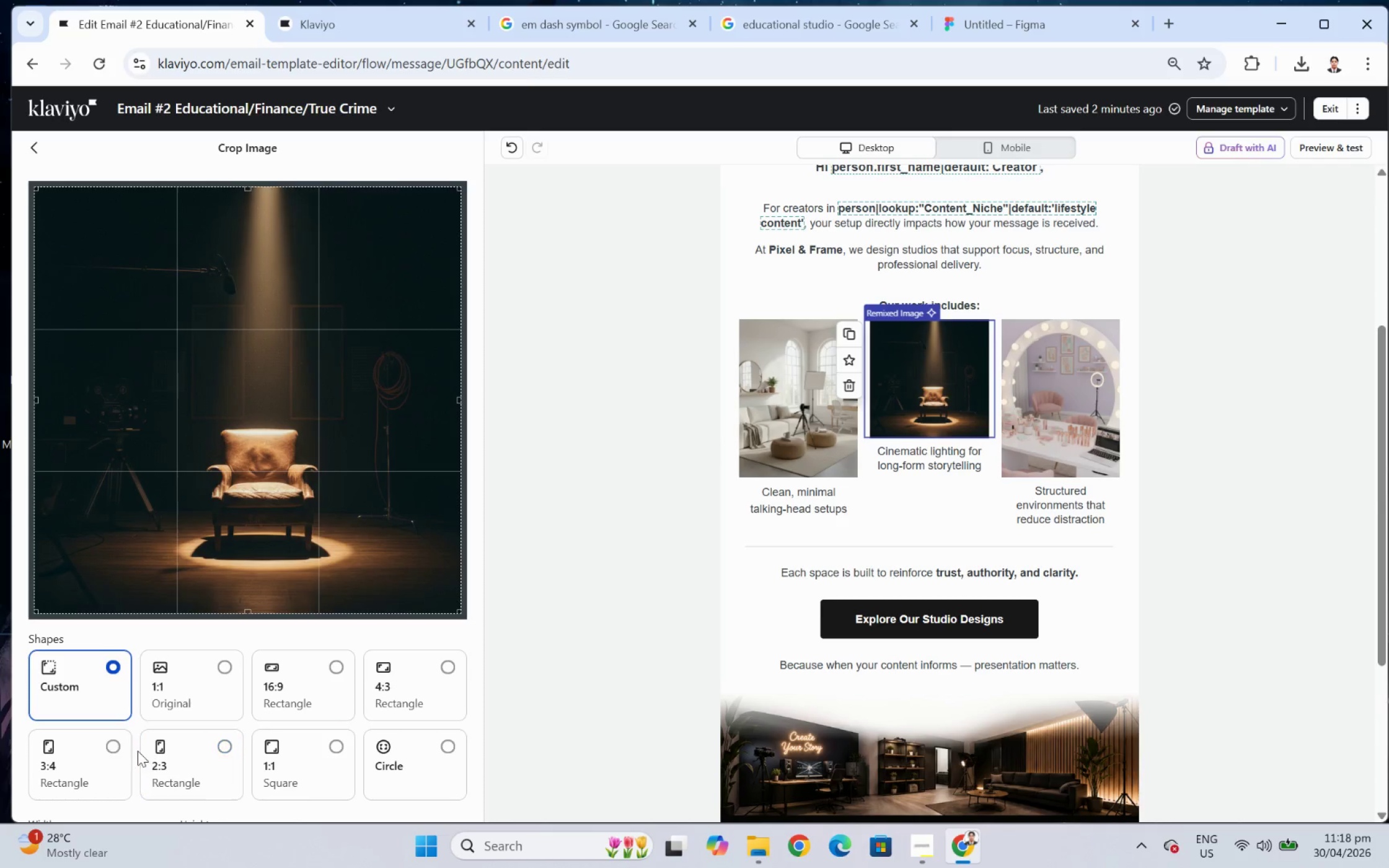 
left_click([125, 745])
 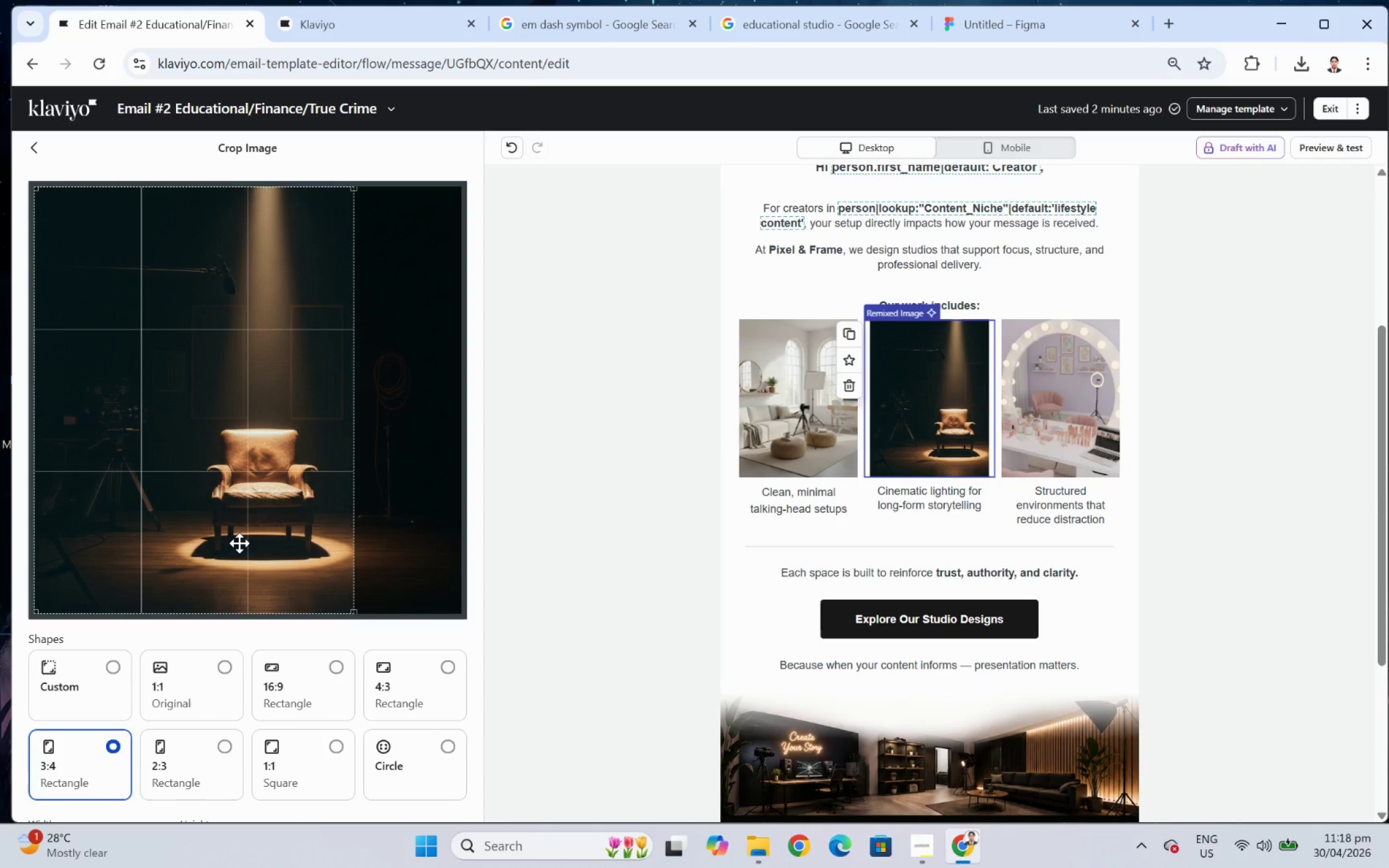 
left_click_drag(start_coordinate=[240, 543], to_coordinate=[301, 557])
 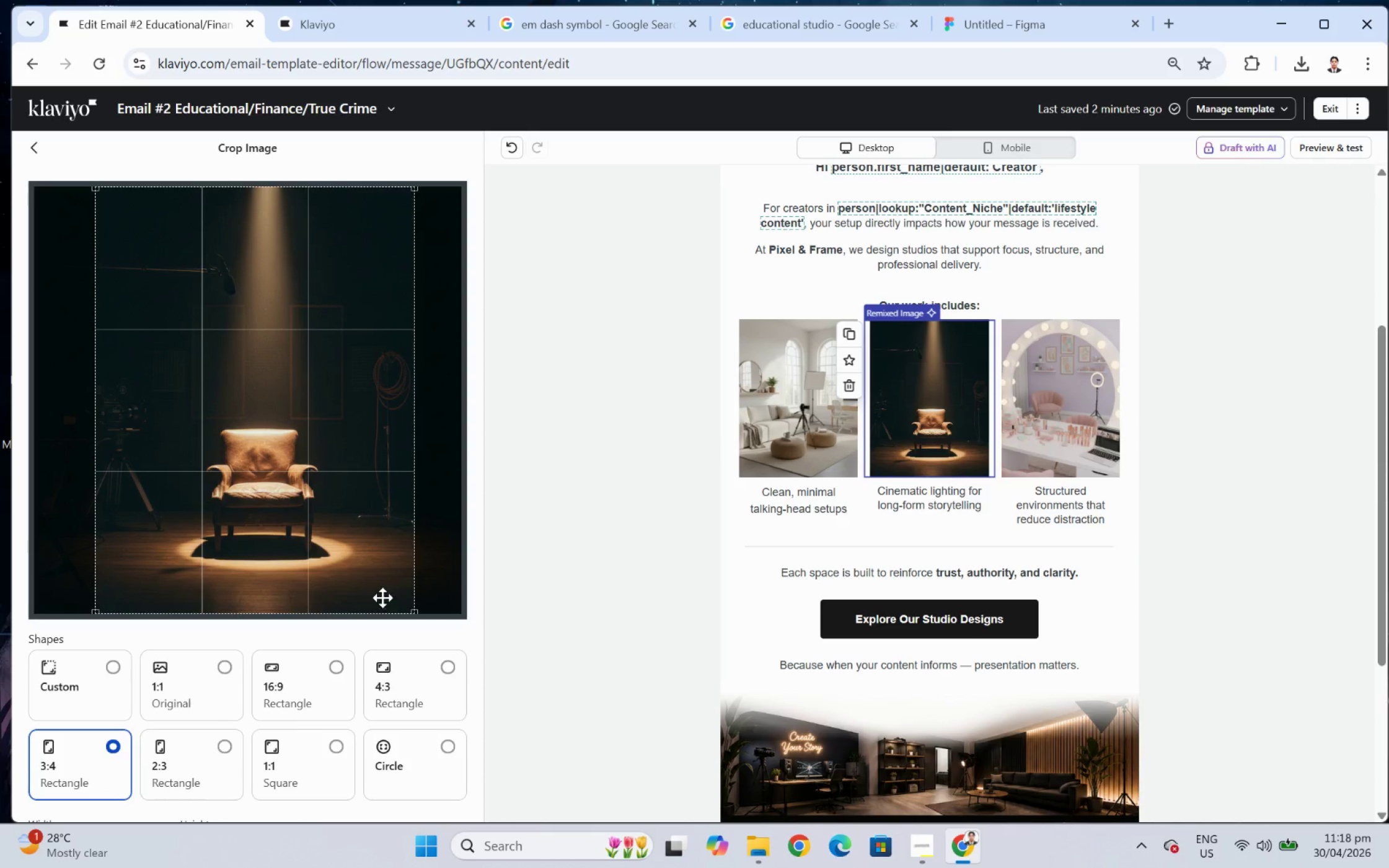 
left_click_drag(start_coordinate=[377, 570], to_coordinate=[358, 571])
 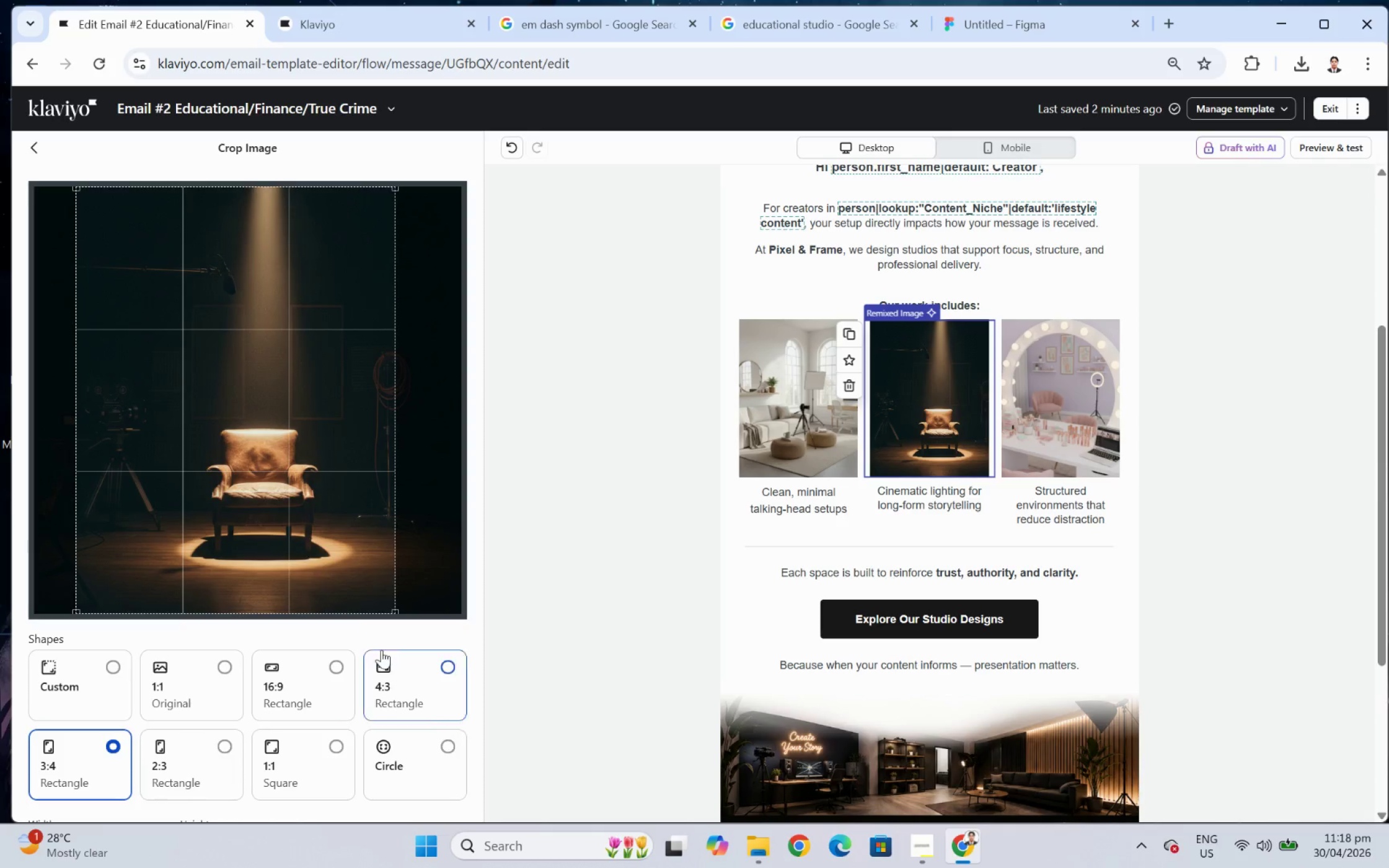 
left_click_drag(start_coordinate=[293, 521], to_coordinate=[302, 522])
 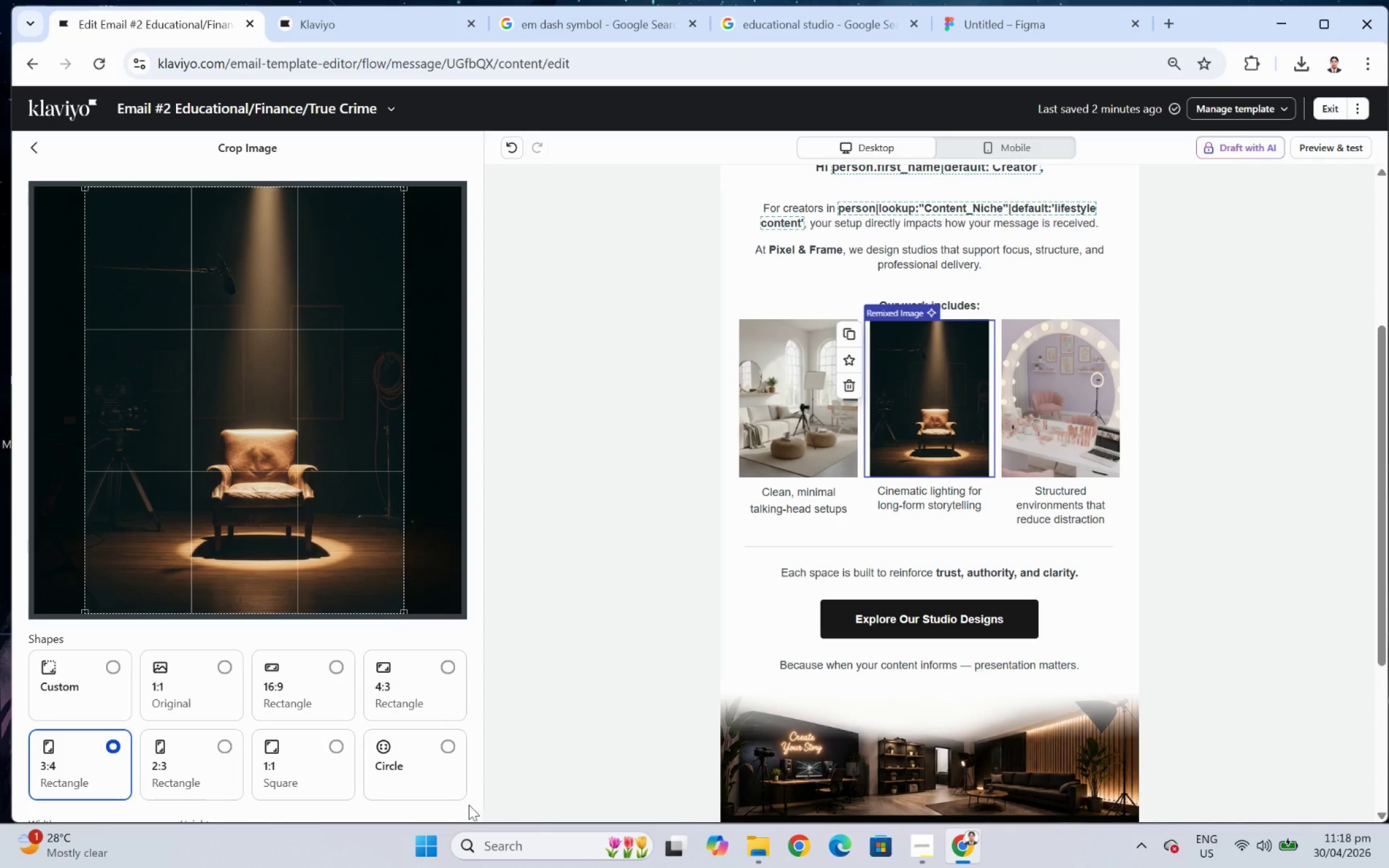 
scroll: coordinate [428, 750], scroll_direction: down, amount: 5.0
 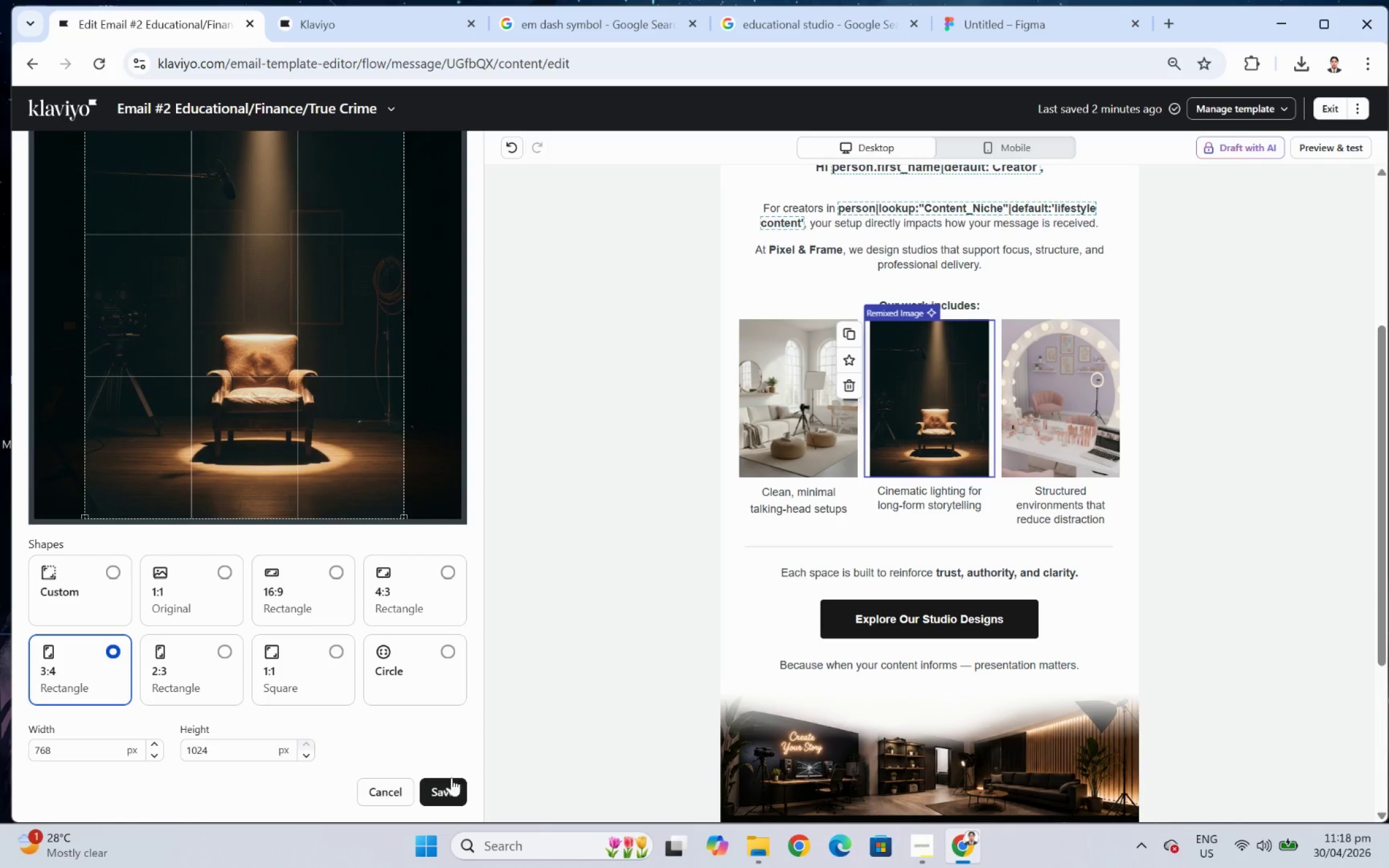 
left_click([453, 788])
 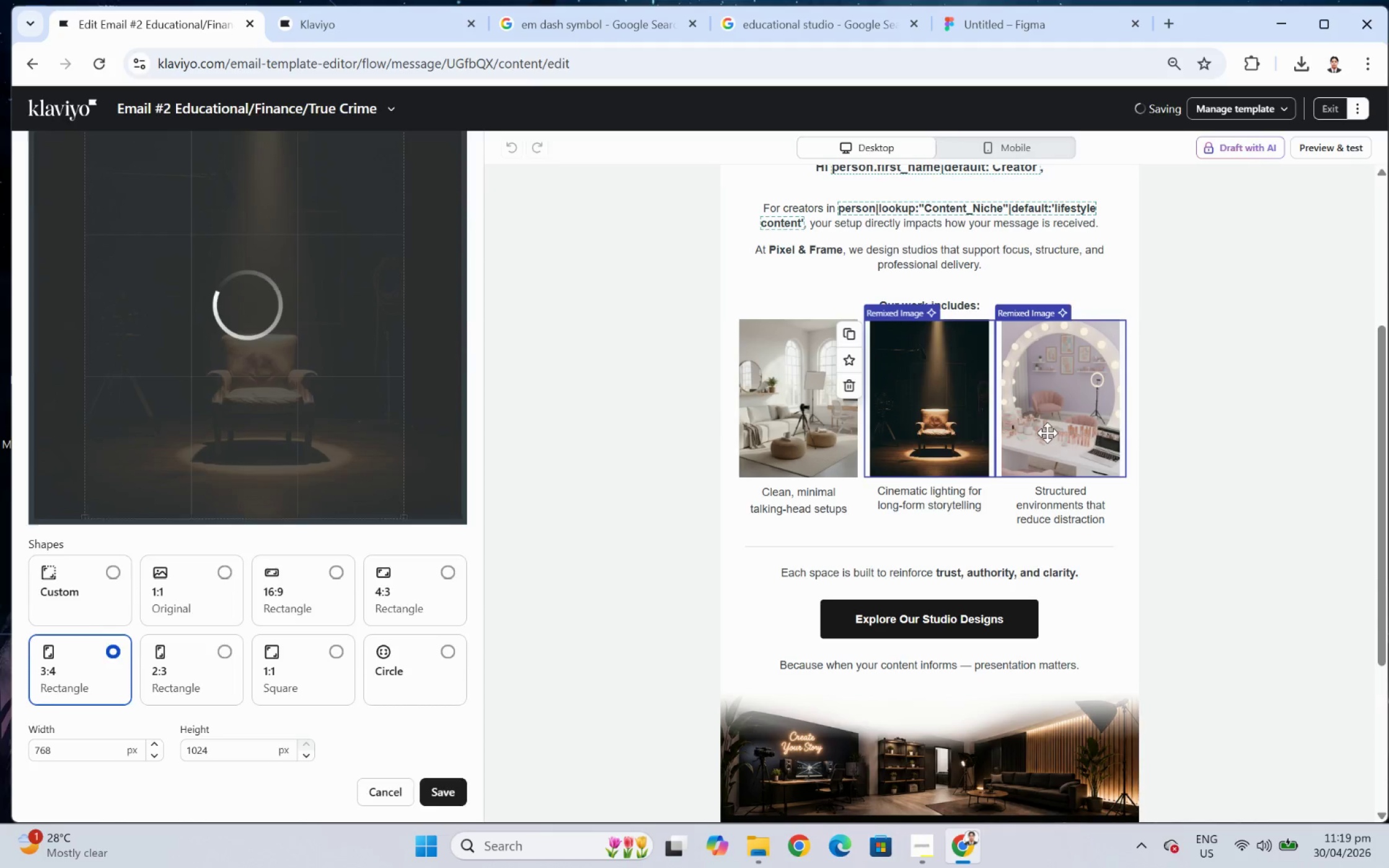 
wait(7.43)
 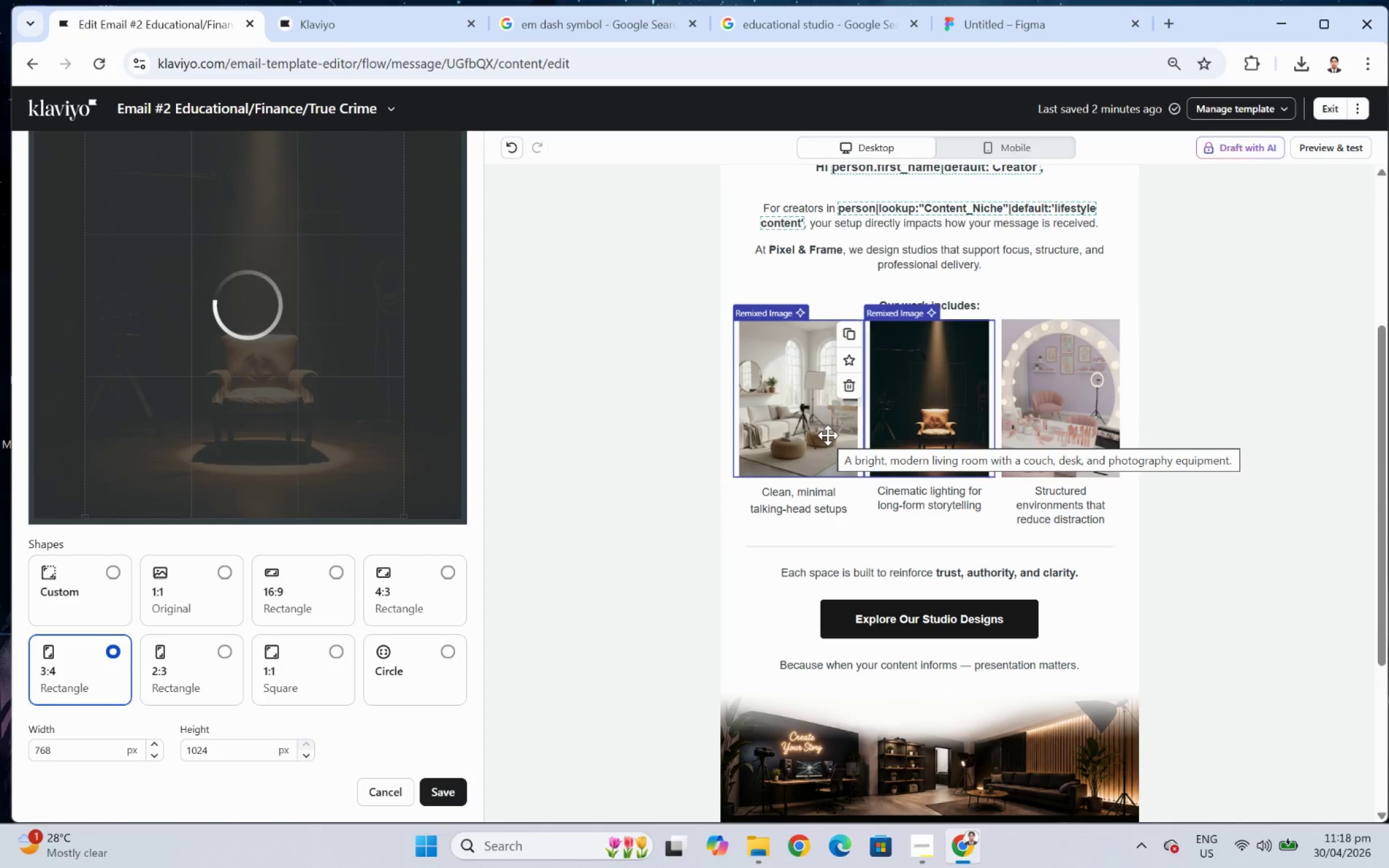 
left_click([982, 443])
 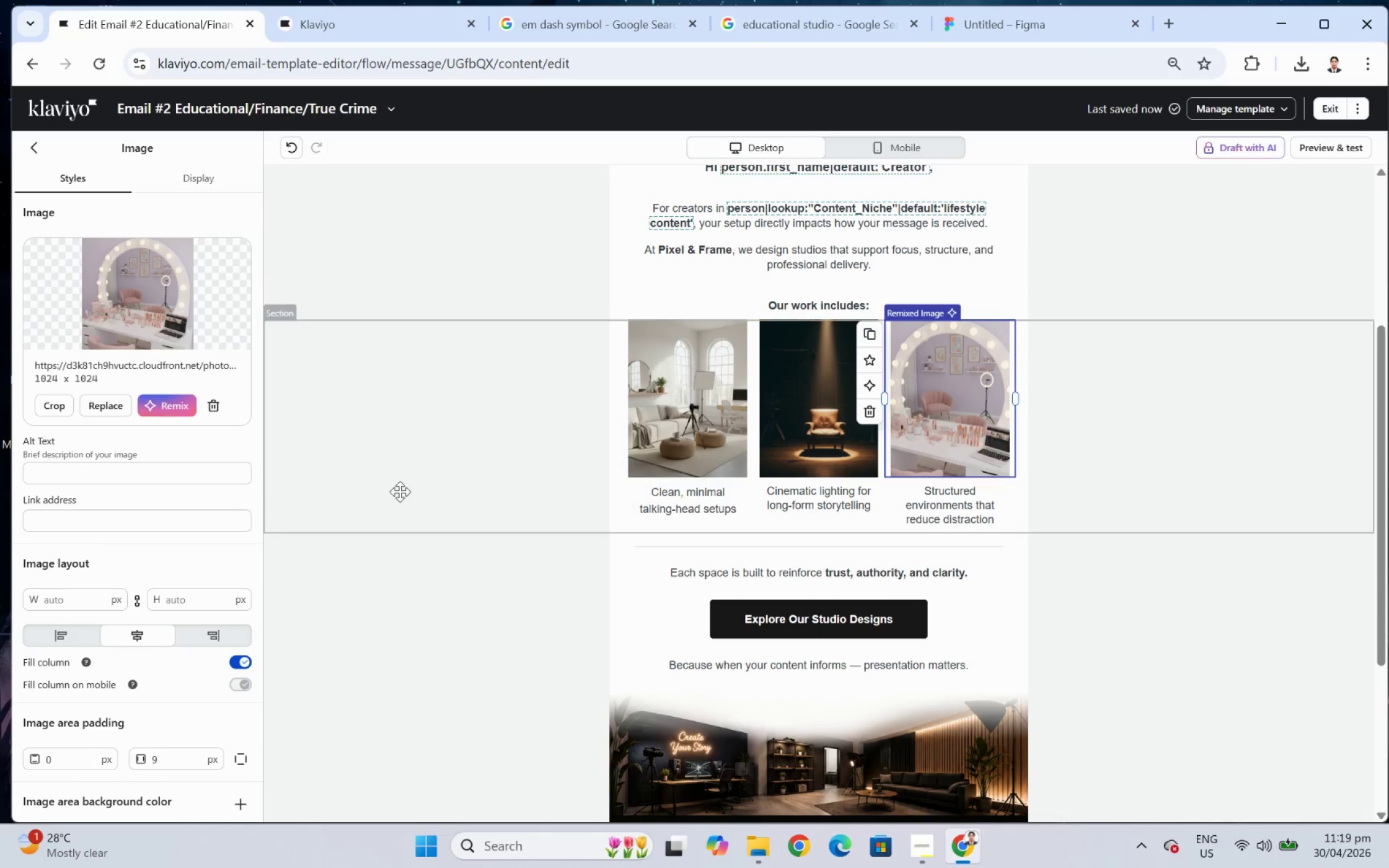 
wait(5.43)
 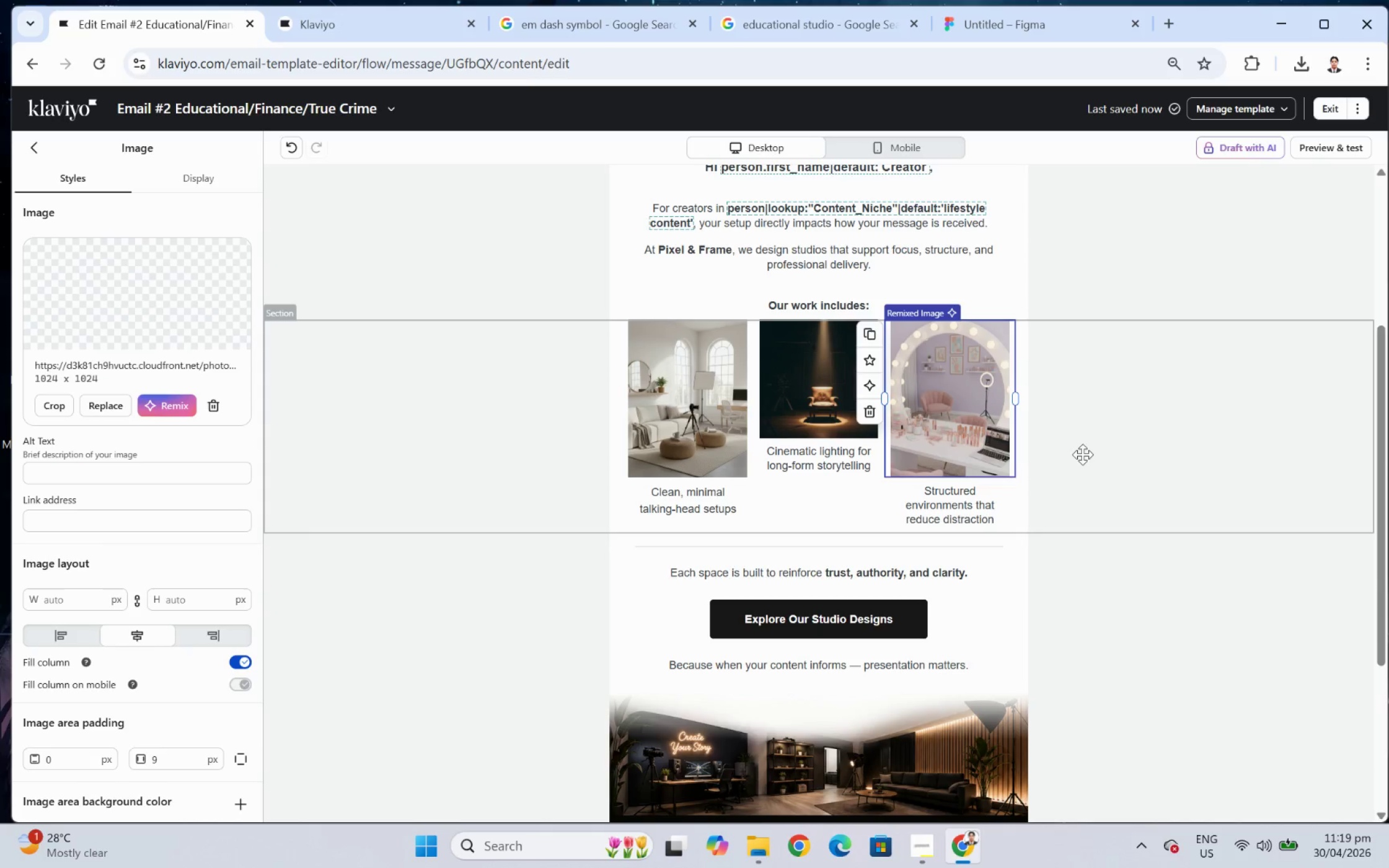 
left_click([216, 406])
 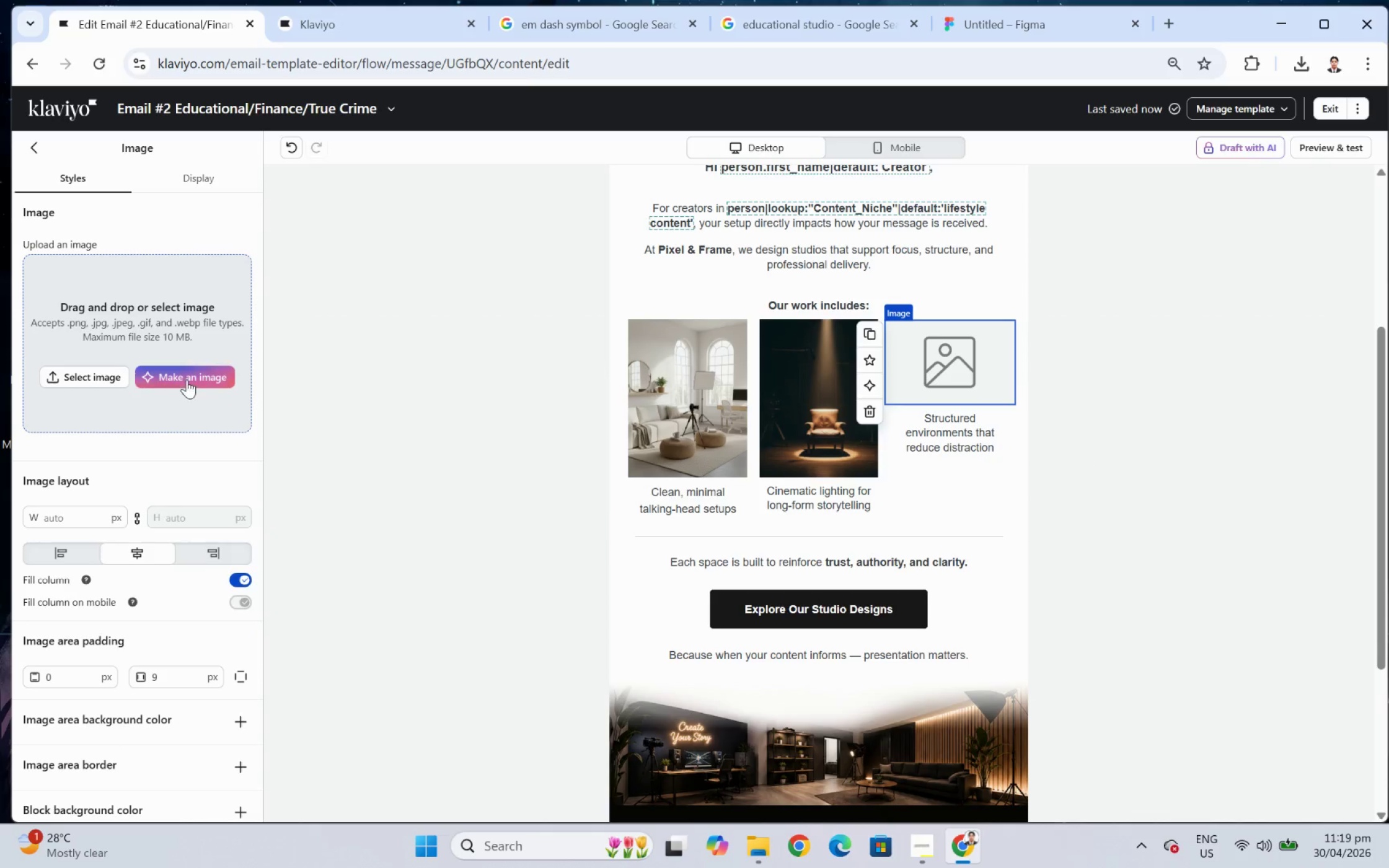 
left_click([184, 377])
 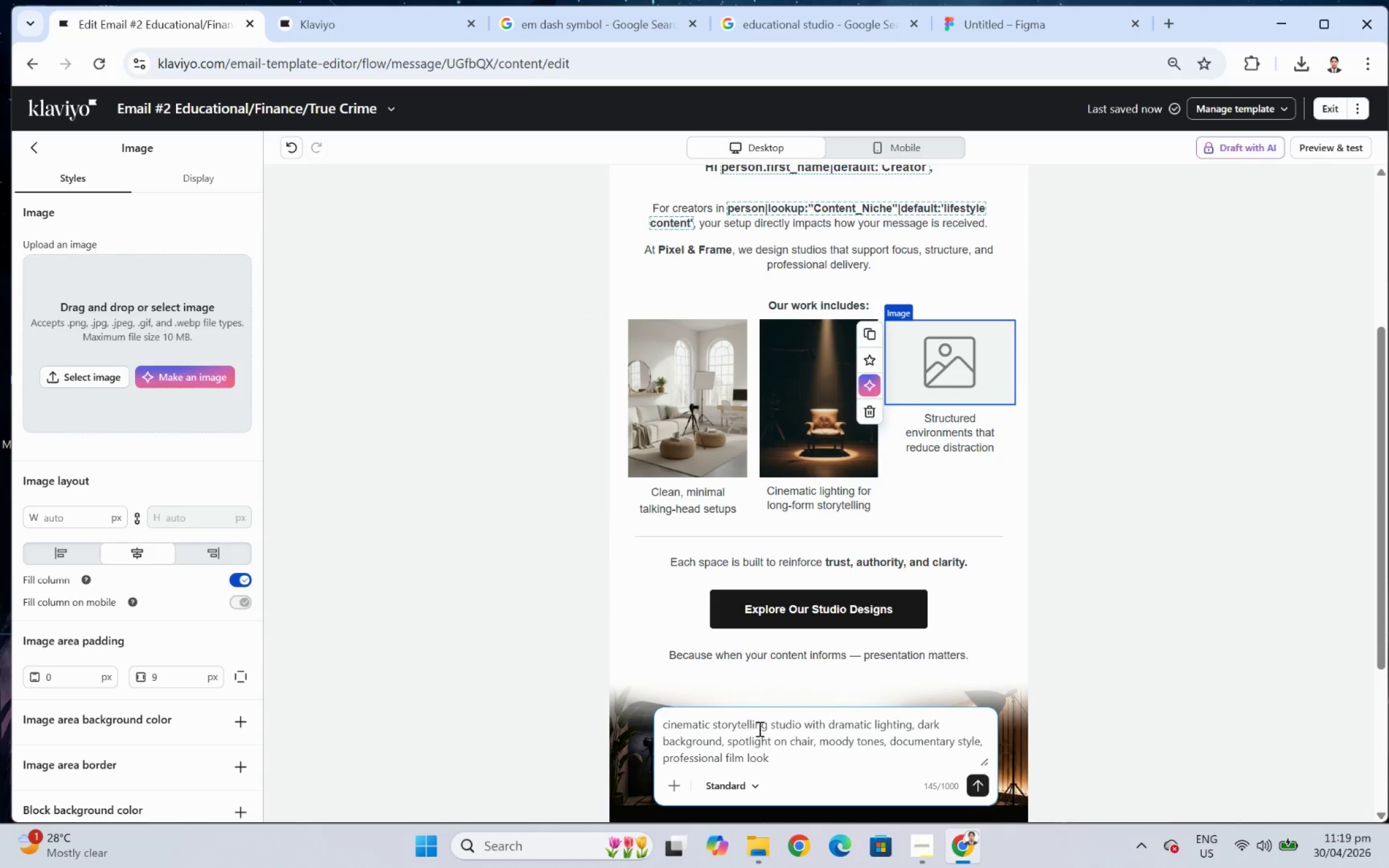 
double_click([778, 743])
 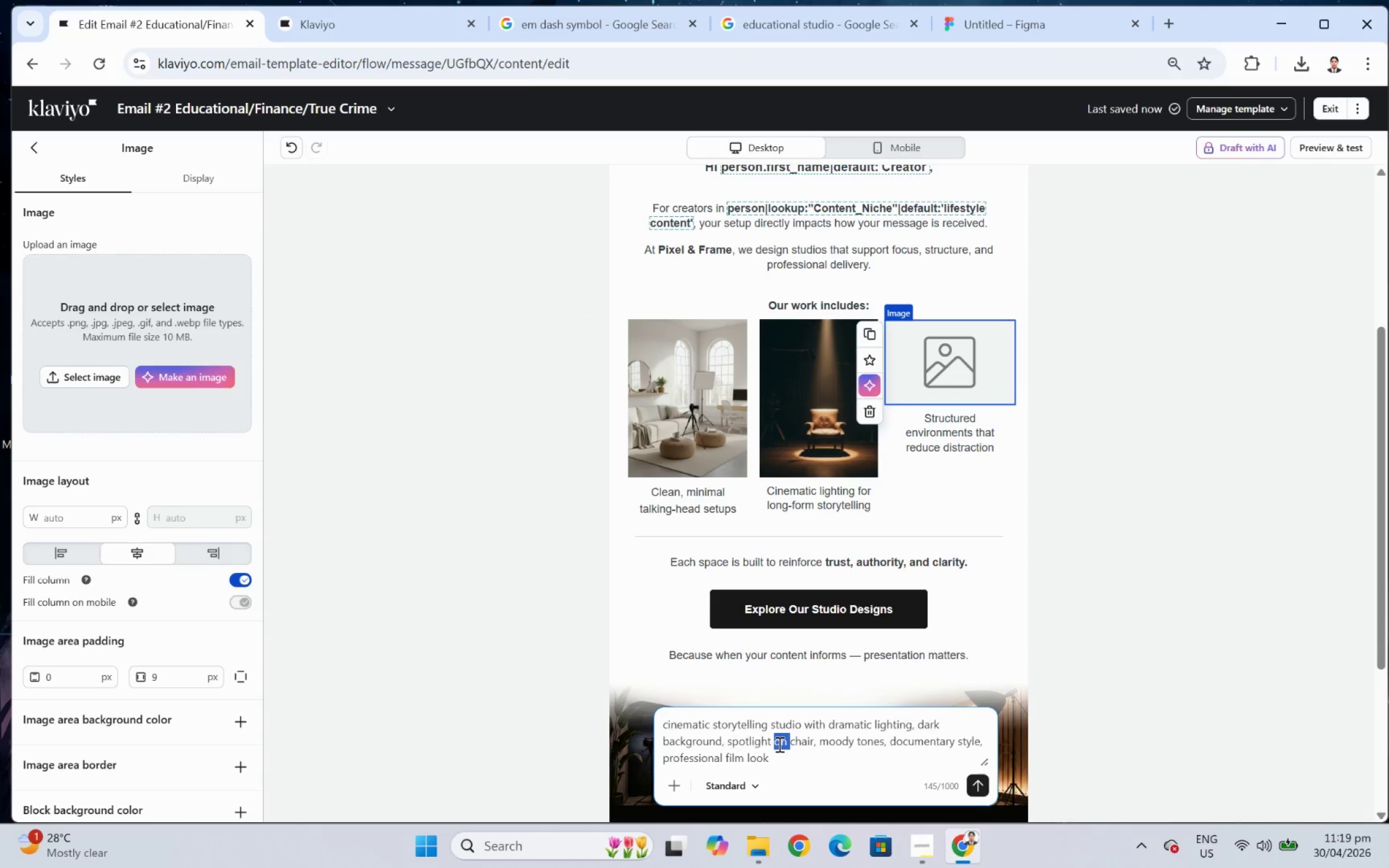 
triple_click([778, 743])
 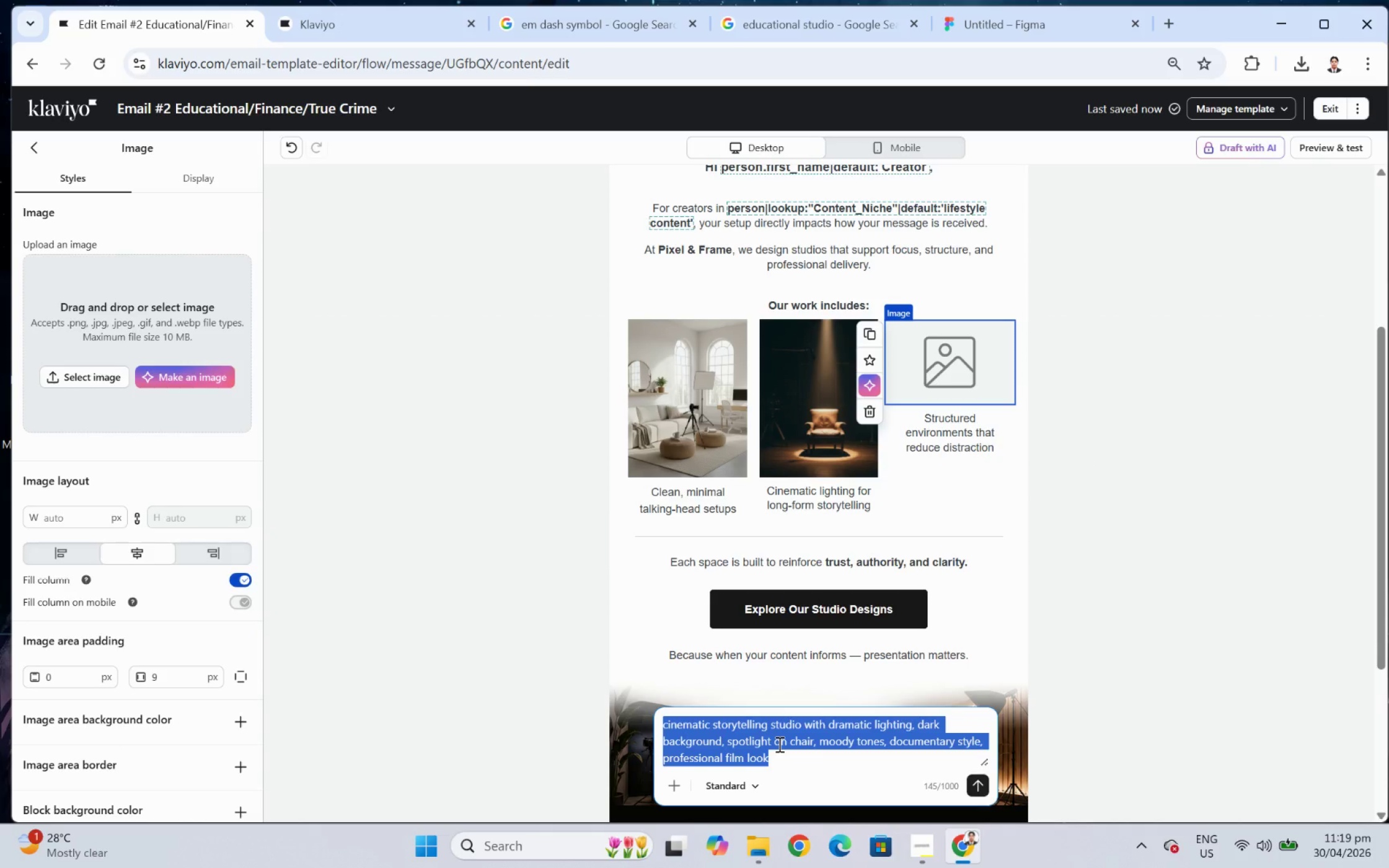 
wait(14.27)
 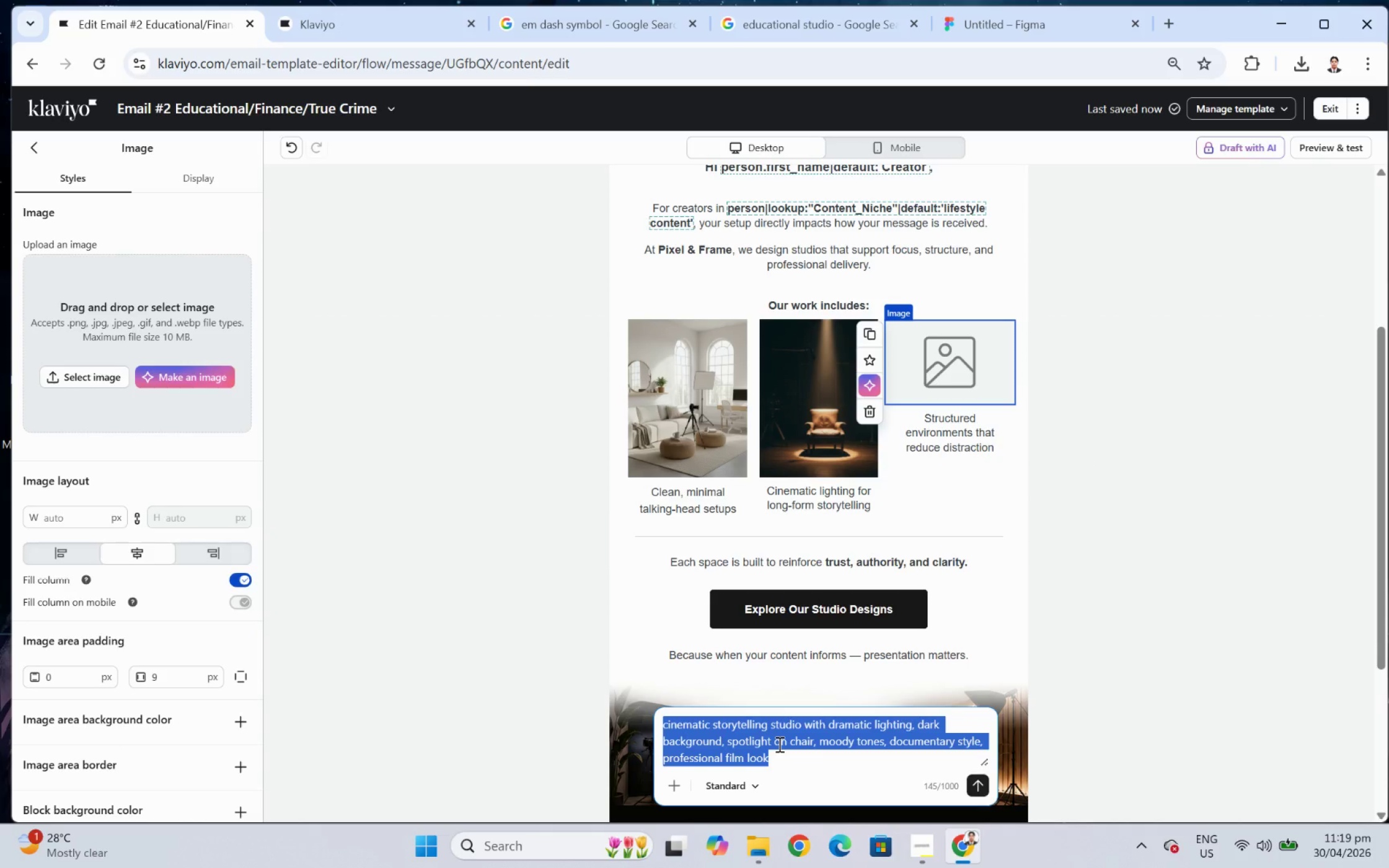 
type(minimal professional;)
key(Backspace)
type( talik)
 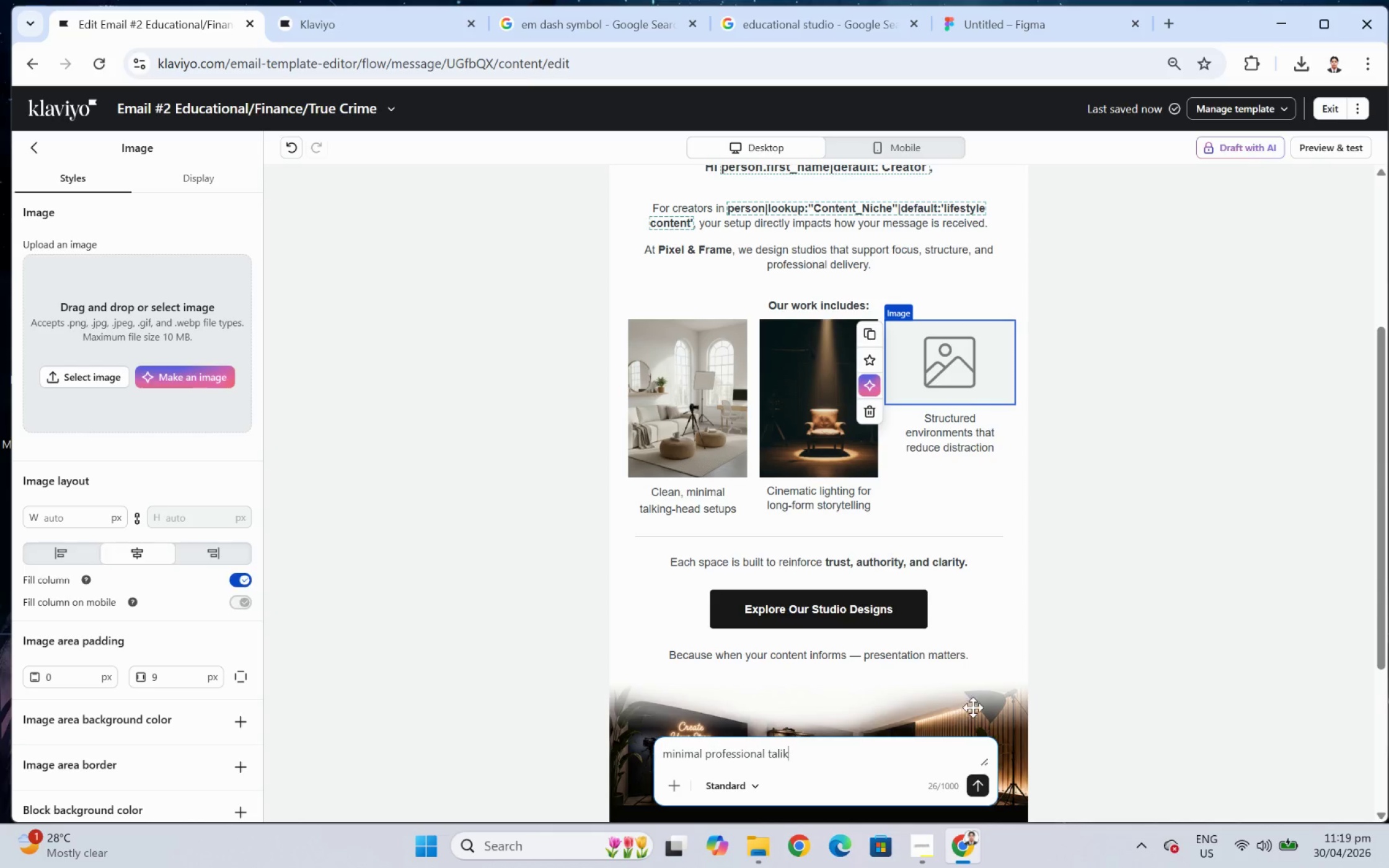 
key(Backspace)
key(Backspace)
type(king head studio)
 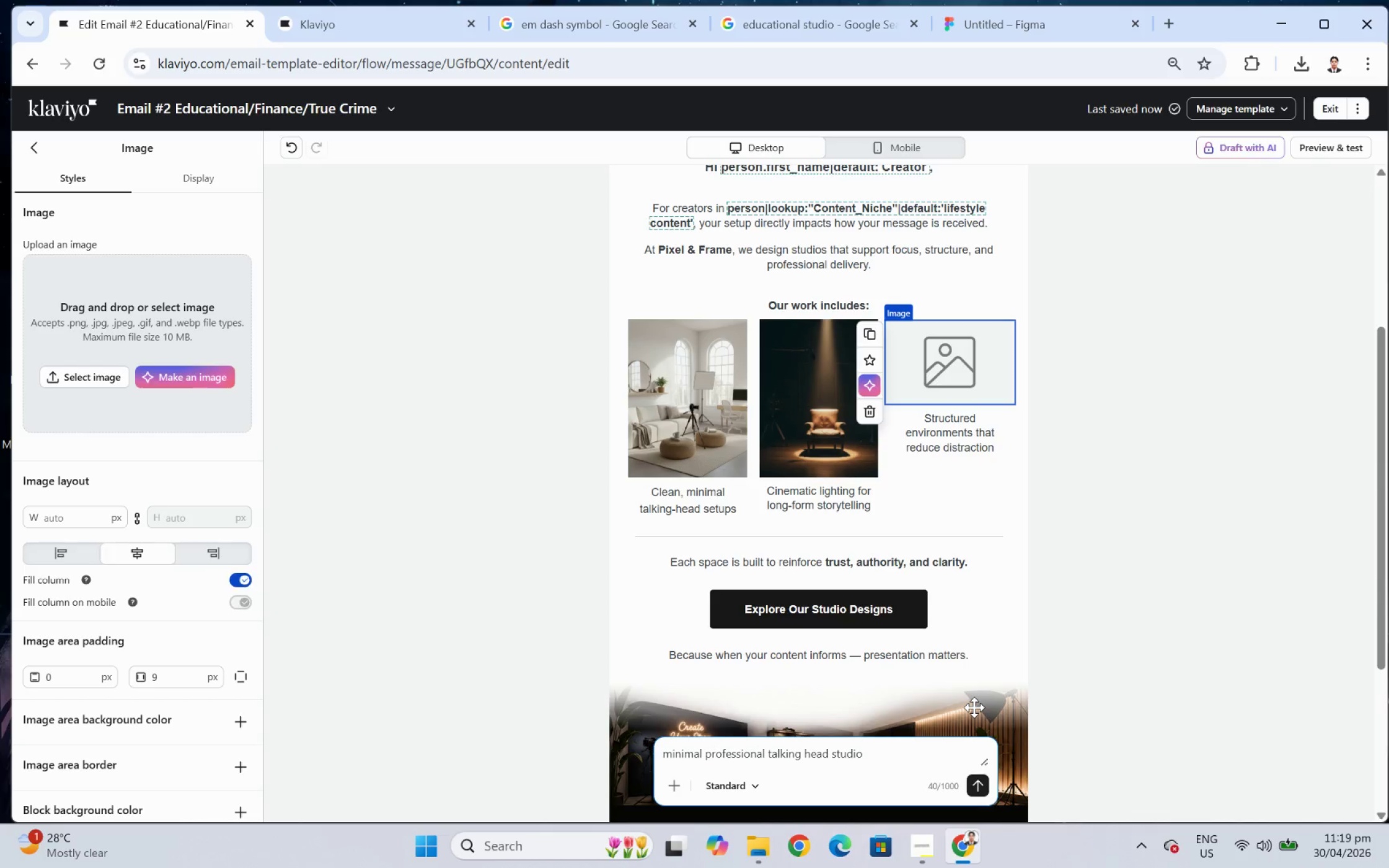 
wait(8.8)
 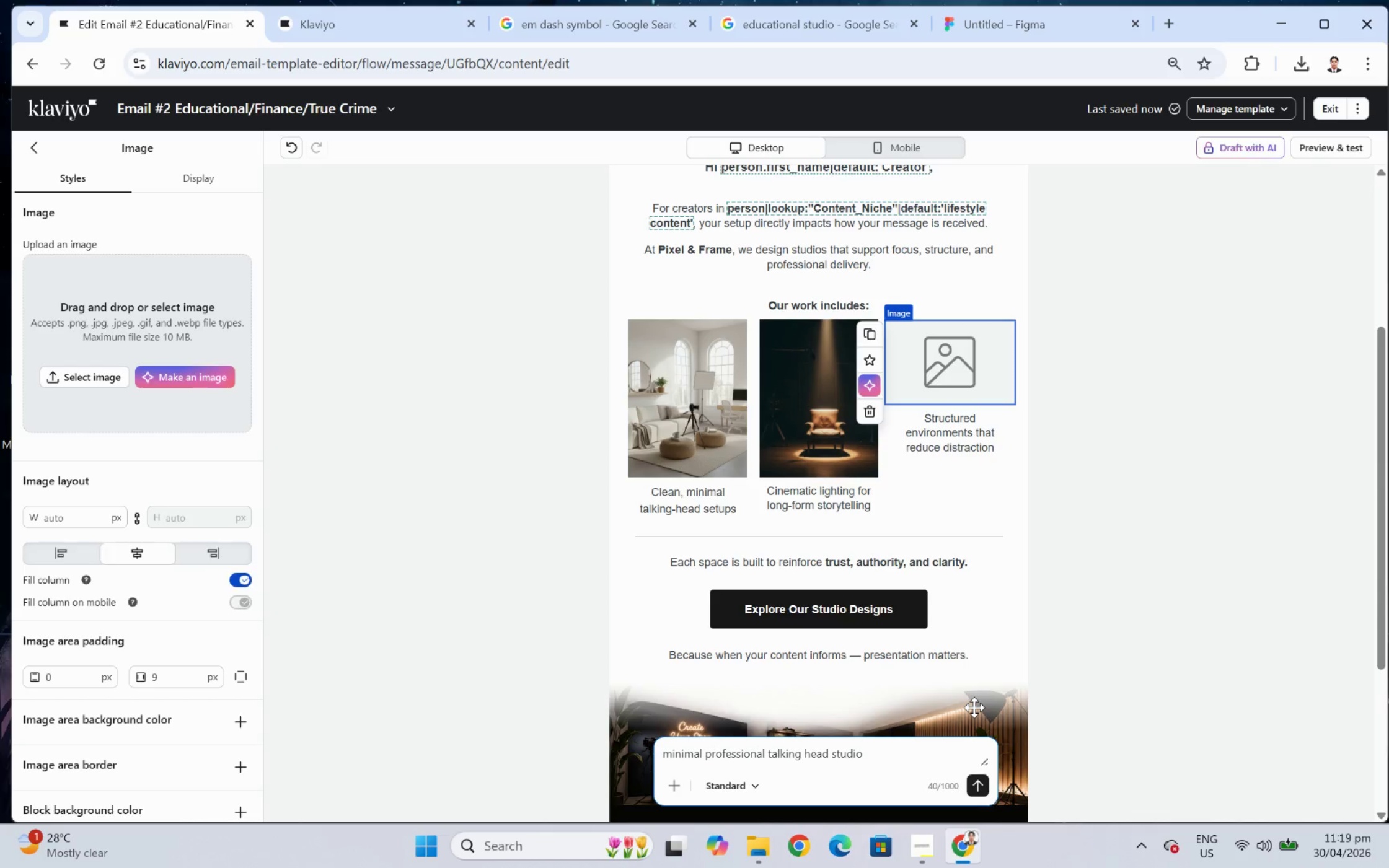 
type( with desk, microphone)
 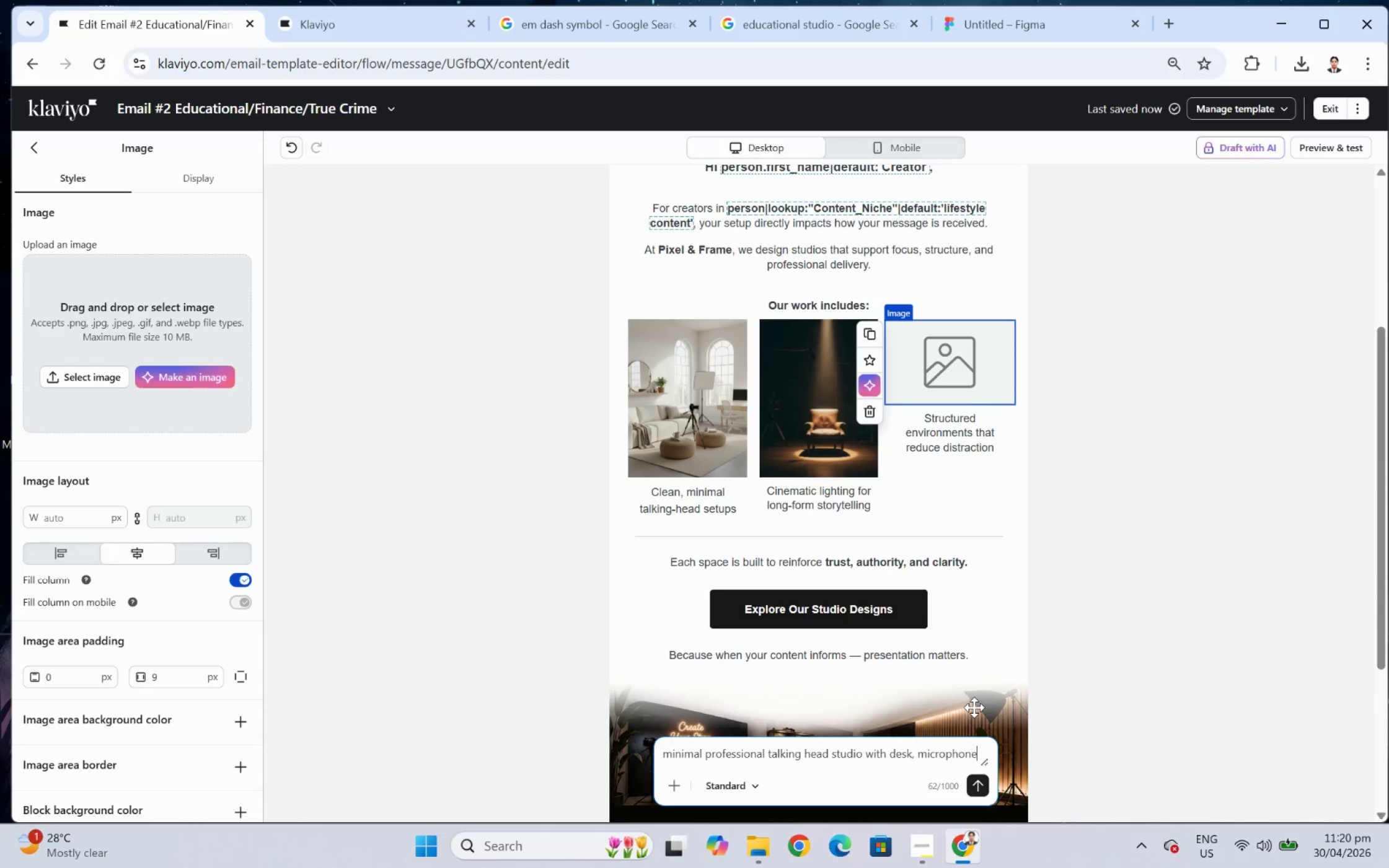 
wait(5.56)
 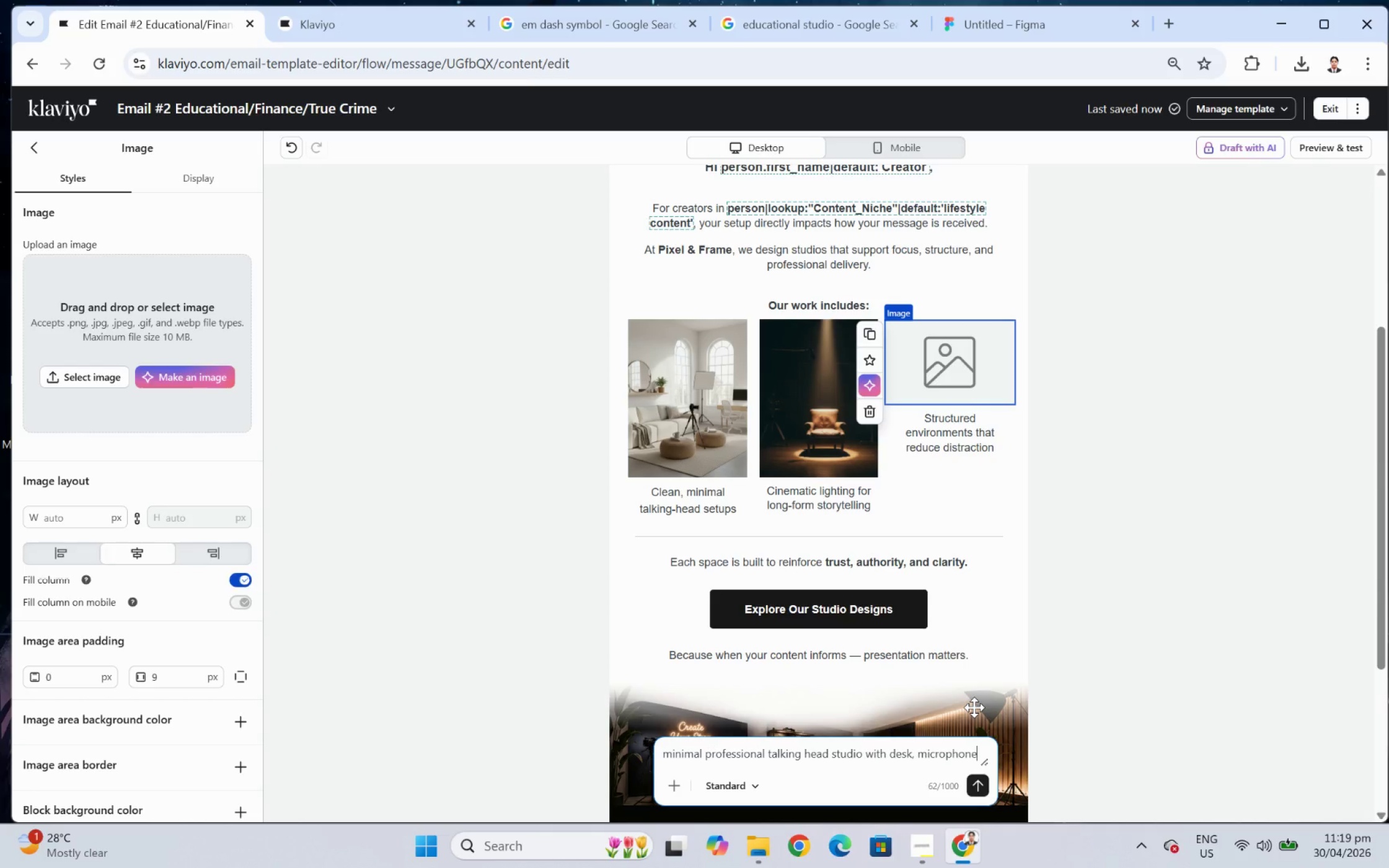 
type(, neautral background, soft lighting, )
 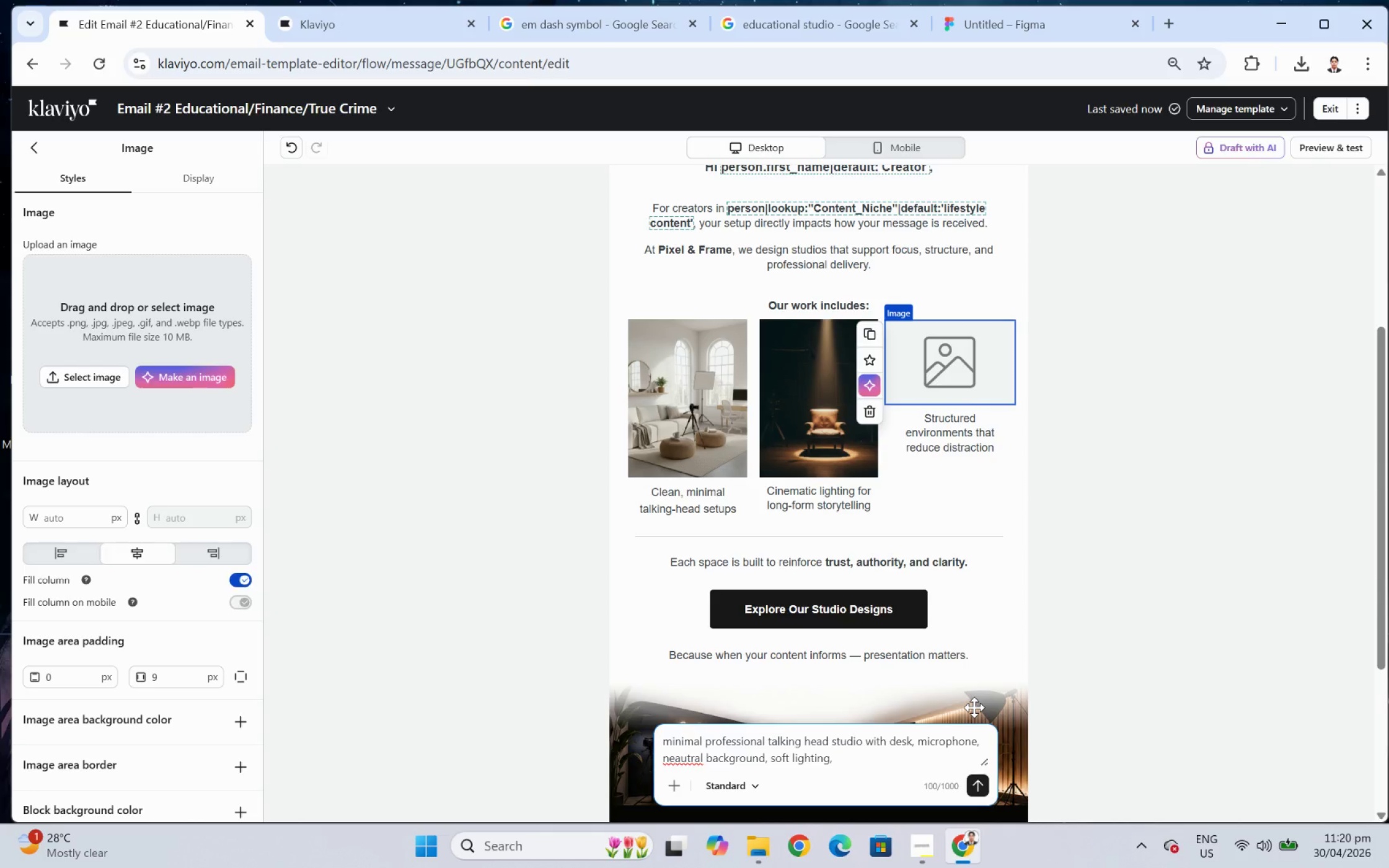 
wait(5.24)
 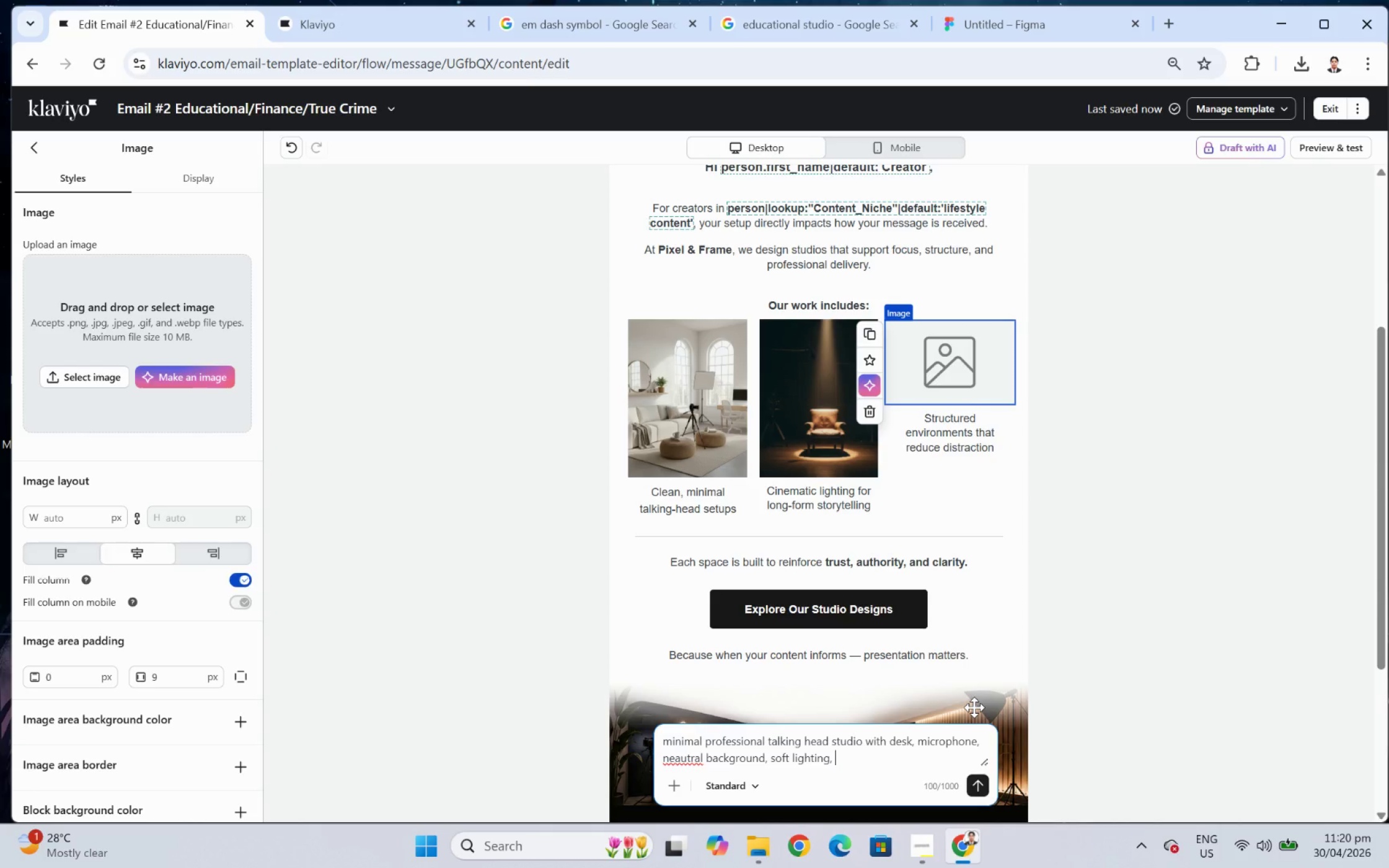 
key(Space)
 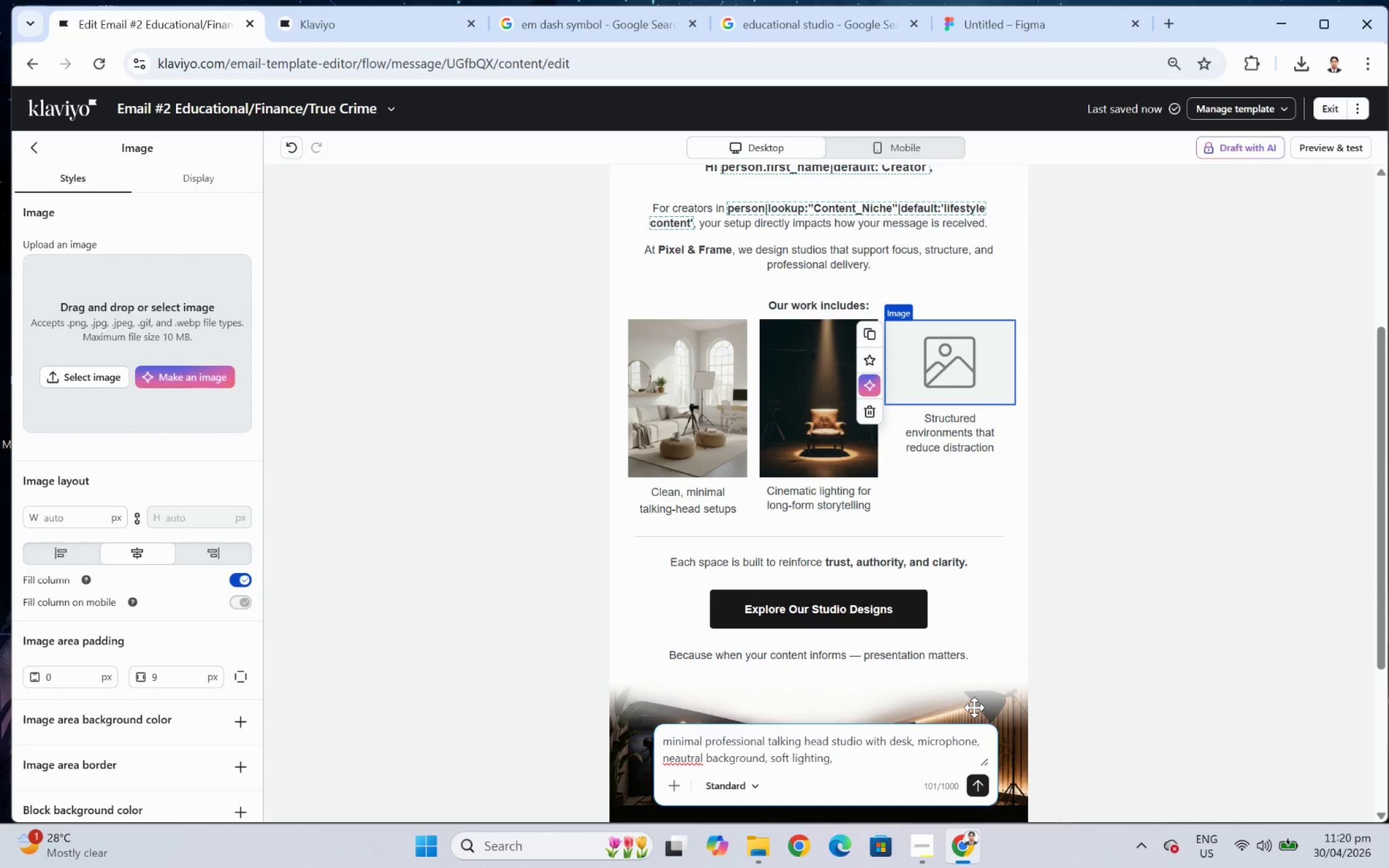 
type(ed)
 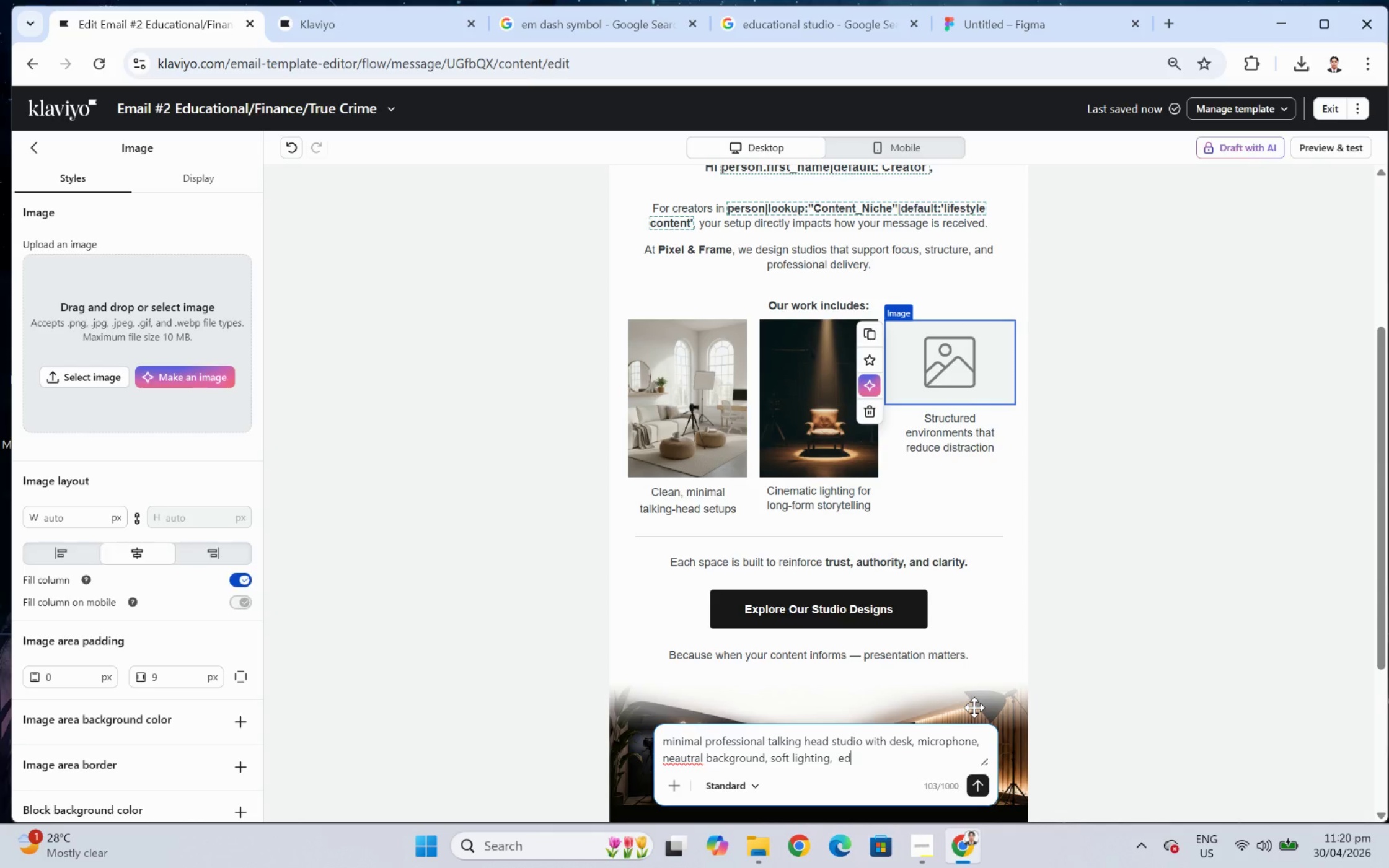 
wait(8.44)
 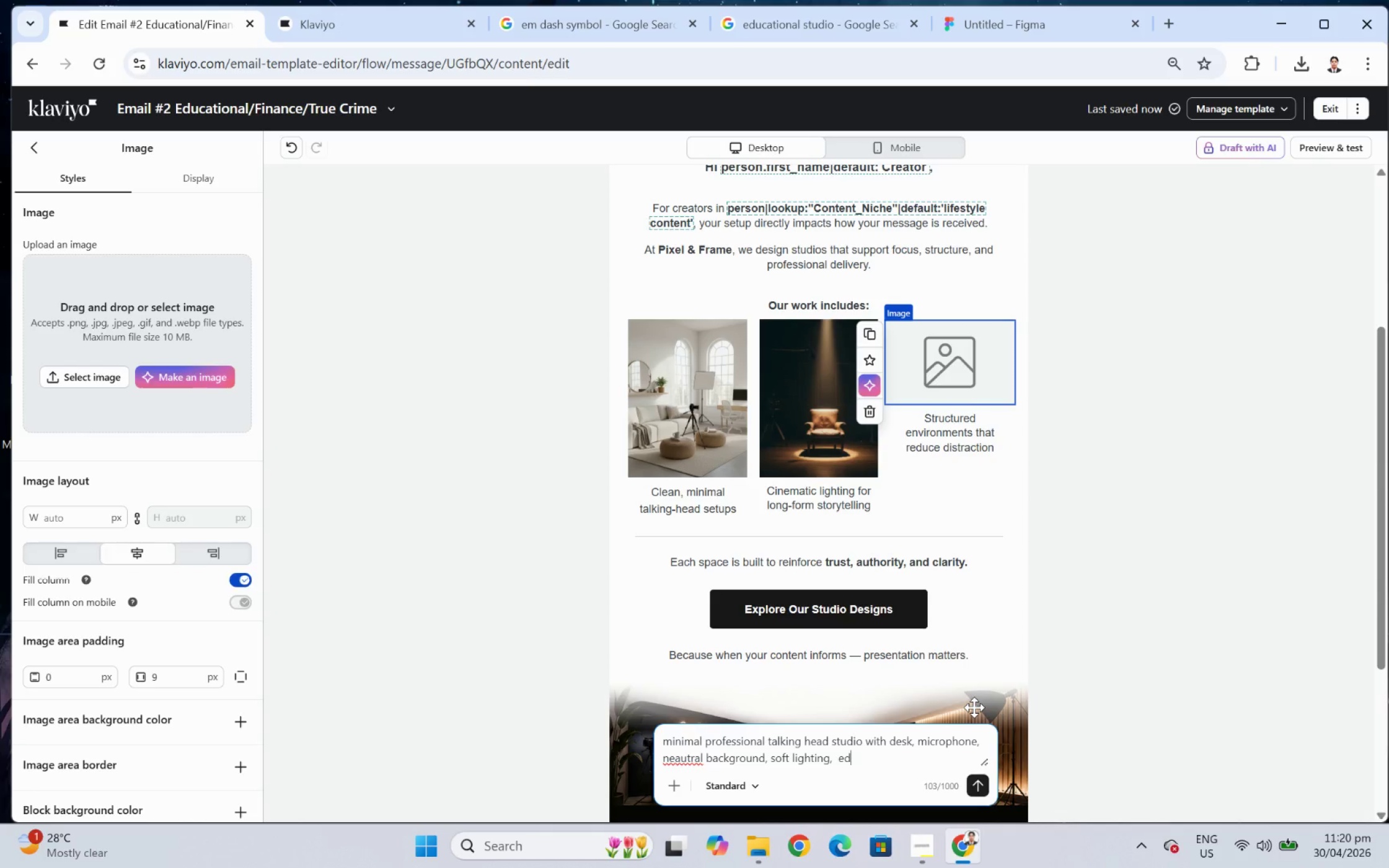 
type(ucational se)
key(Backspace)
key(Backspace)
type(youtube setup, modern and distraction free)
 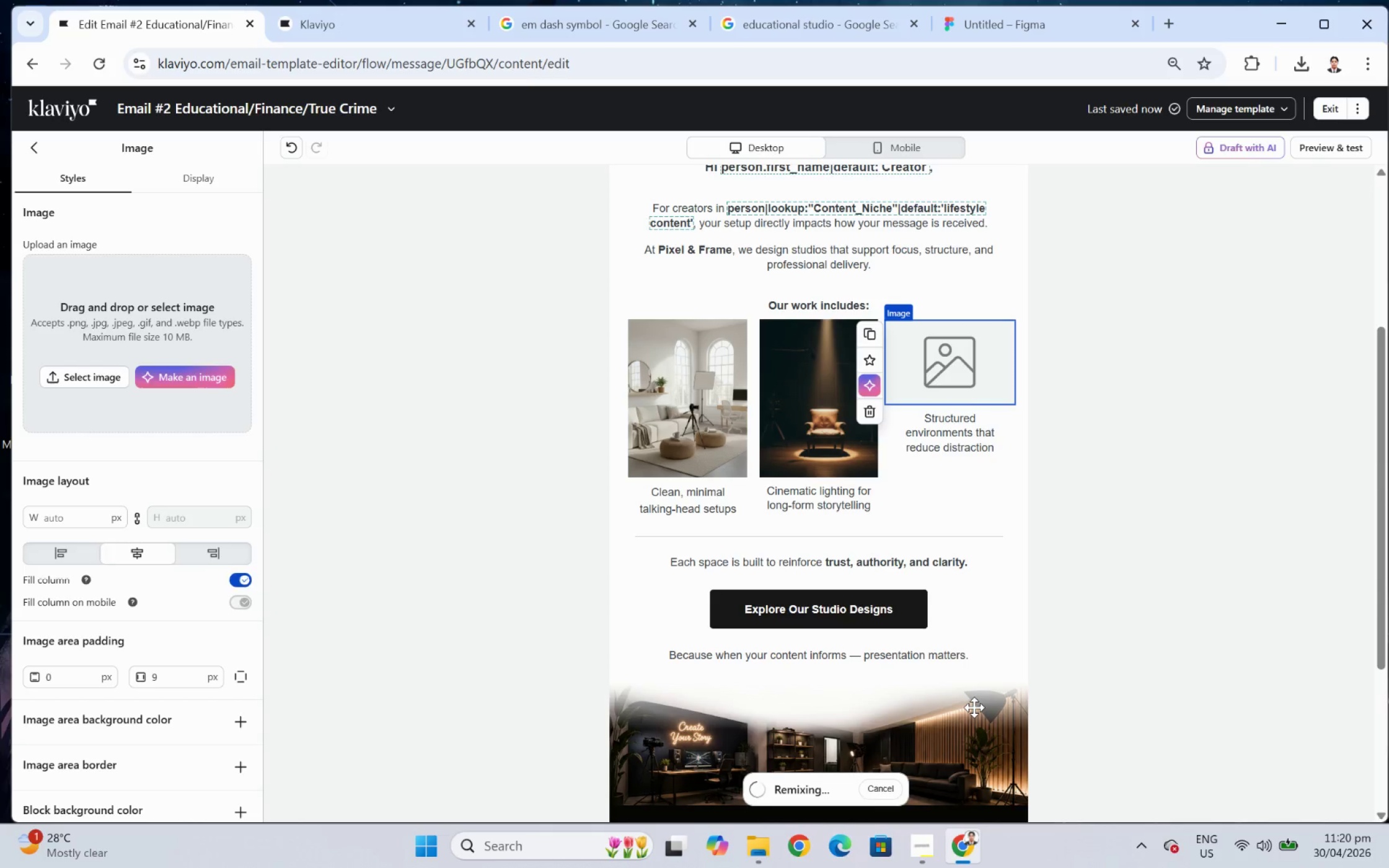 
key(Enter)
 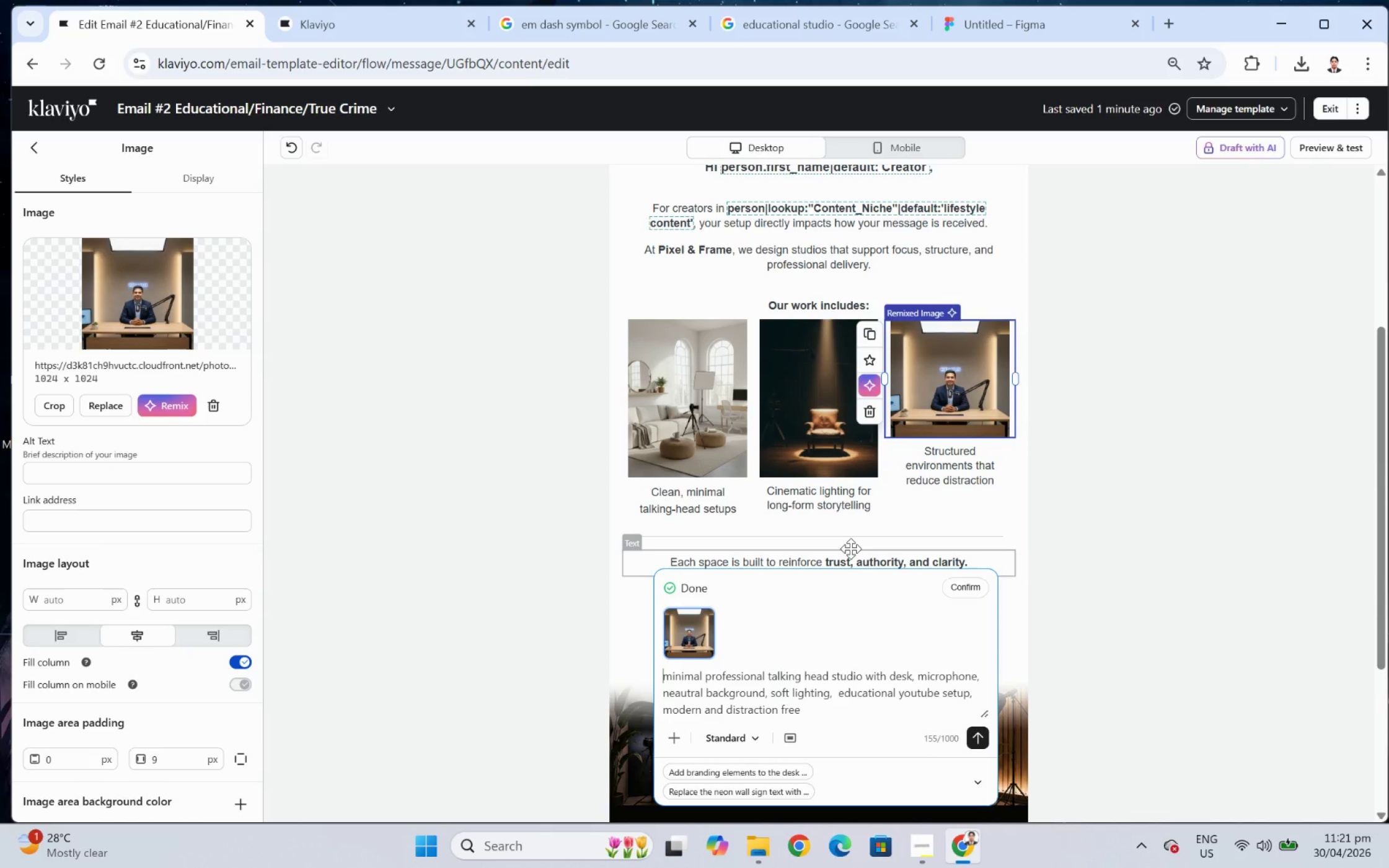 
wait(20.56)
 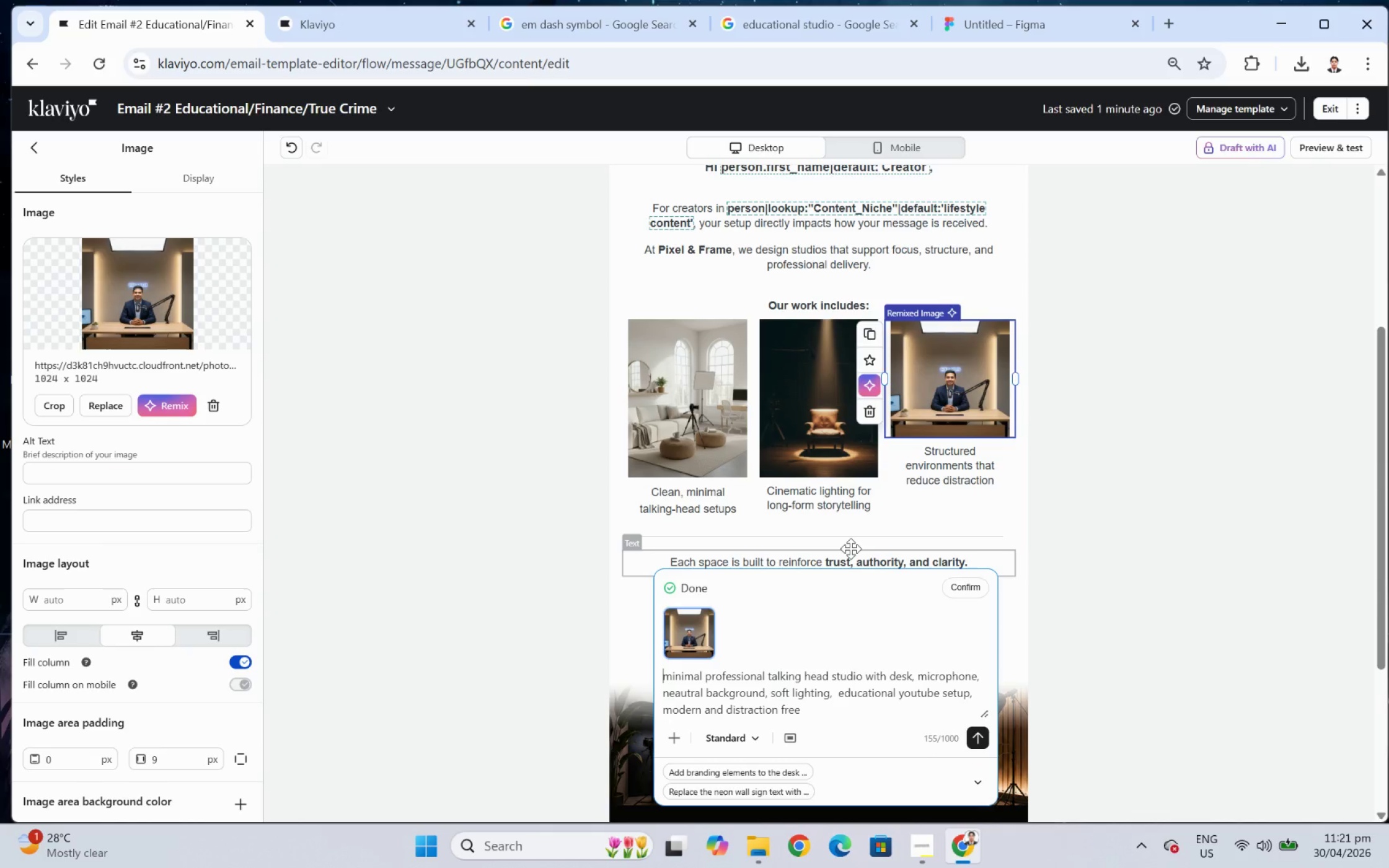 
left_click([847, 711])
 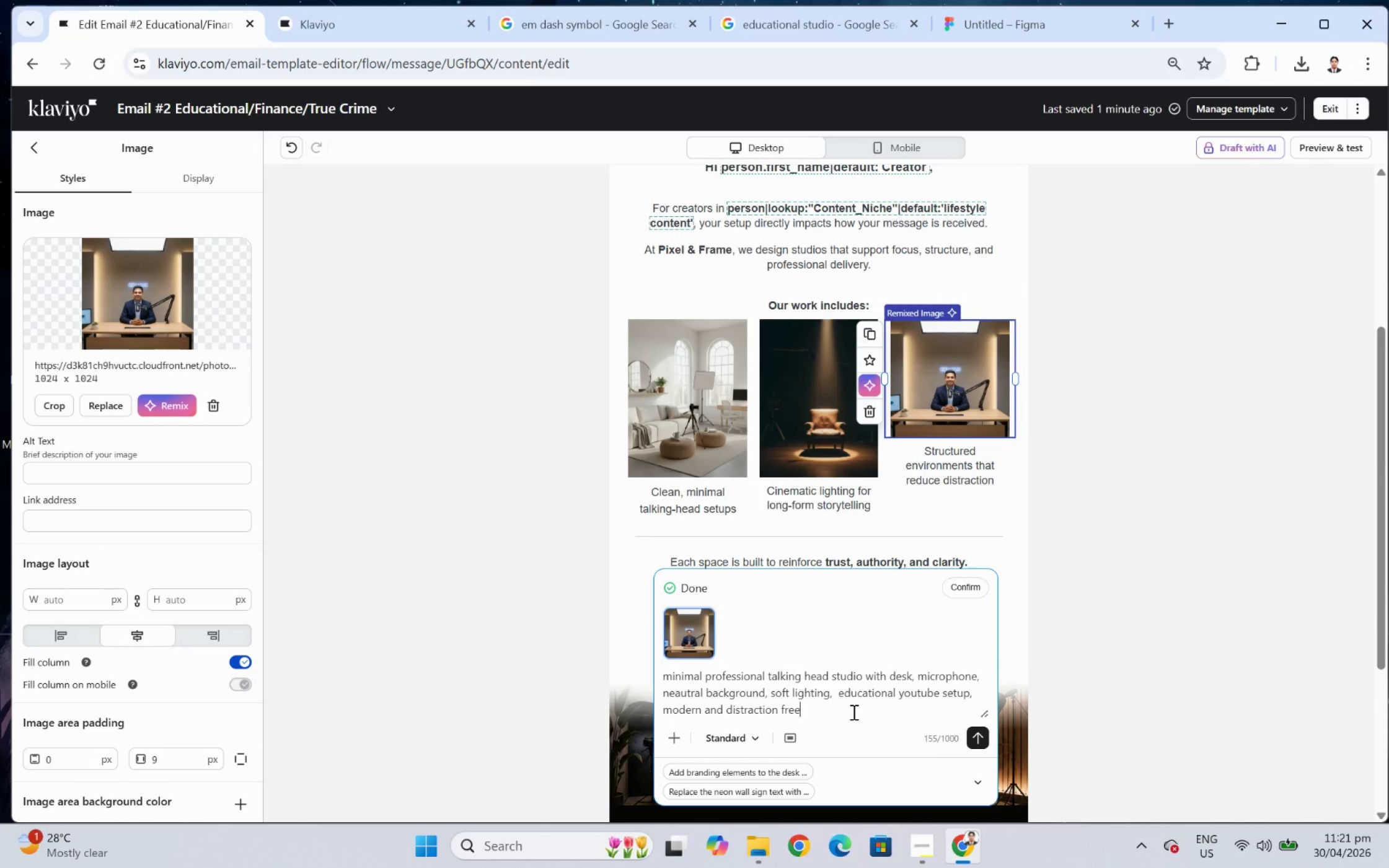 
type(. no)
 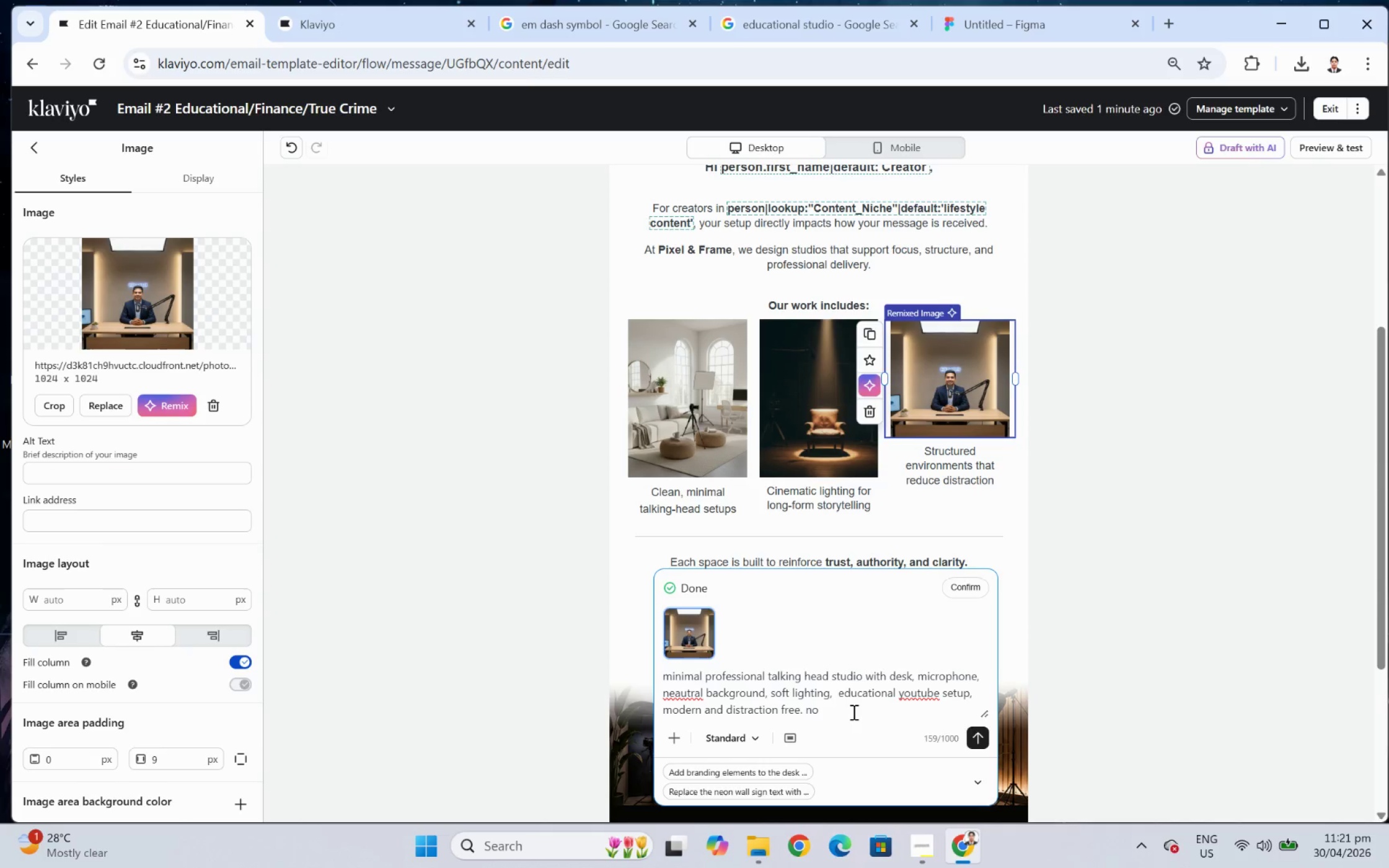 
wait(6.26)
 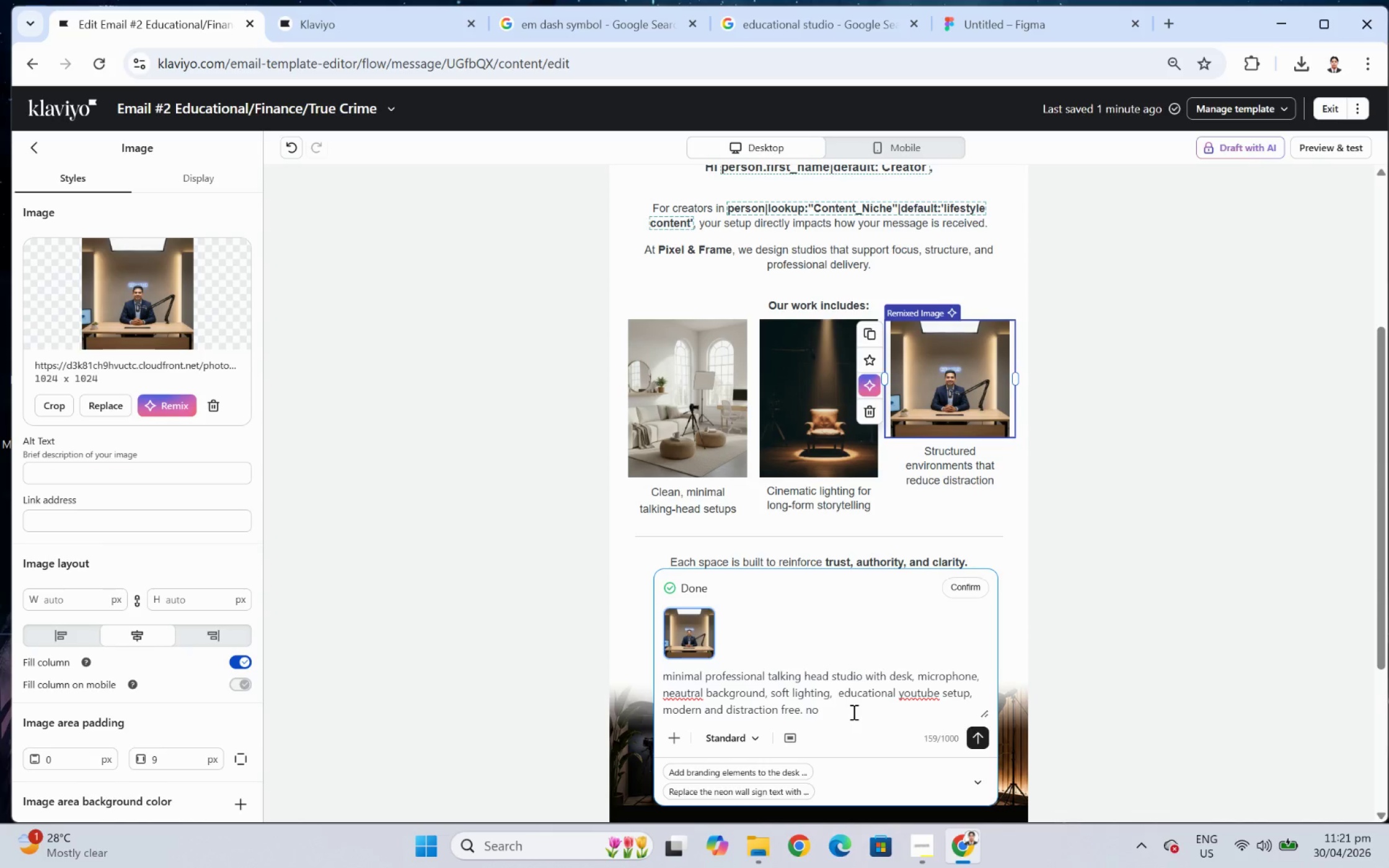 
type( people)
 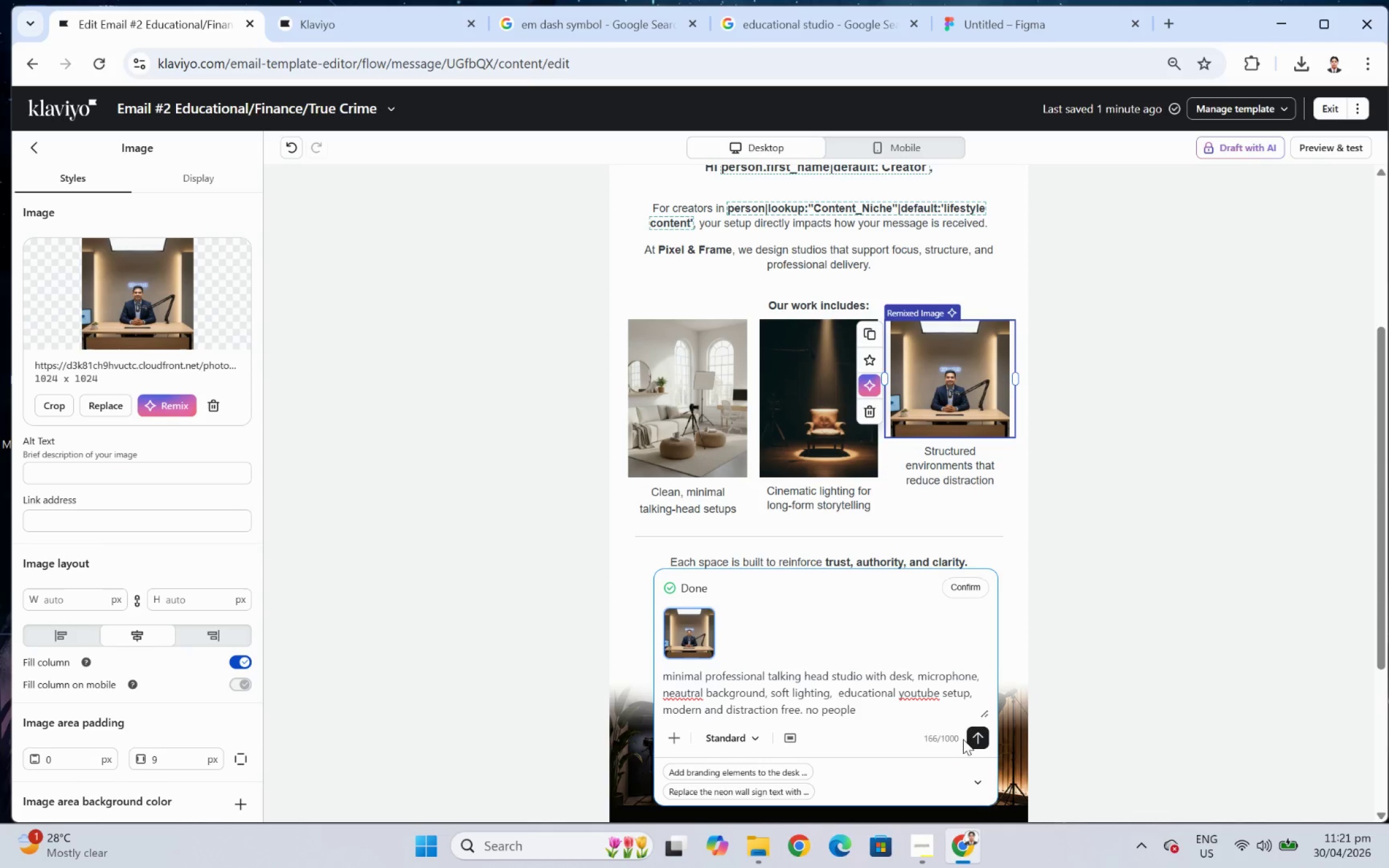 
left_click([976, 741])
 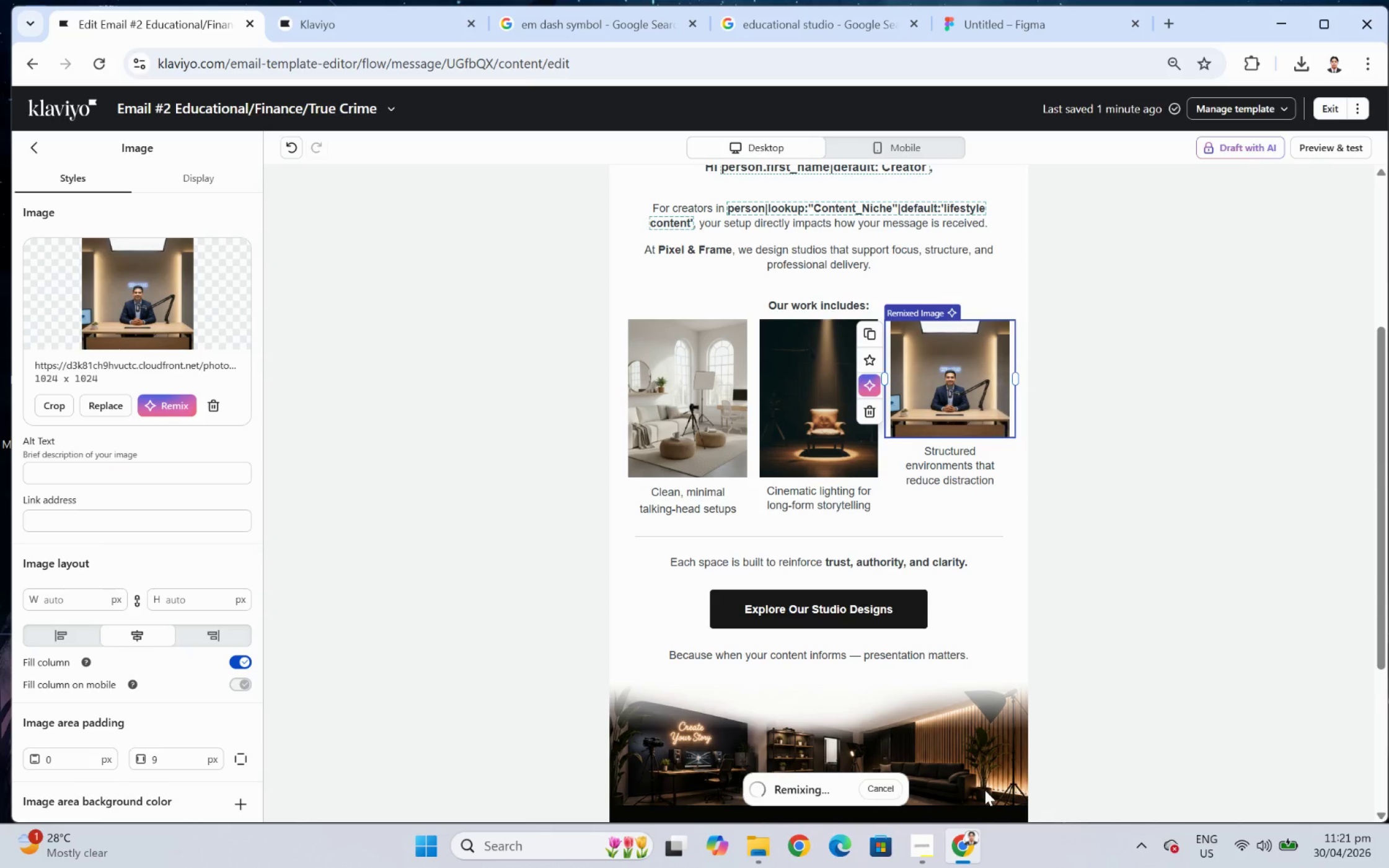 
wait(12.4)
 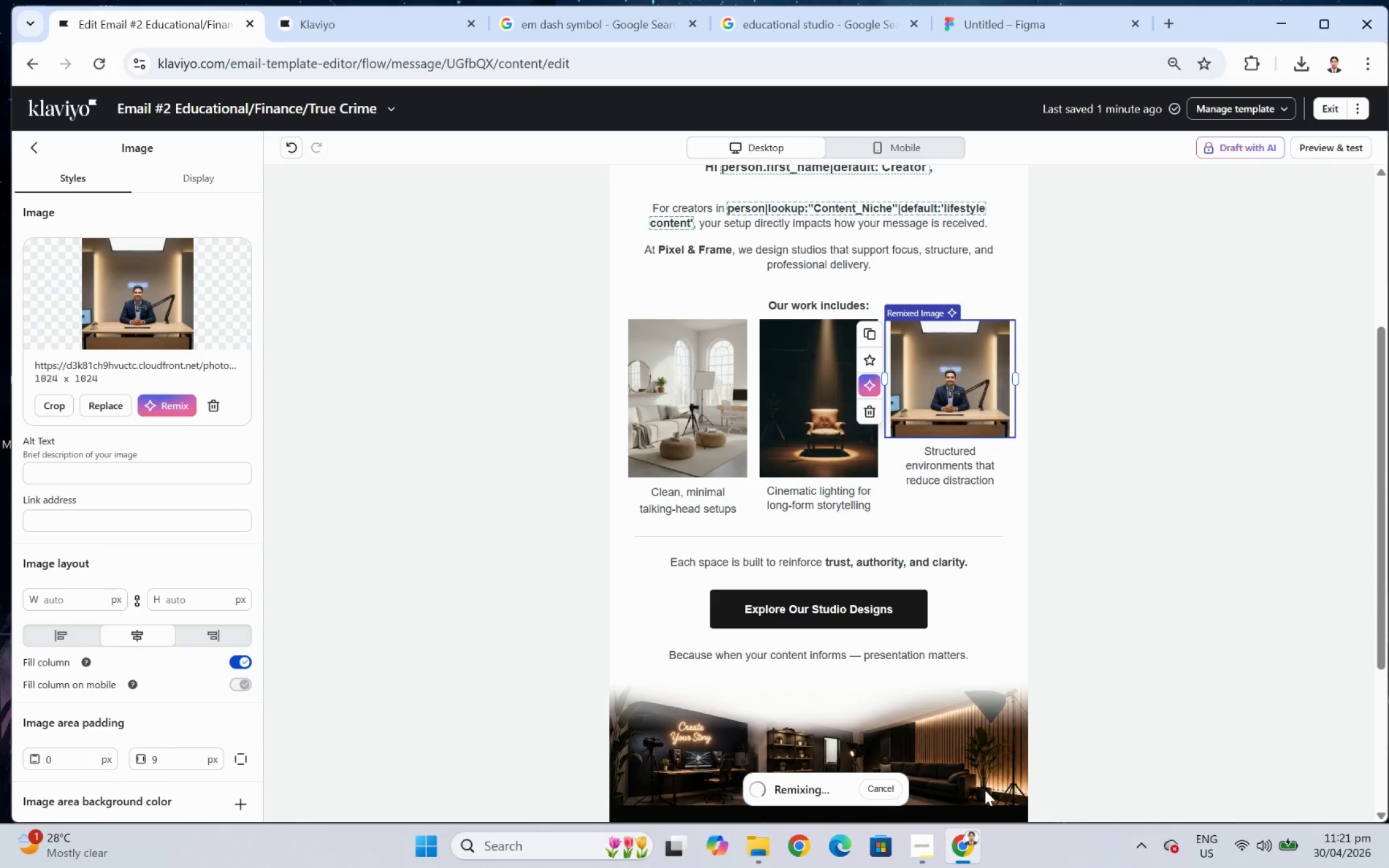 
mouse_move([896, 563])
 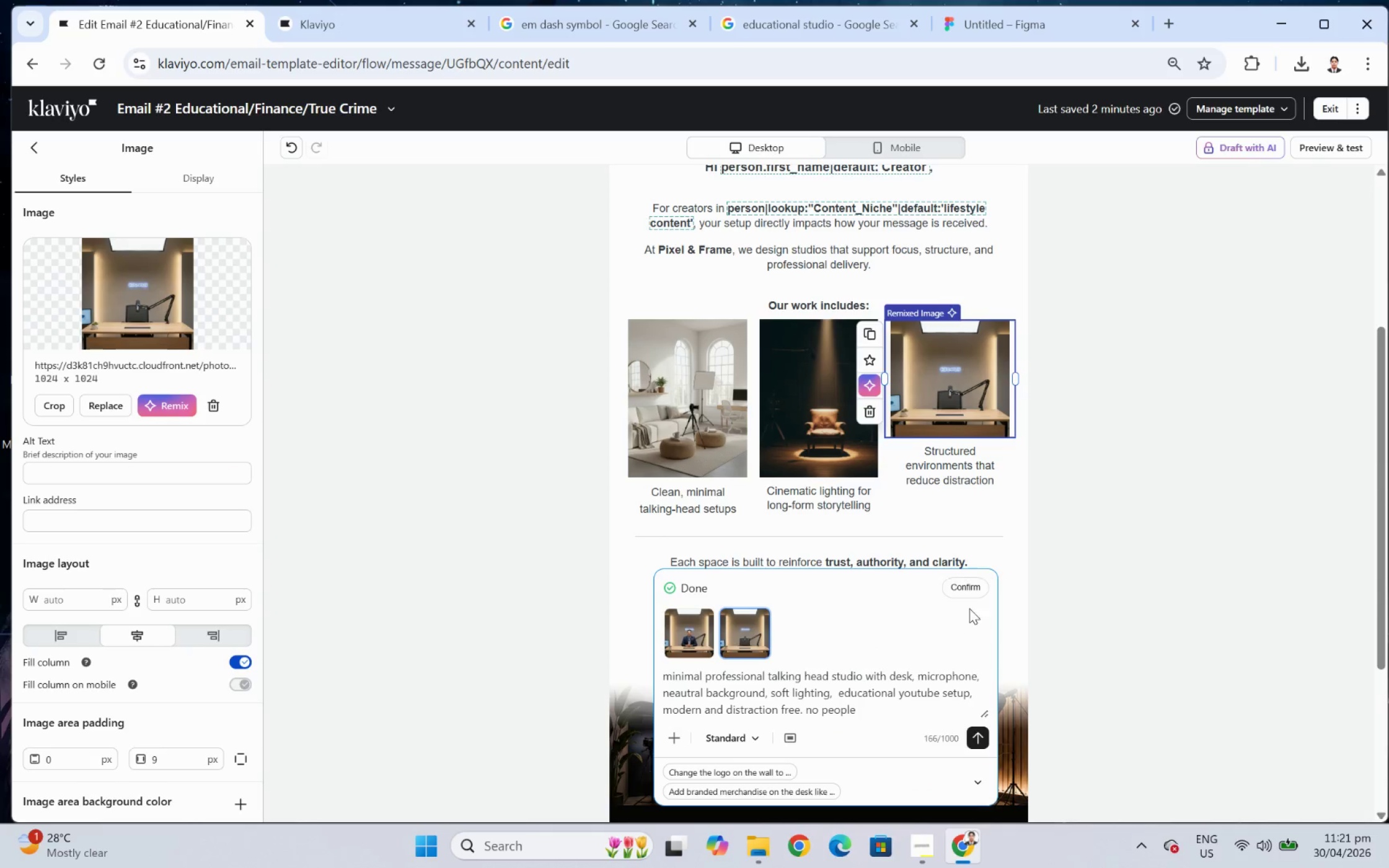 
left_click([971, 582])
 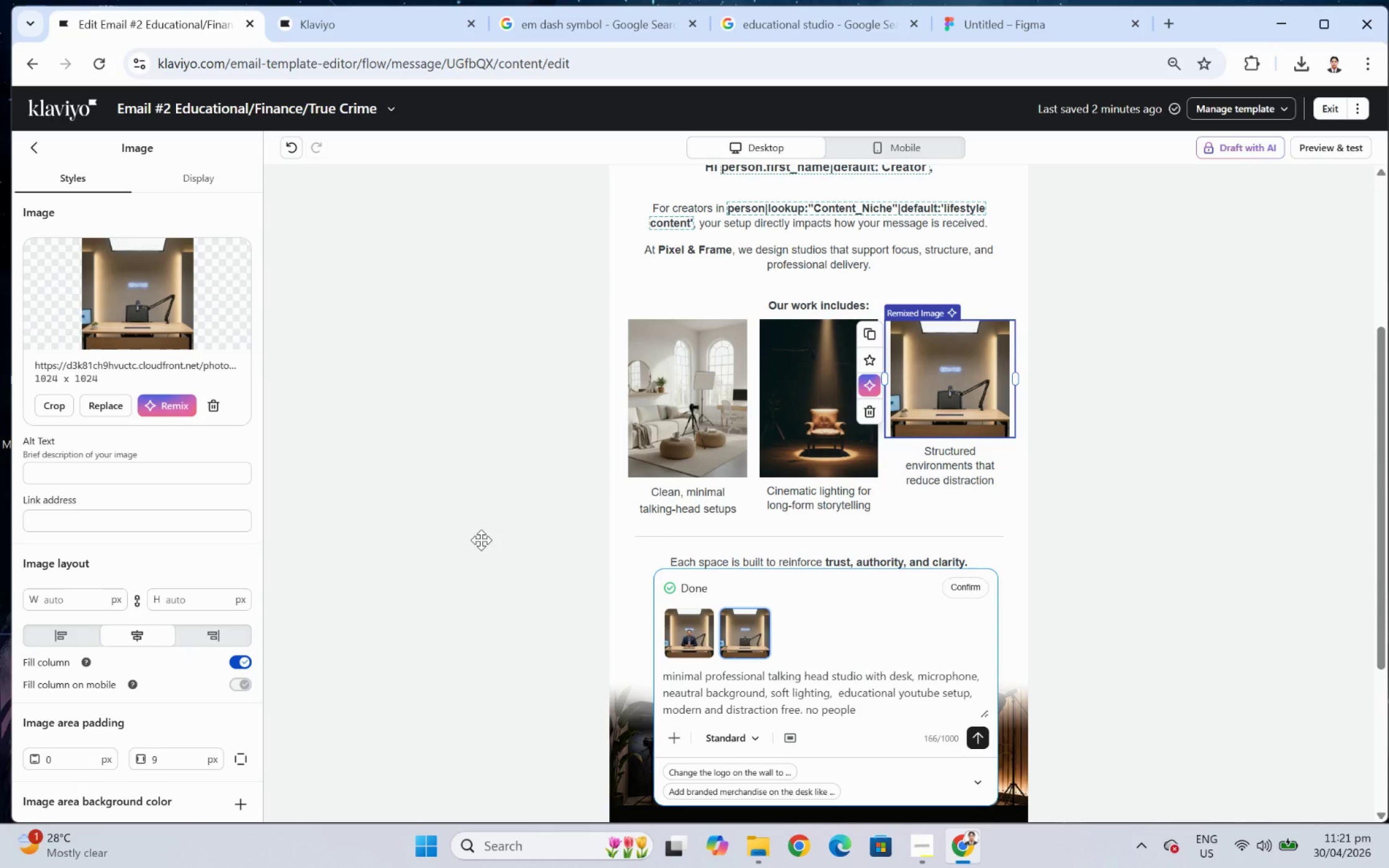 
wait(8.73)
 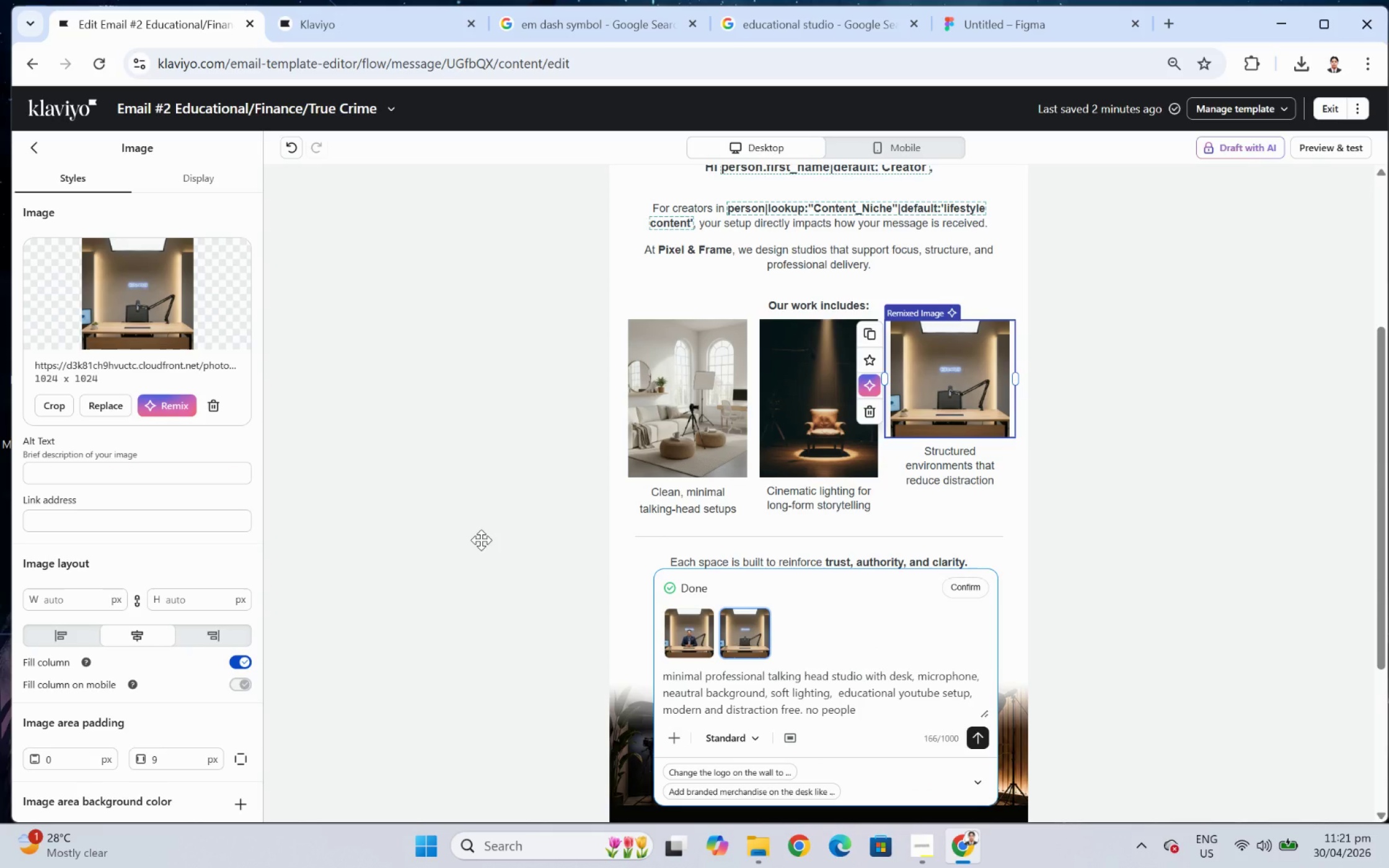 
left_click([66, 401])
 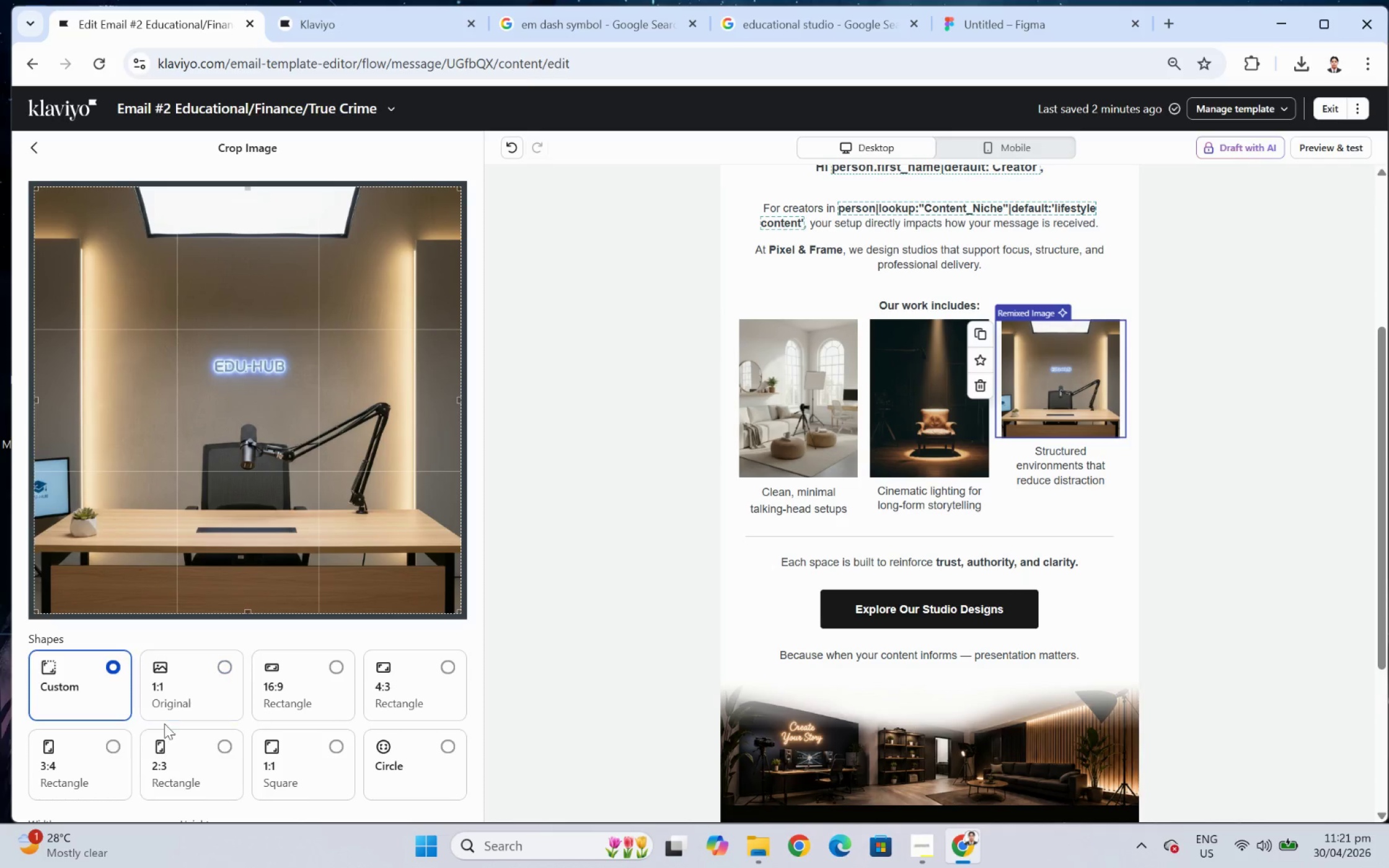 
left_click([106, 743])
 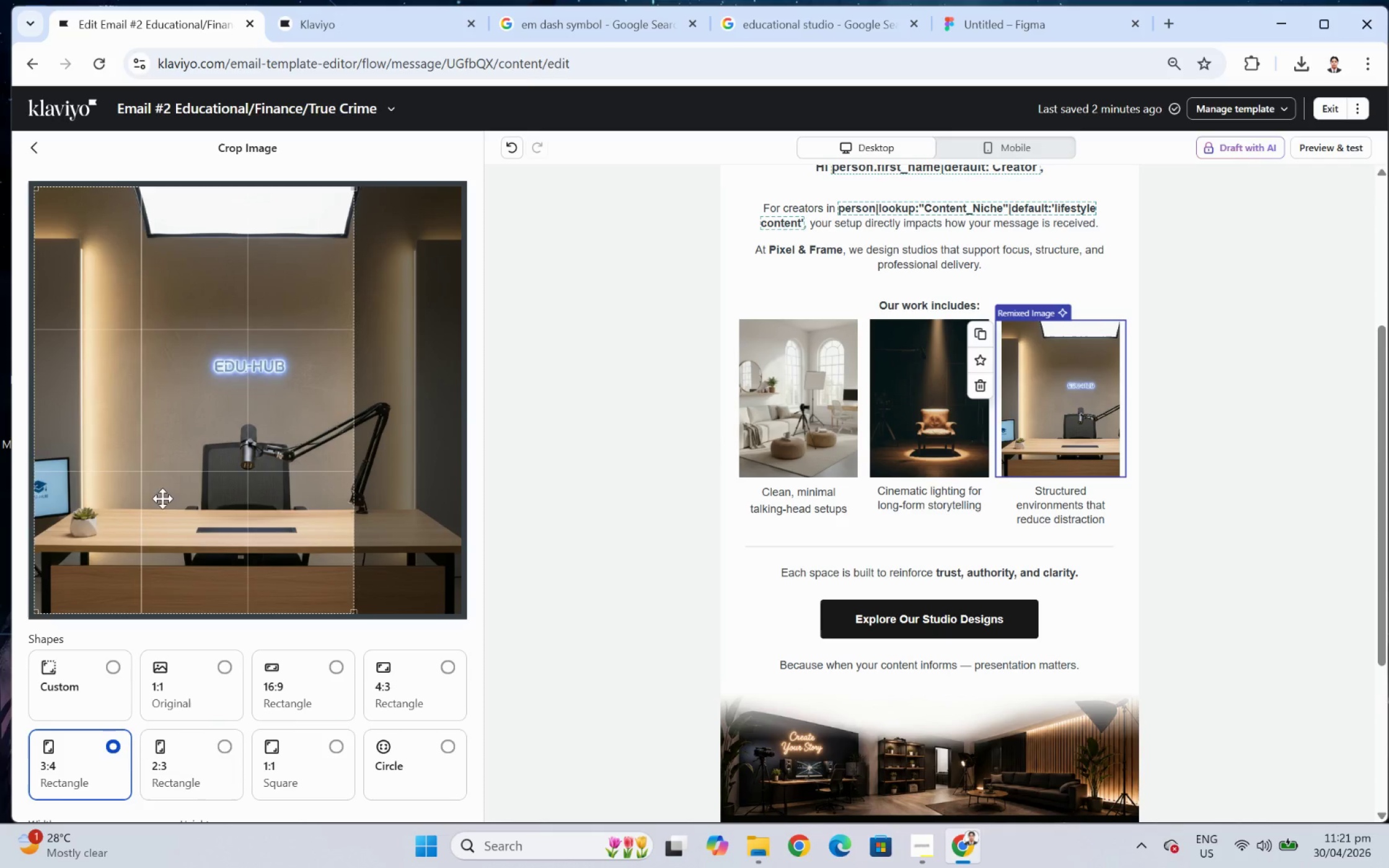 
left_click_drag(start_coordinate=[165, 490], to_coordinate=[229, 494])
 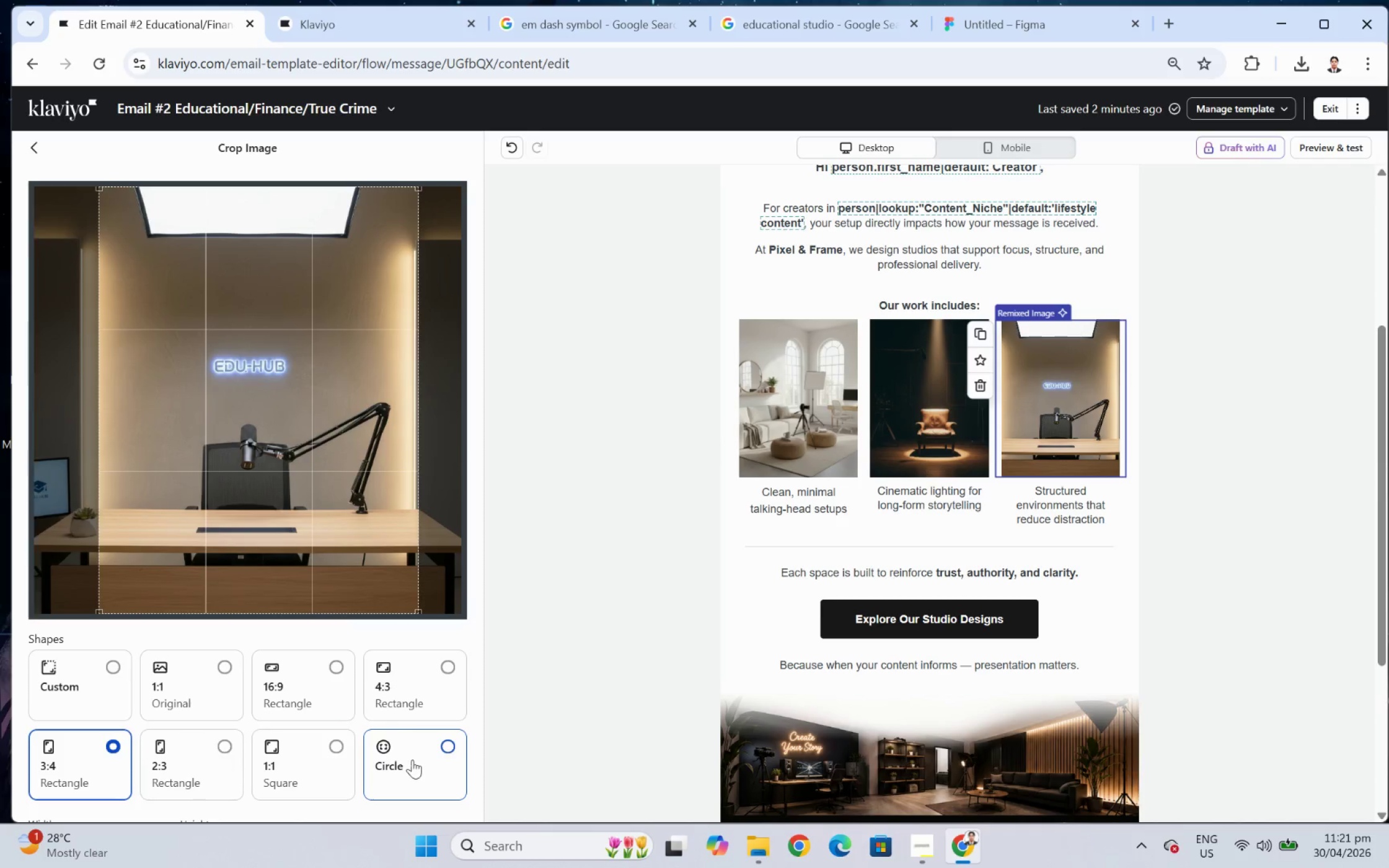 
scroll: coordinate [410, 702], scroll_direction: down, amount: 4.0
 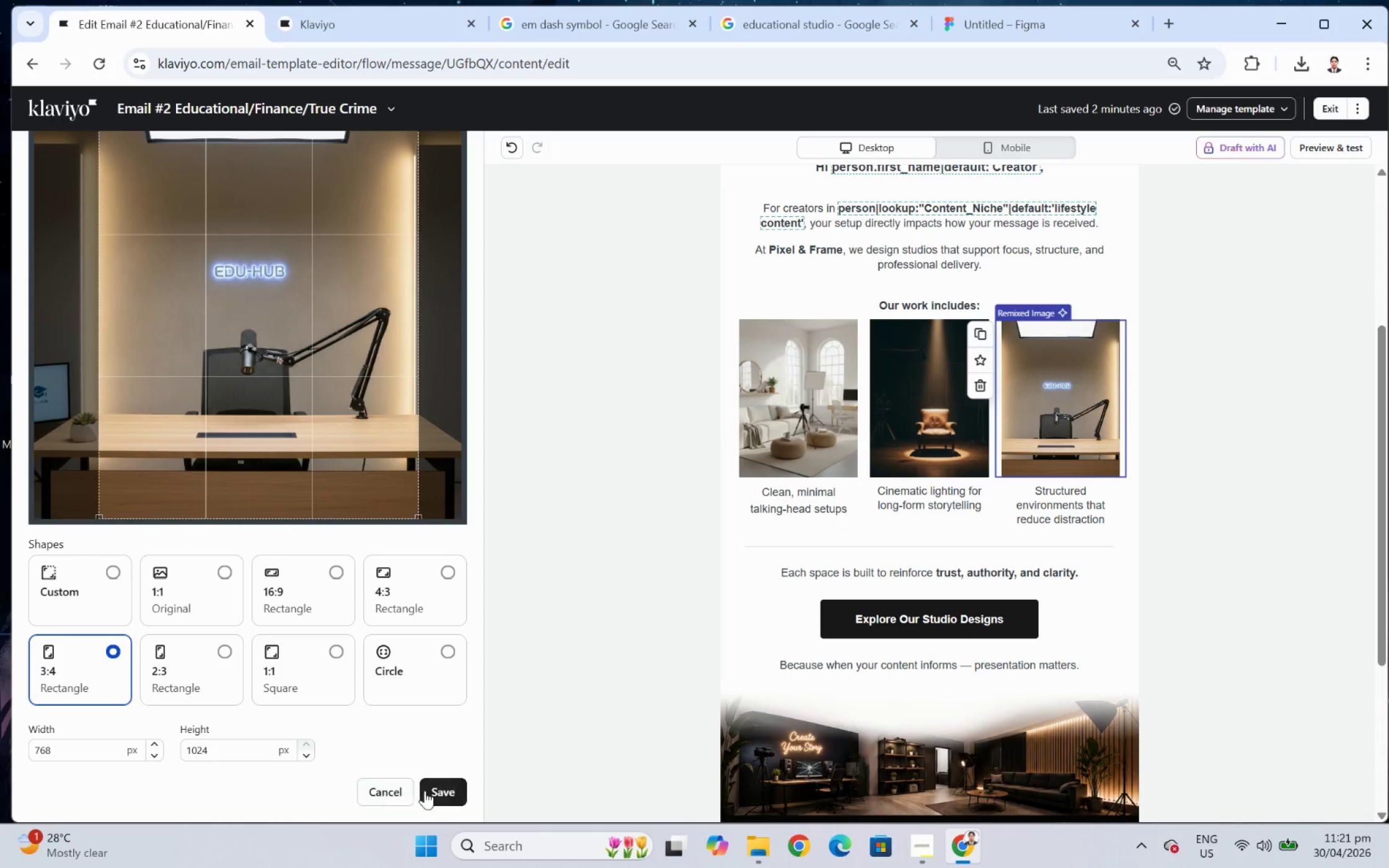 
left_click([442, 792])
 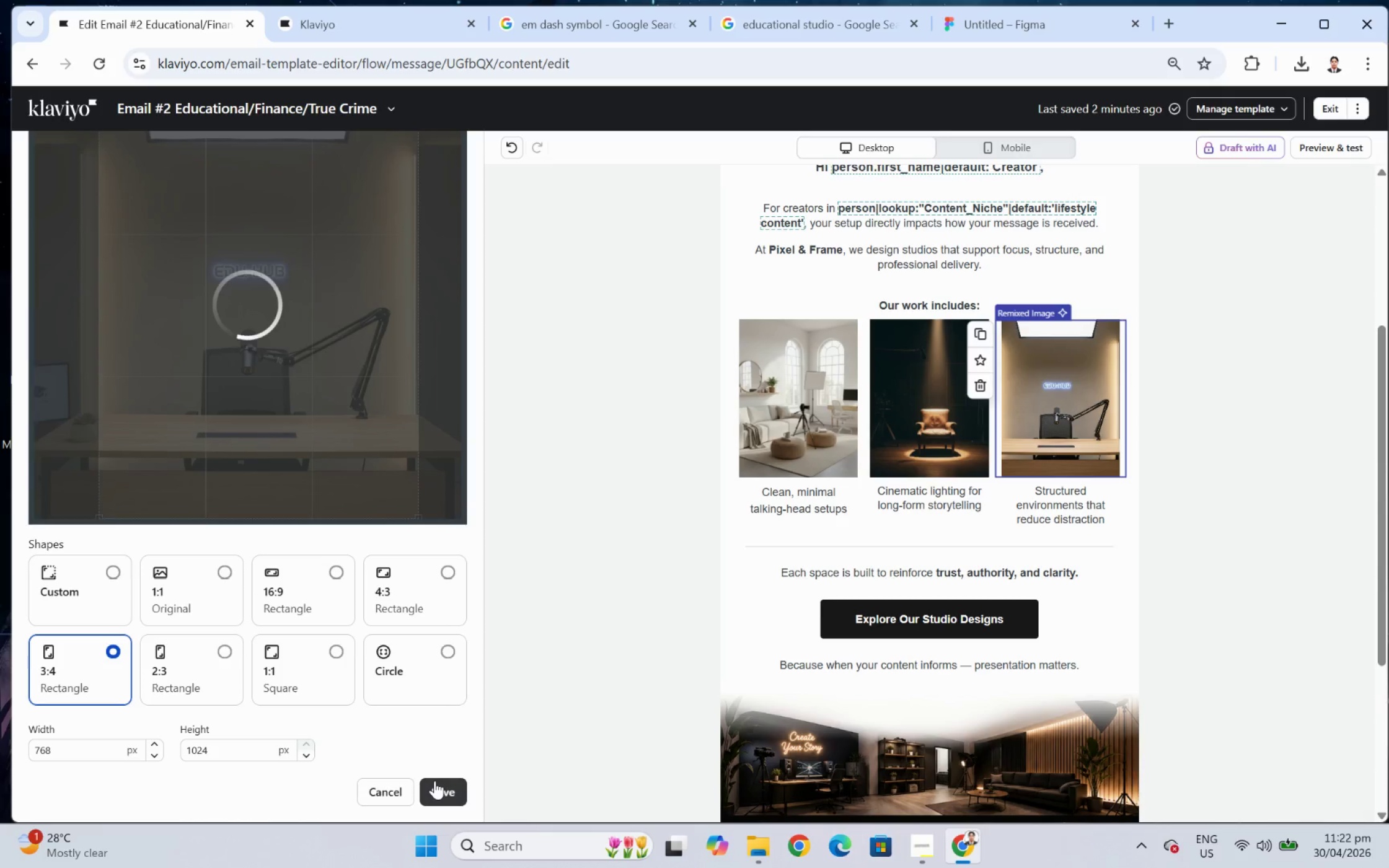 
wait(12.77)
 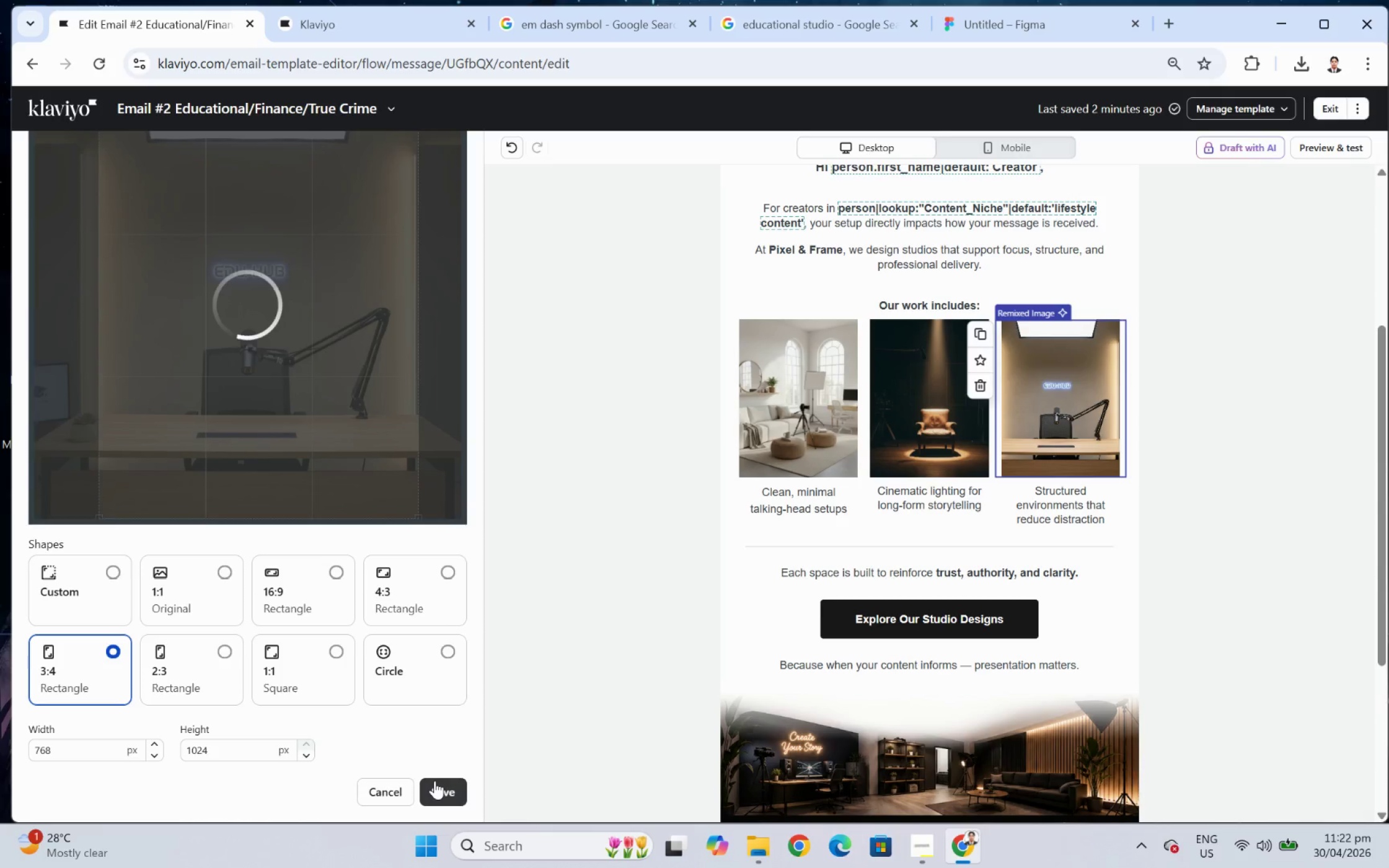 
left_click([682, 438])
 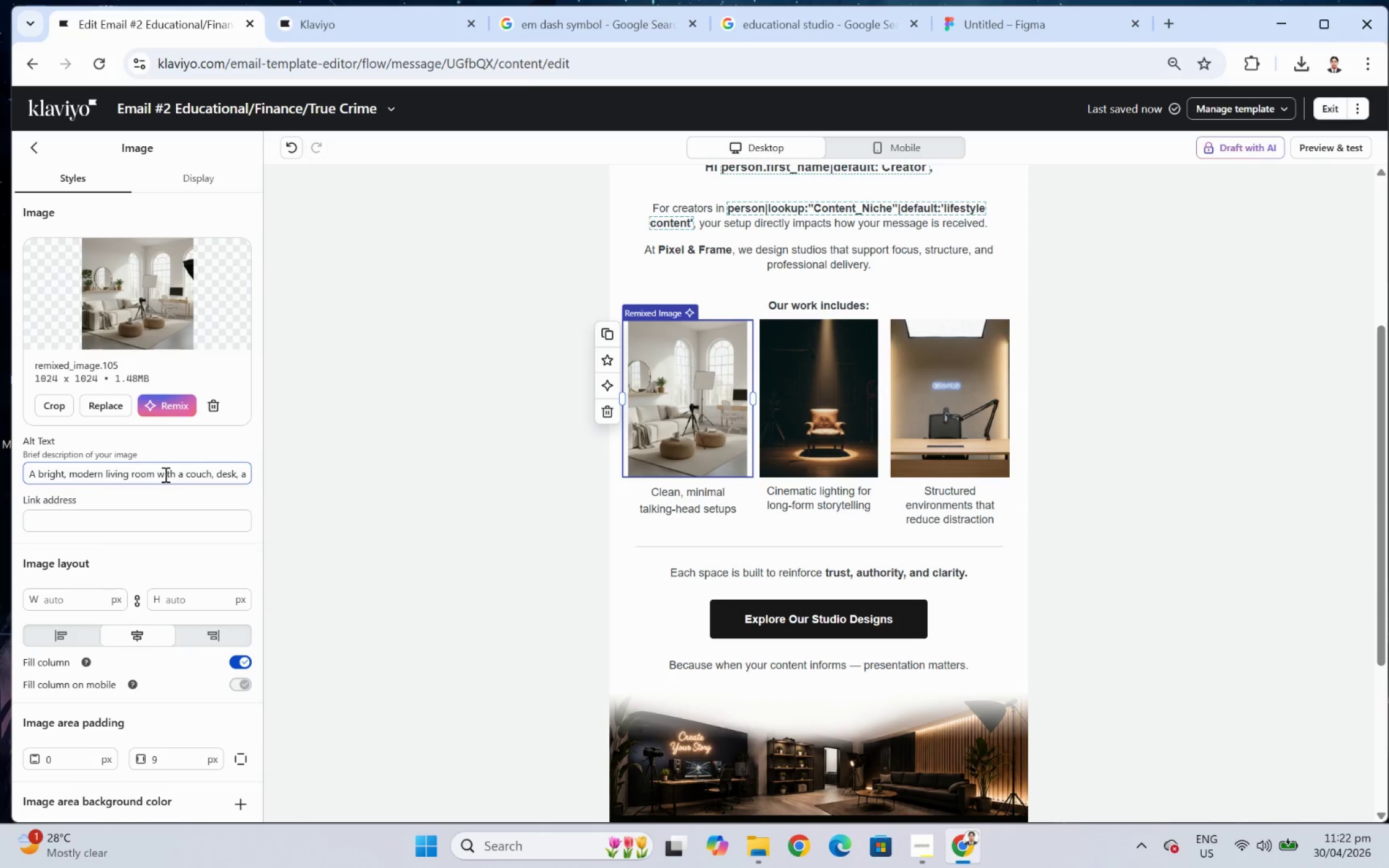 
double_click([164, 474])
 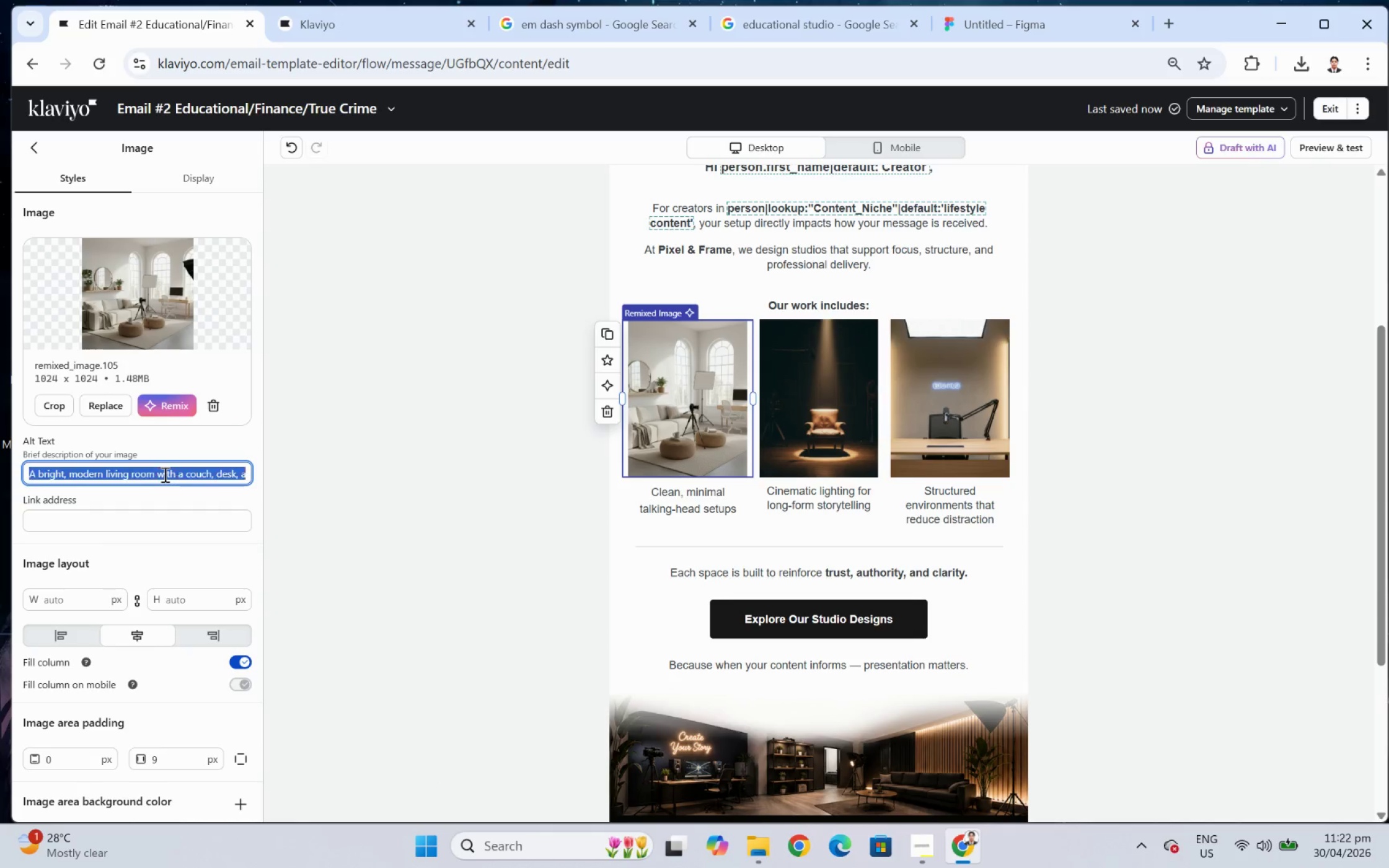 
triple_click([164, 474])
 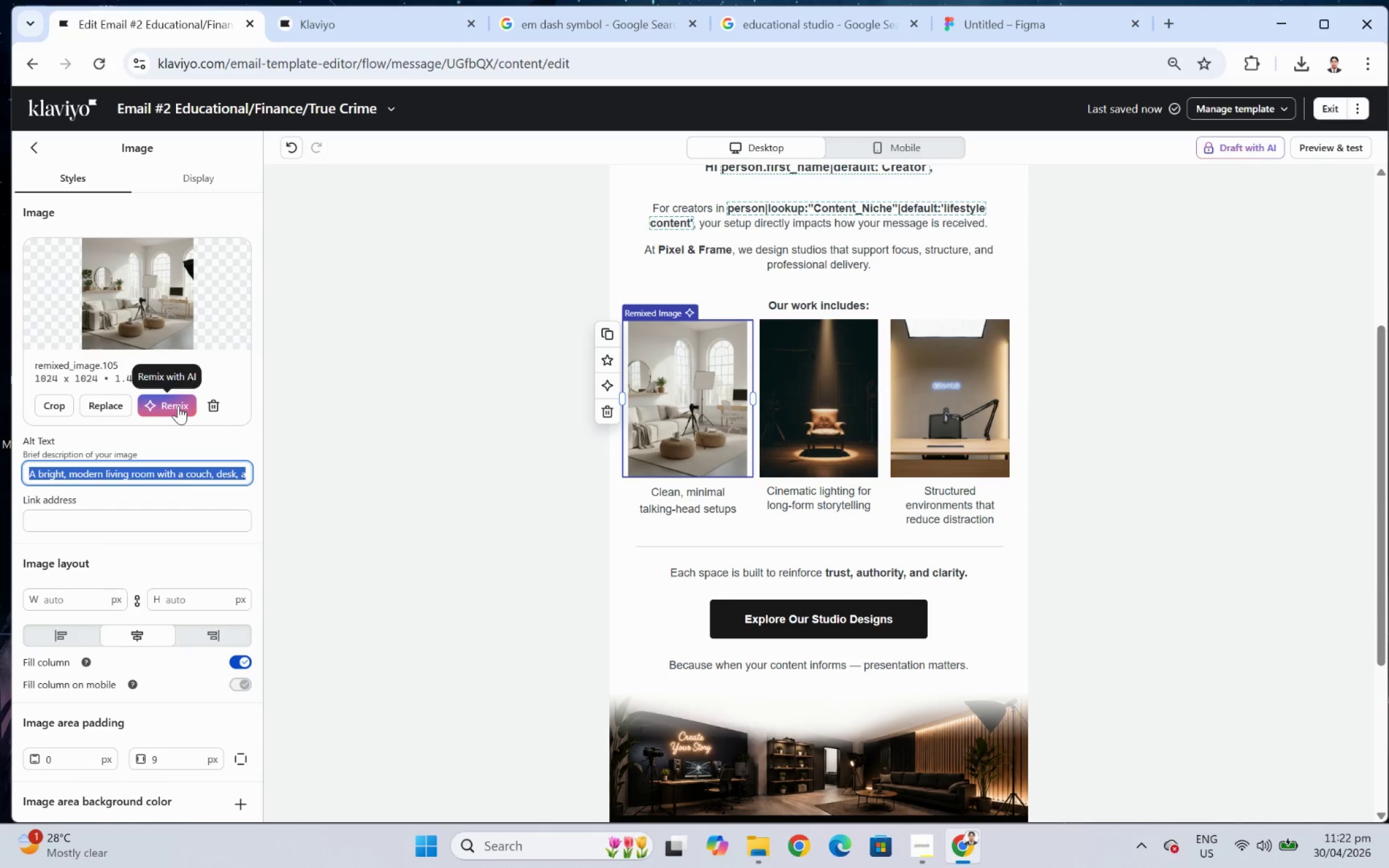 
left_click([216, 397])
 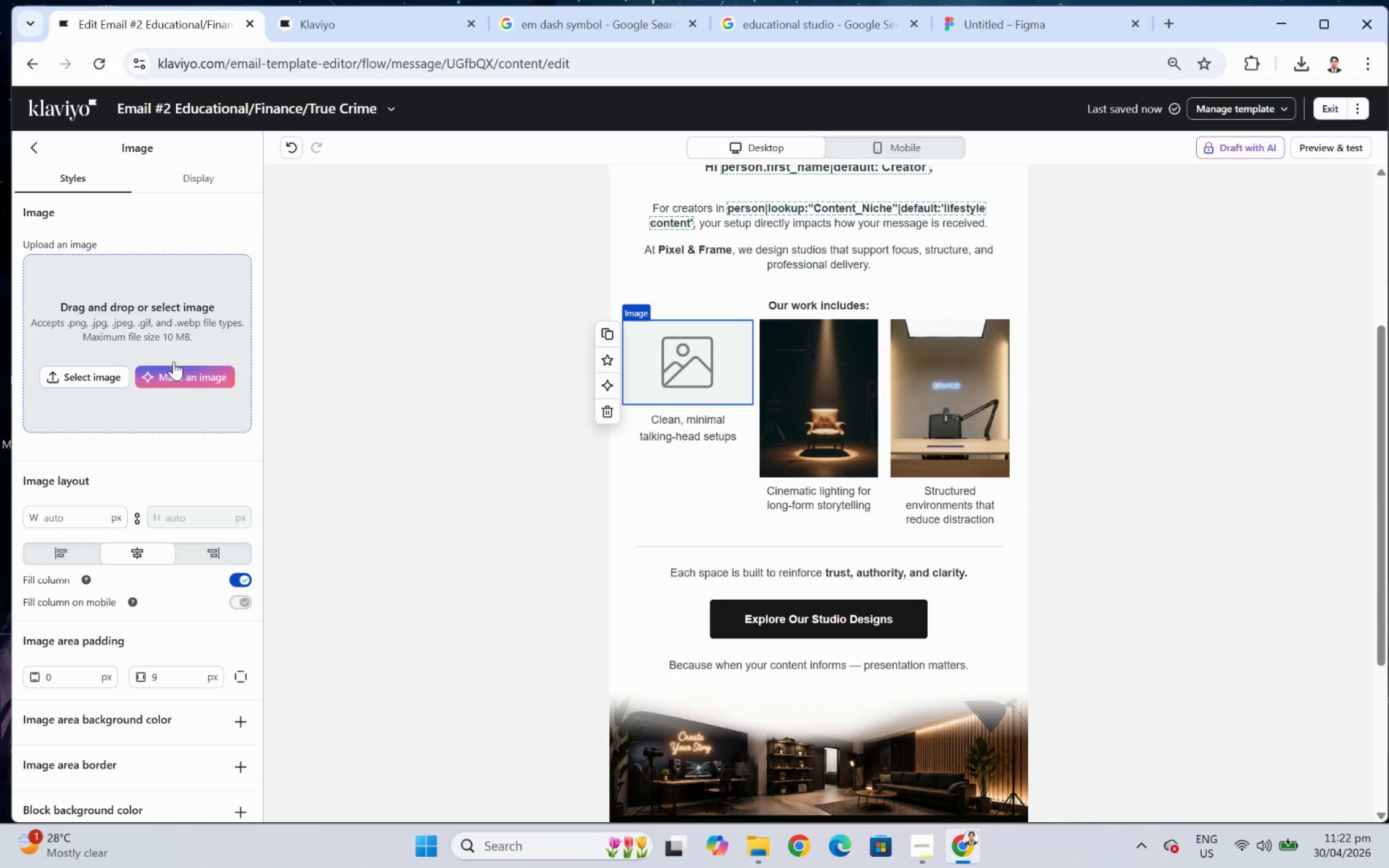 
left_click([176, 367])
 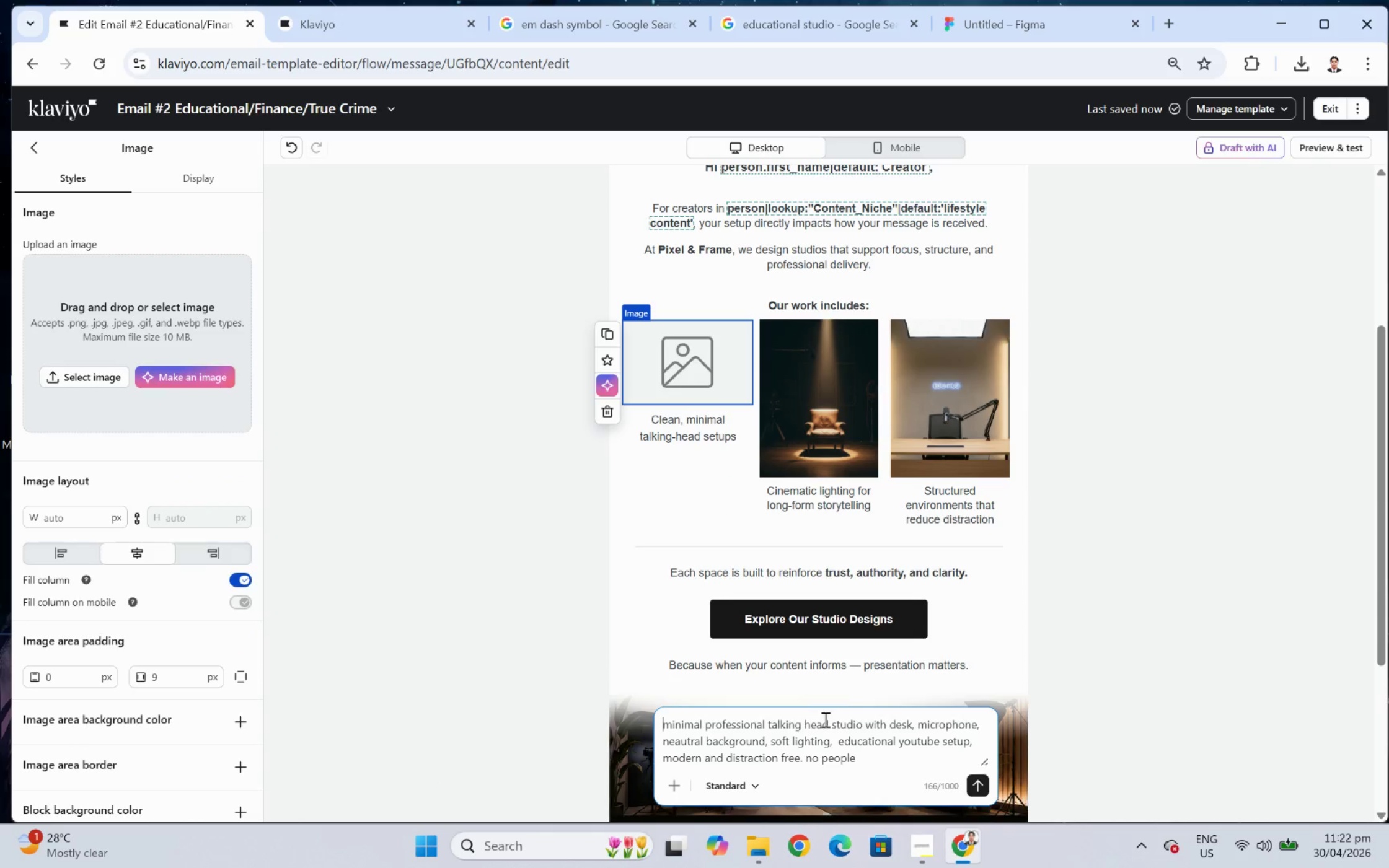 
double_click([824, 727])
 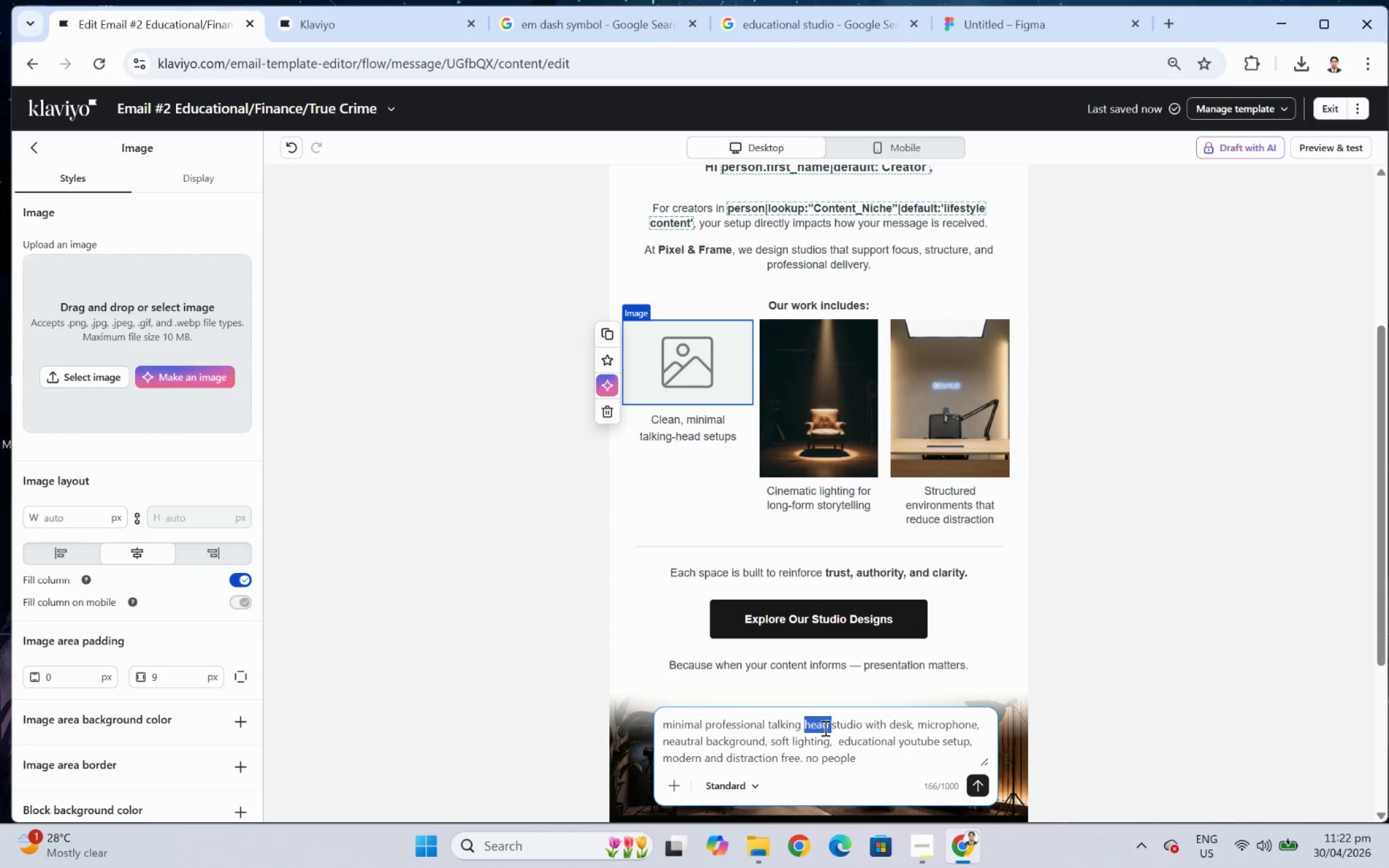 
triple_click([824, 727])
 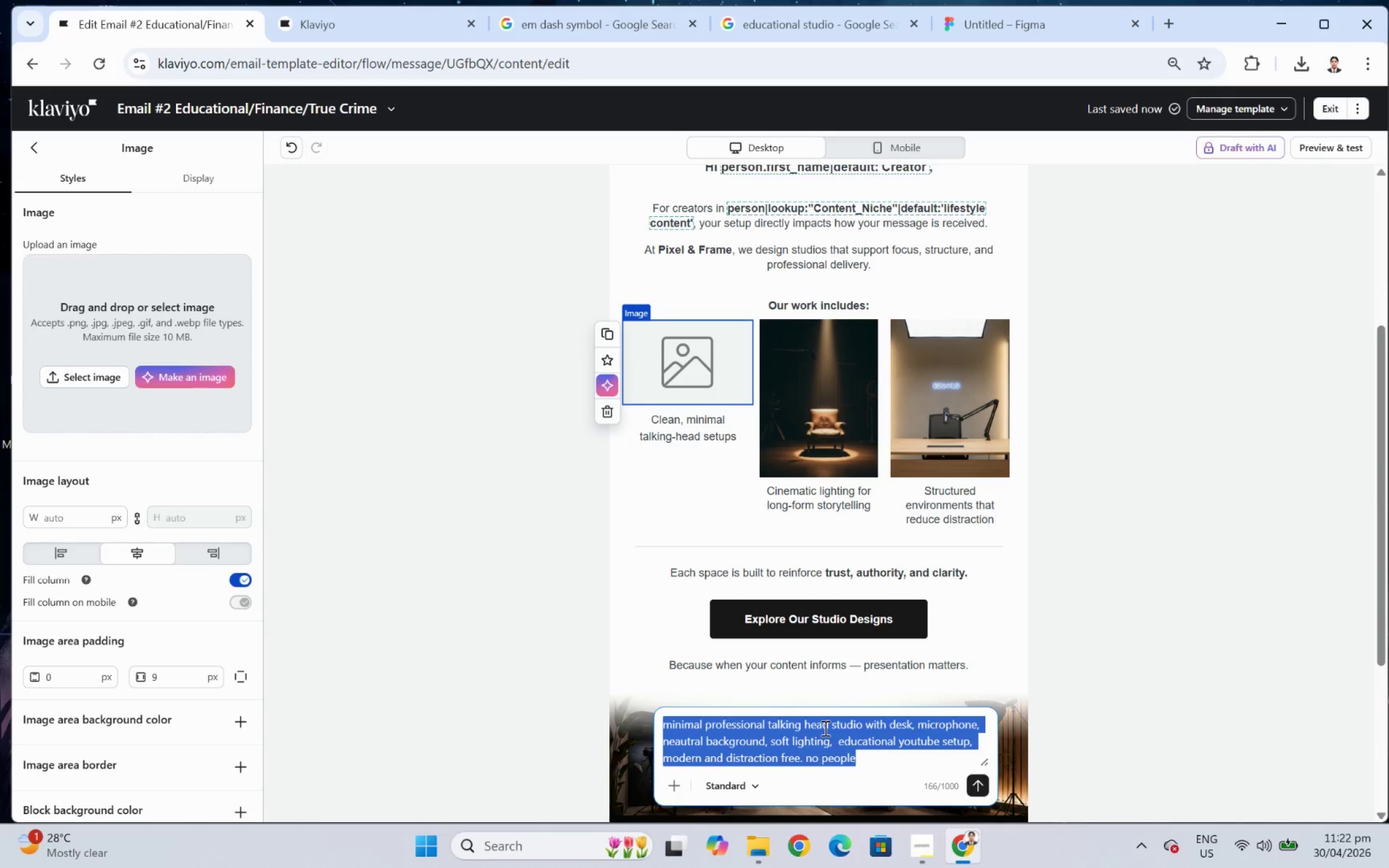 
type(mdoern )
key(Backspace)
key(Backspace)
key(Backspace)
key(Backspace)
key(Backspace)
key(Backspace)
type(odern finance content creator workspace with laptop, clean desk, moody tones, )
 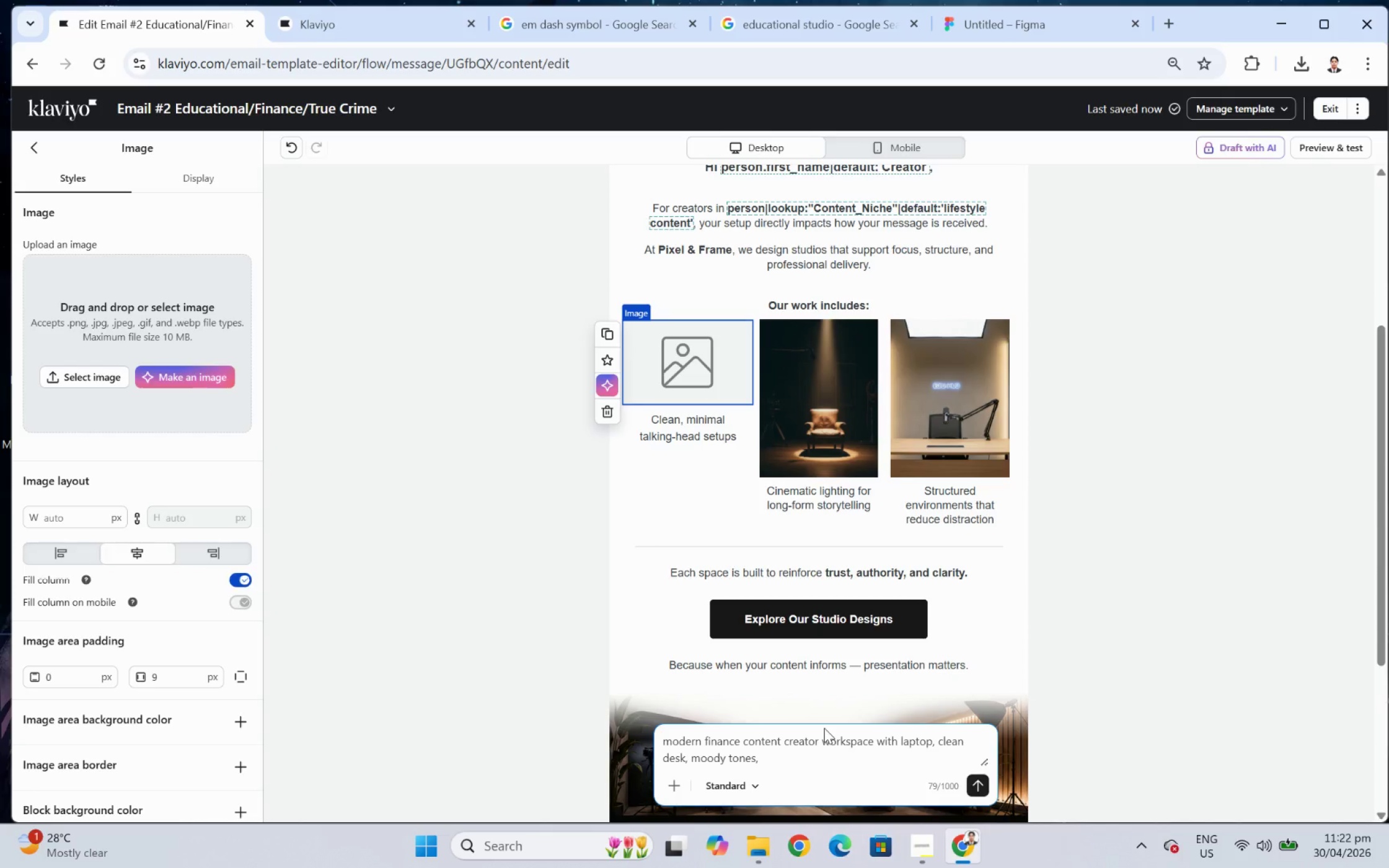 
key(Backspace)
key(Backspace)
key(Backspace)
key(Backspace)
key(Backspace)
key(Backspace)
key(Backspace)
key(Backspace)
type(a)
key(Backspace)
type(dark neutral tones, professional lighting, minimal easthetic, authority focused setup)
 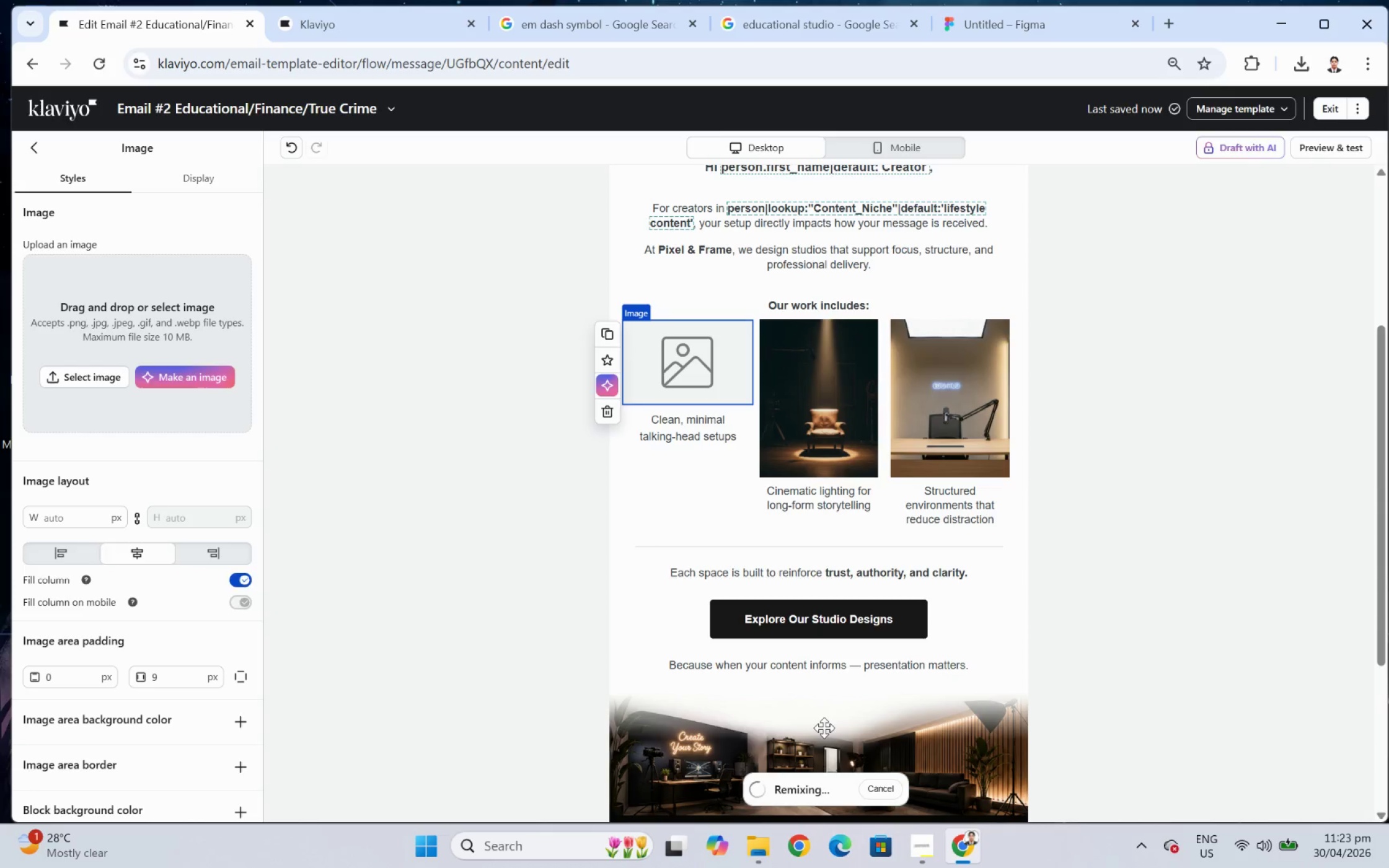 
key(Enter)
 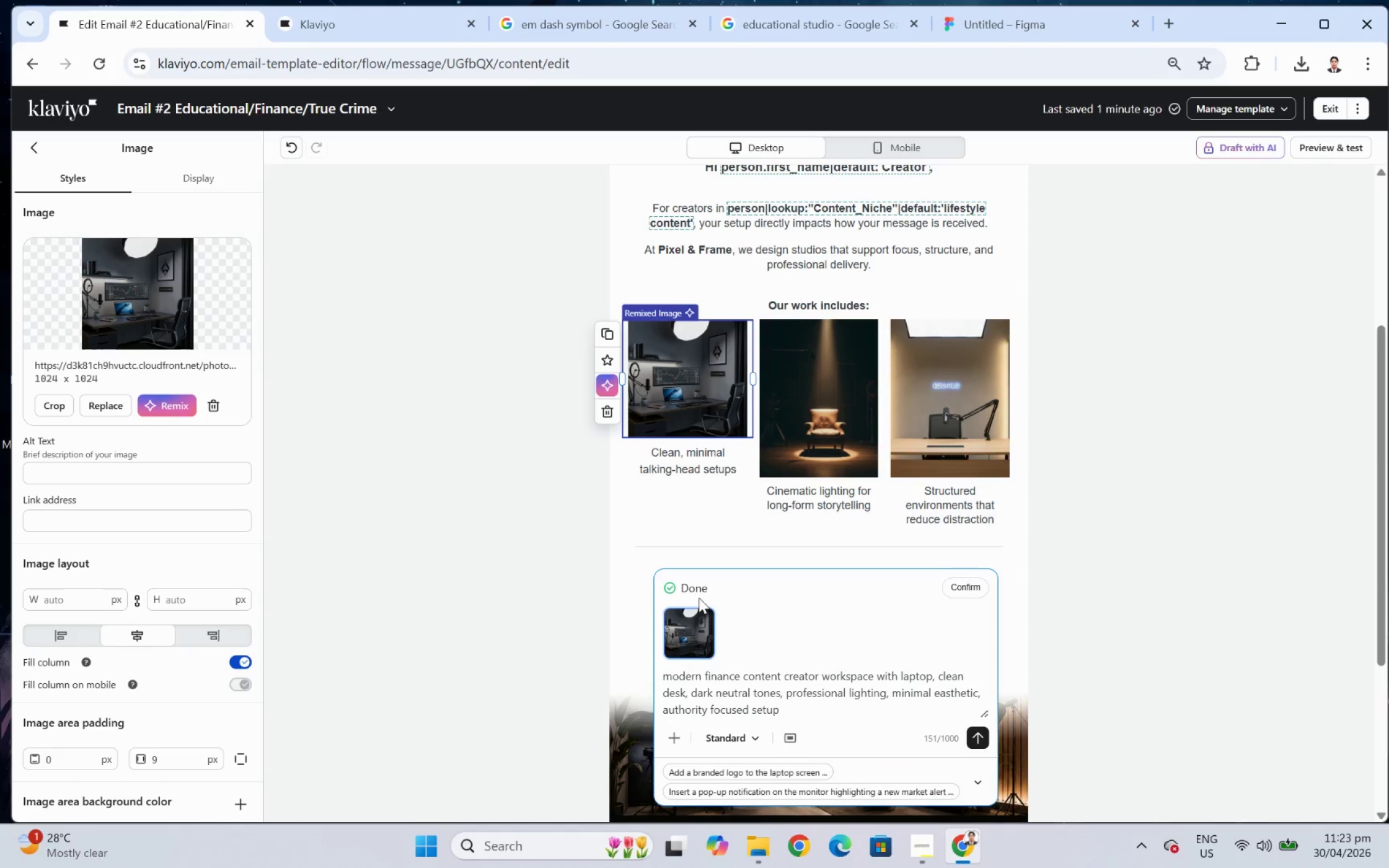 
wait(35.18)
 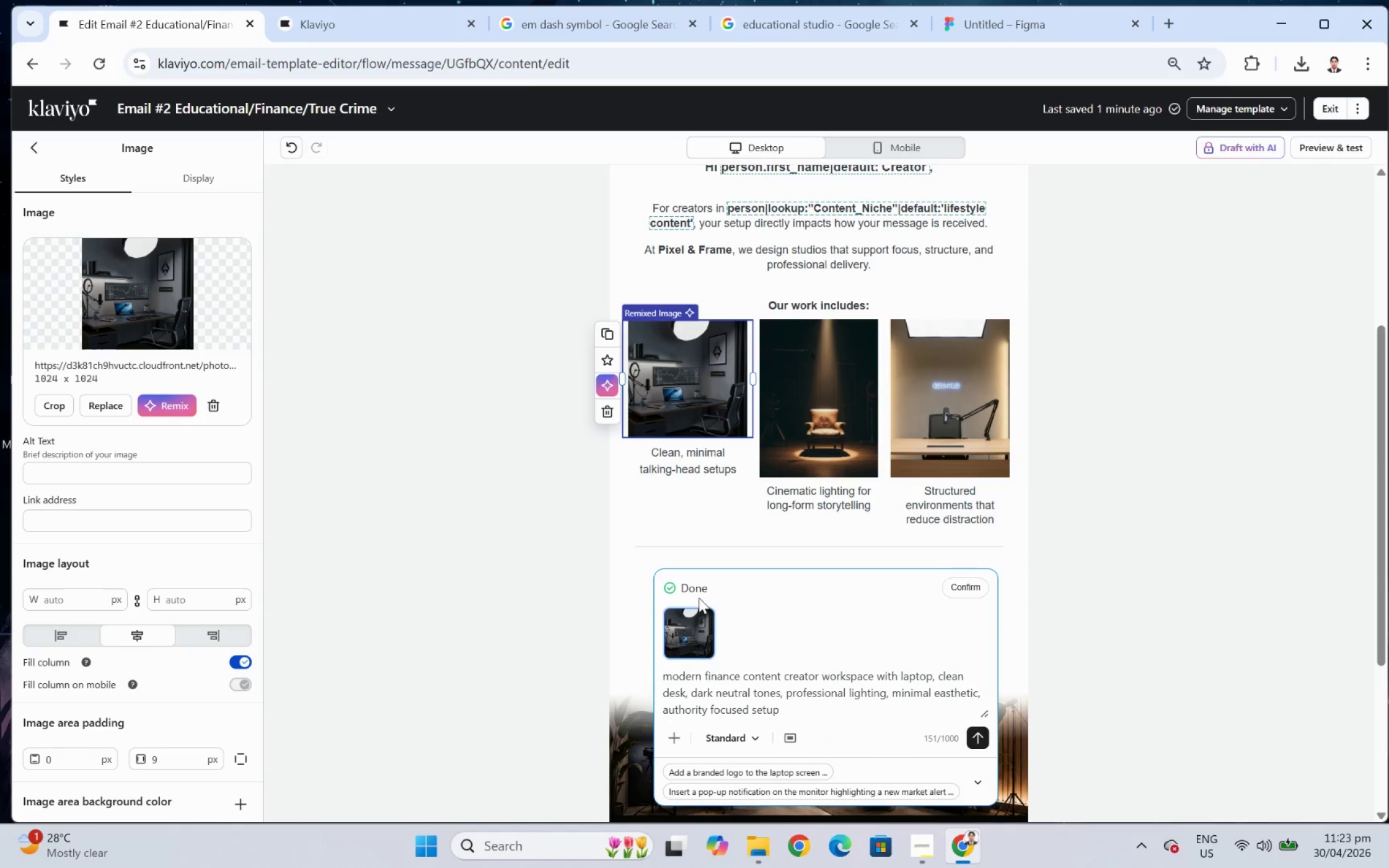 
mouse_move([185, 393])
 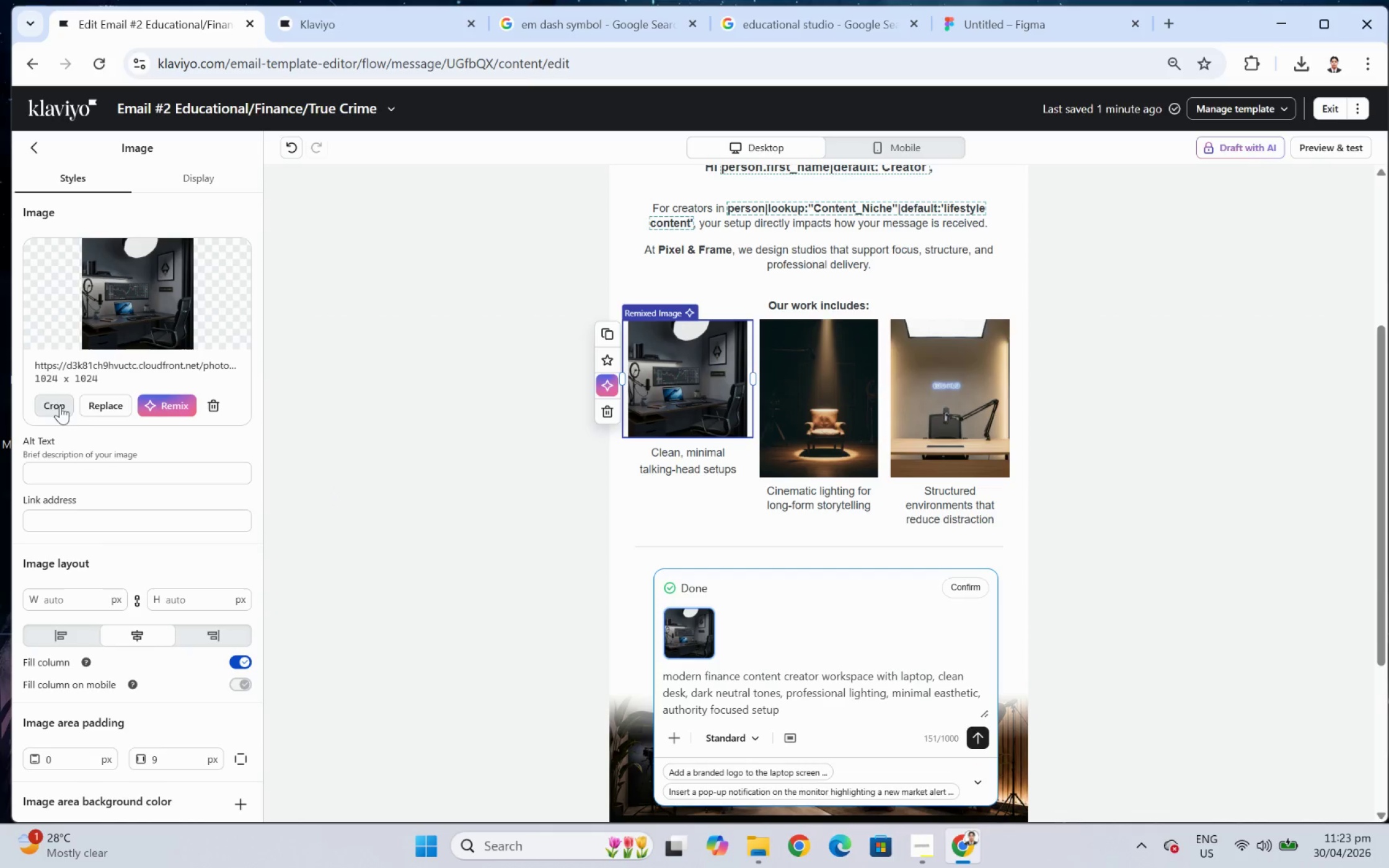 
left_click([61, 405])
 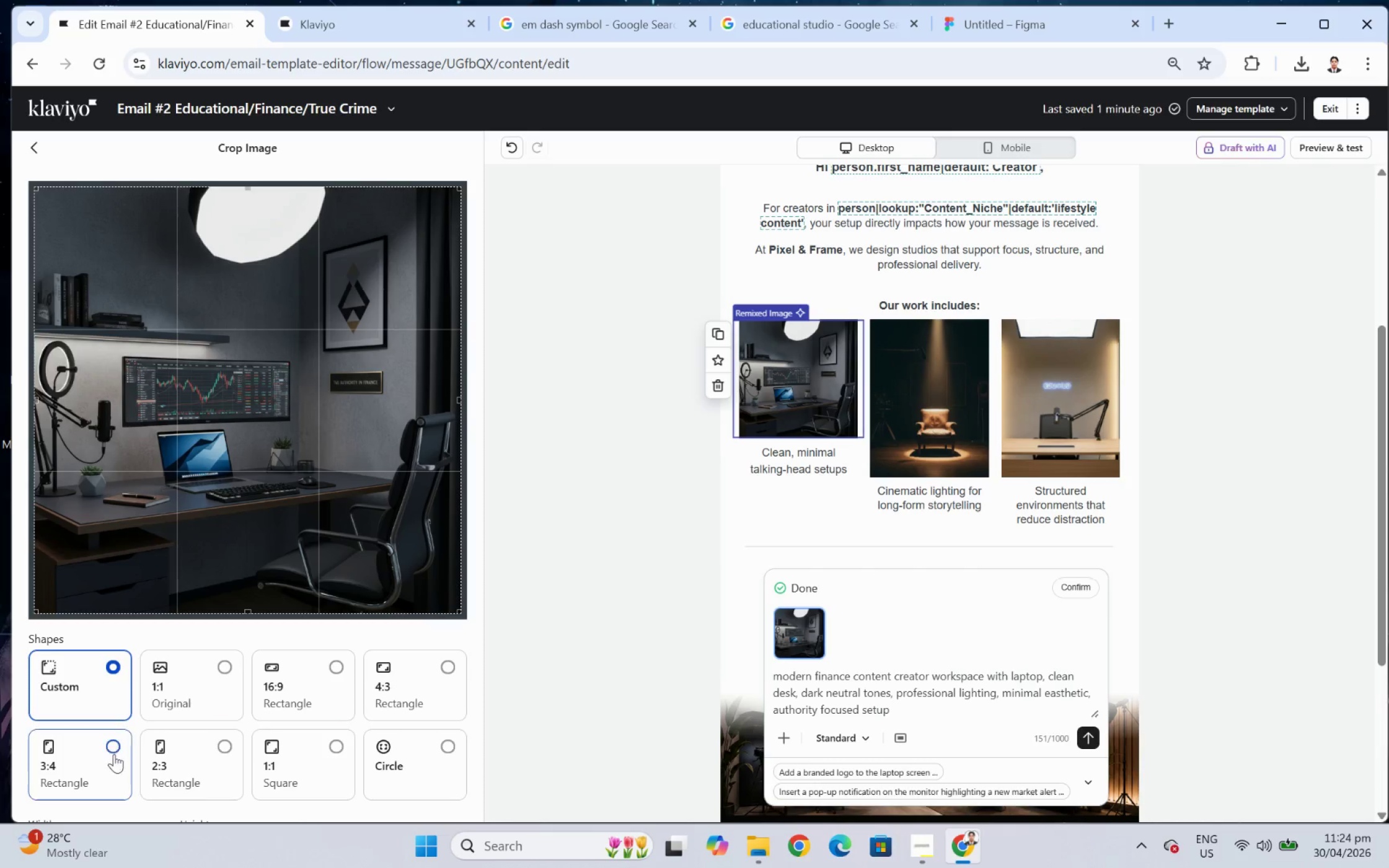 
left_click([117, 745])
 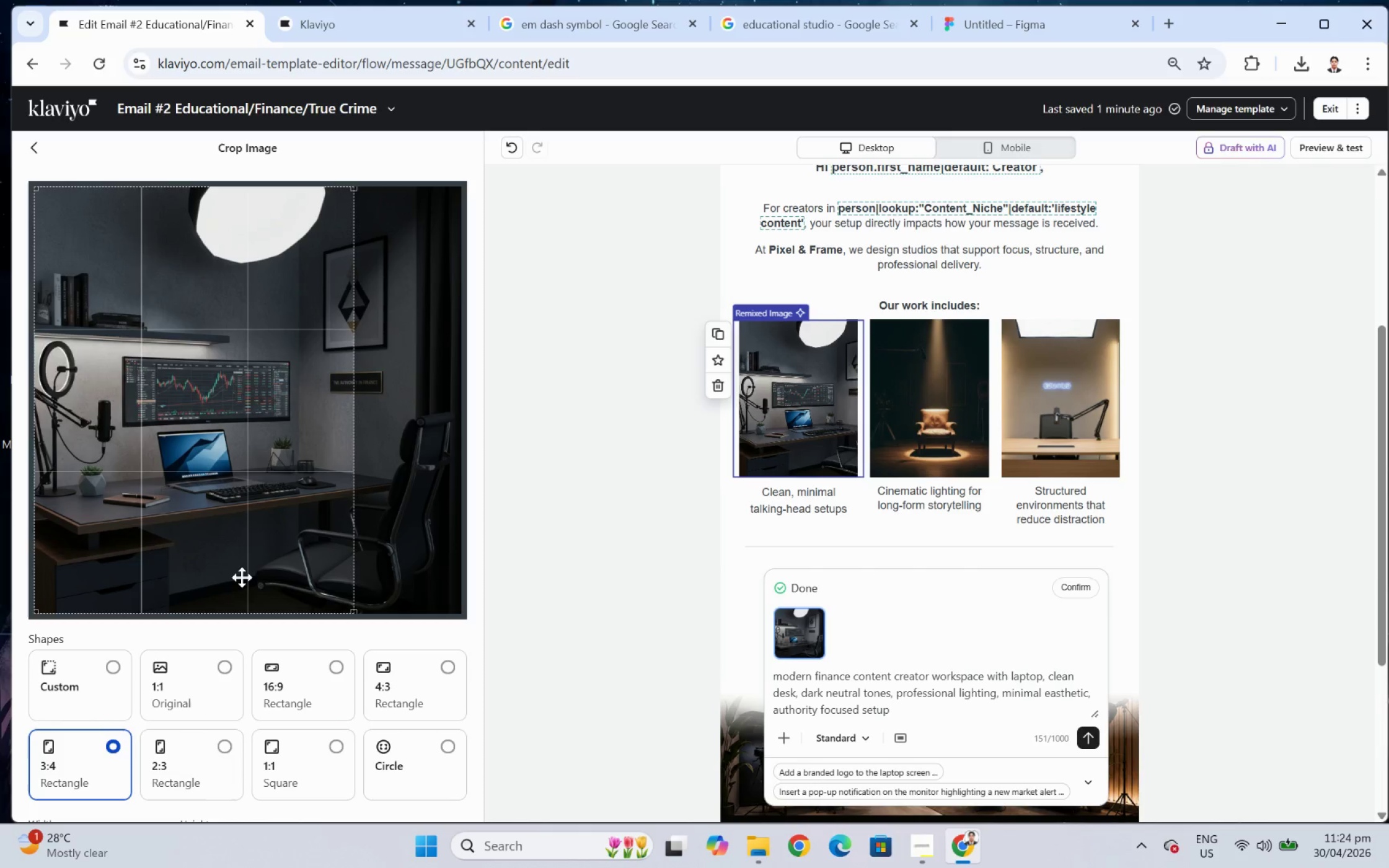 
left_click_drag(start_coordinate=[242, 573], to_coordinate=[267, 569])
 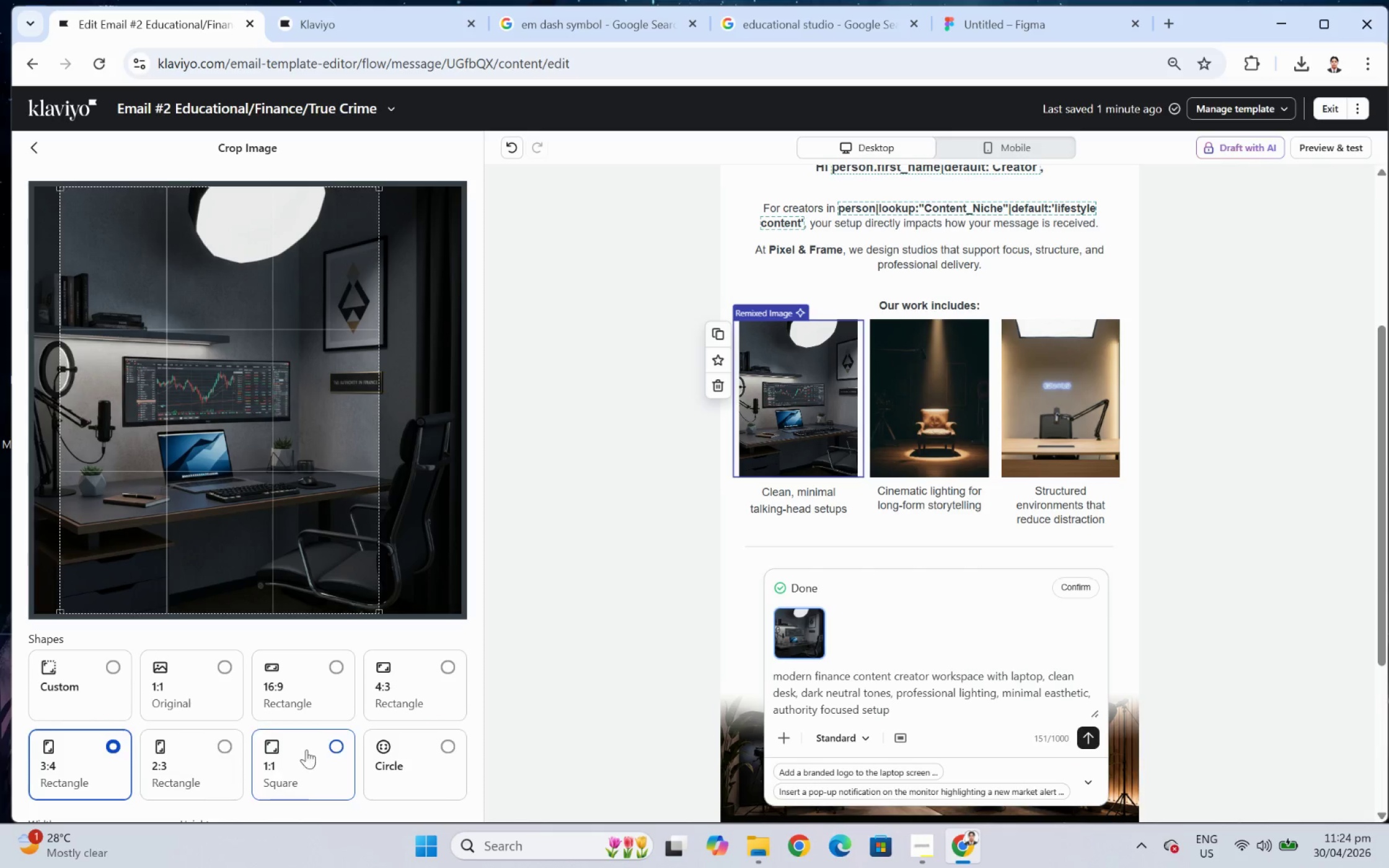 
scroll: coordinate [597, 708], scroll_direction: down, amount: 7.0
 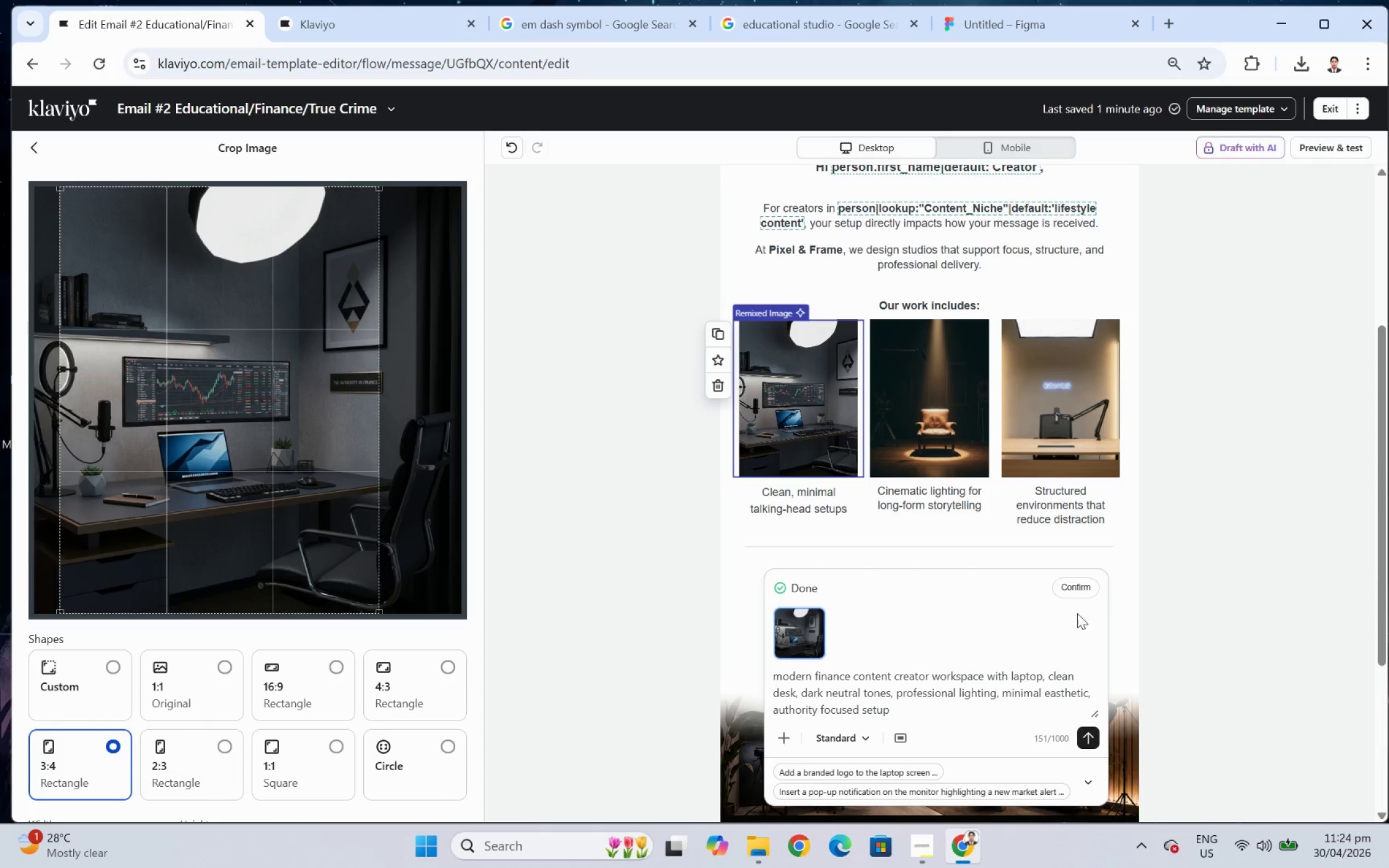 
left_click([1079, 584])
 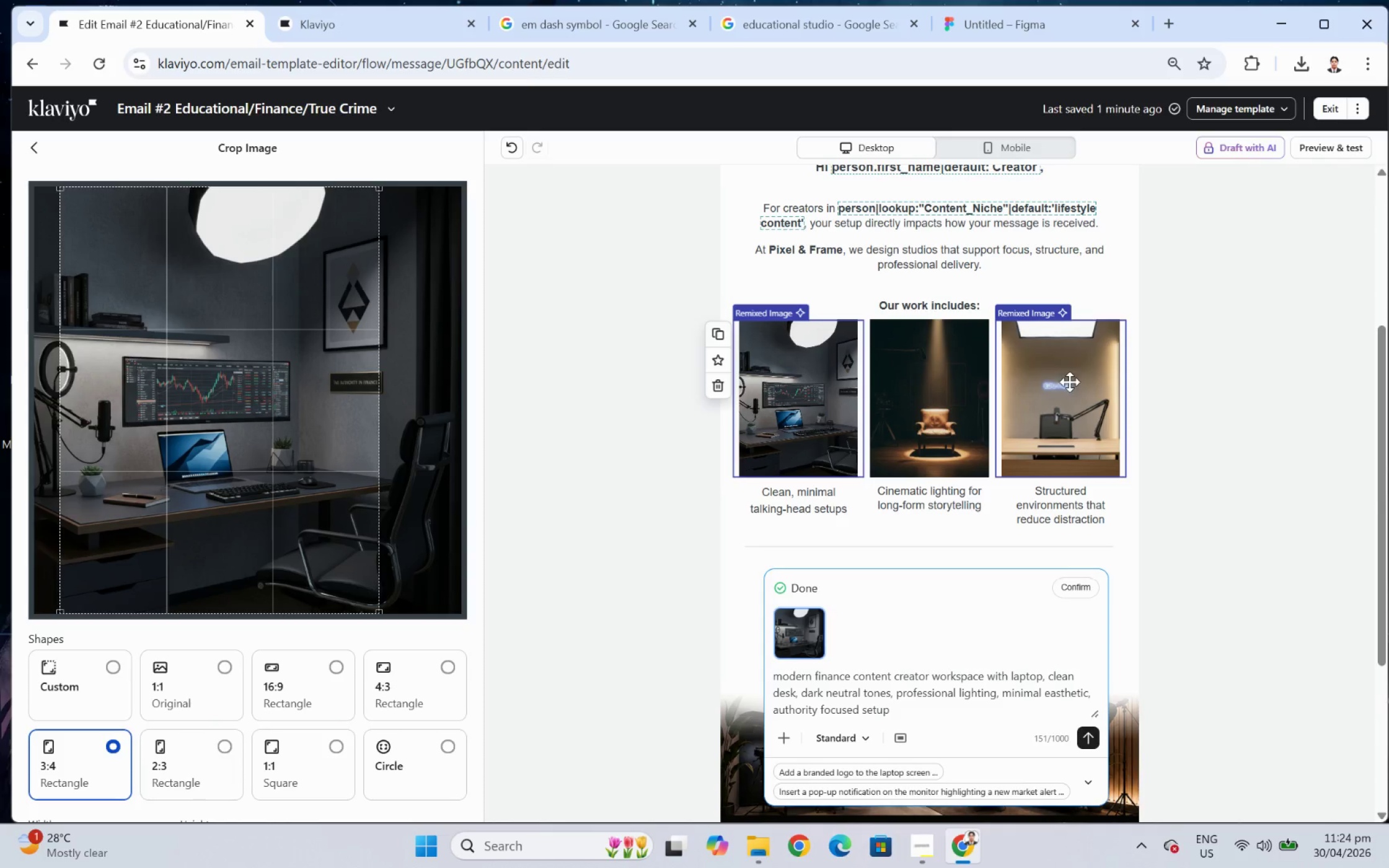 
mouse_move([1057, 409])
 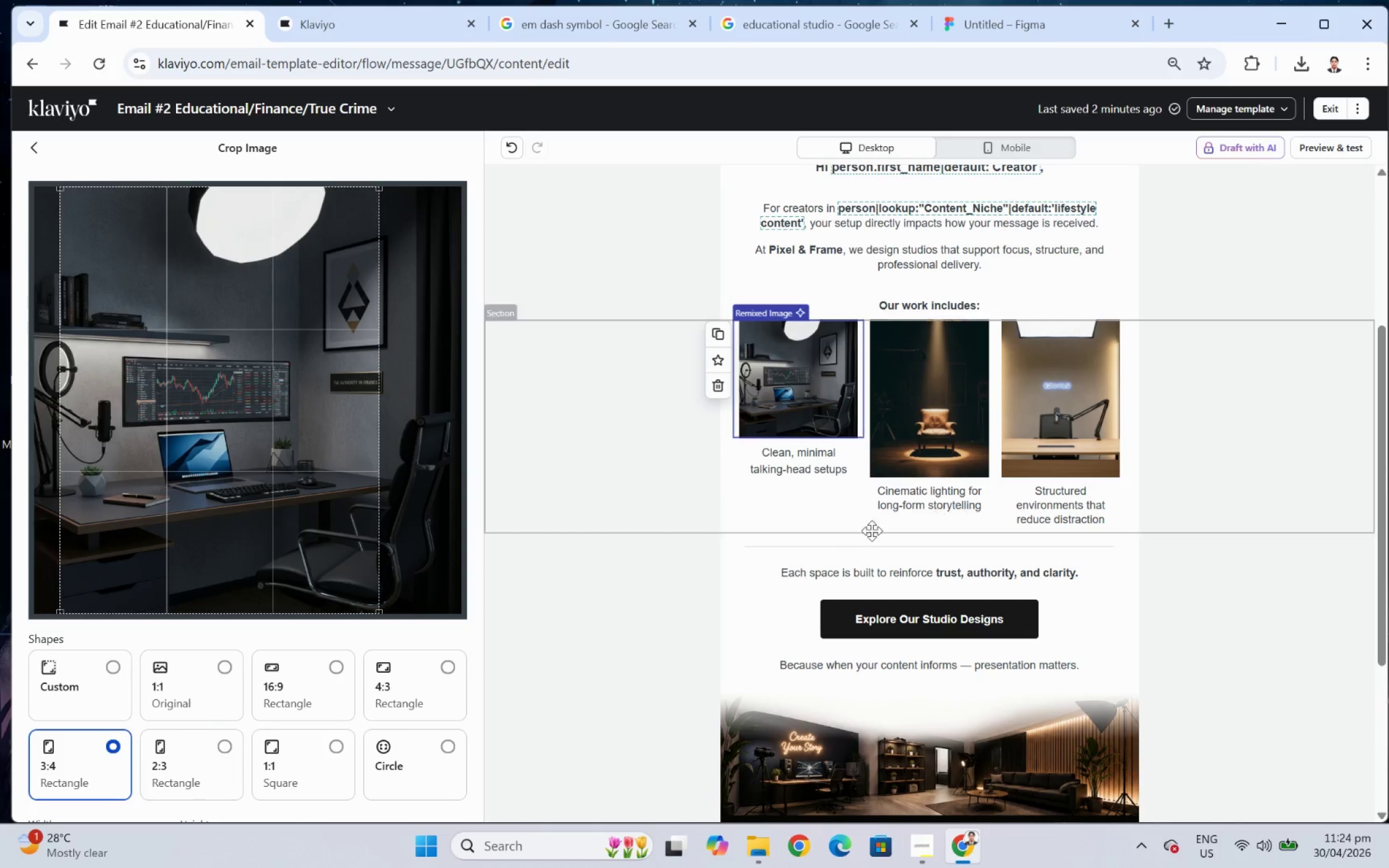 
scroll: coordinate [435, 759], scroll_direction: down, amount: 4.0
 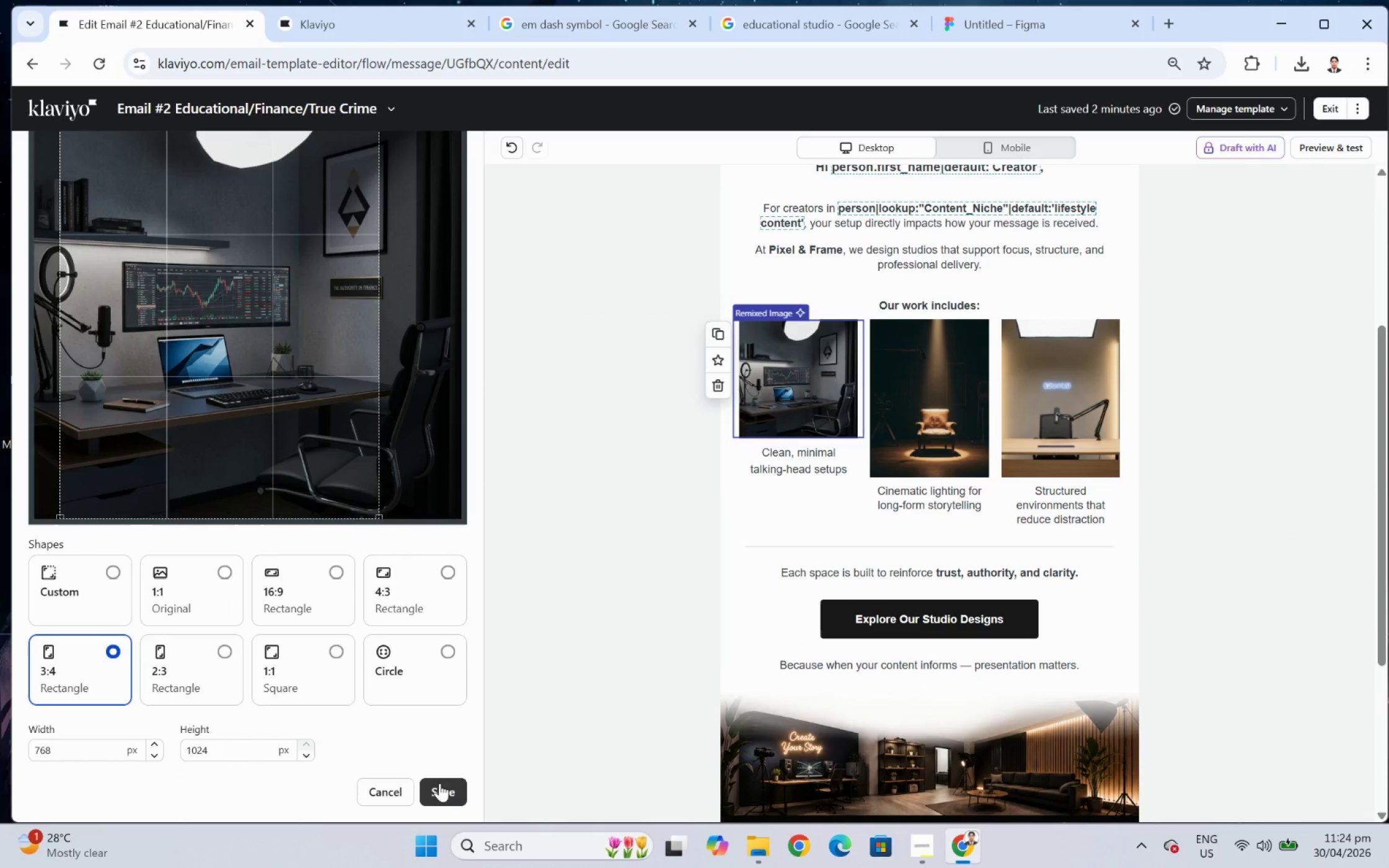 
left_click([444, 784])
 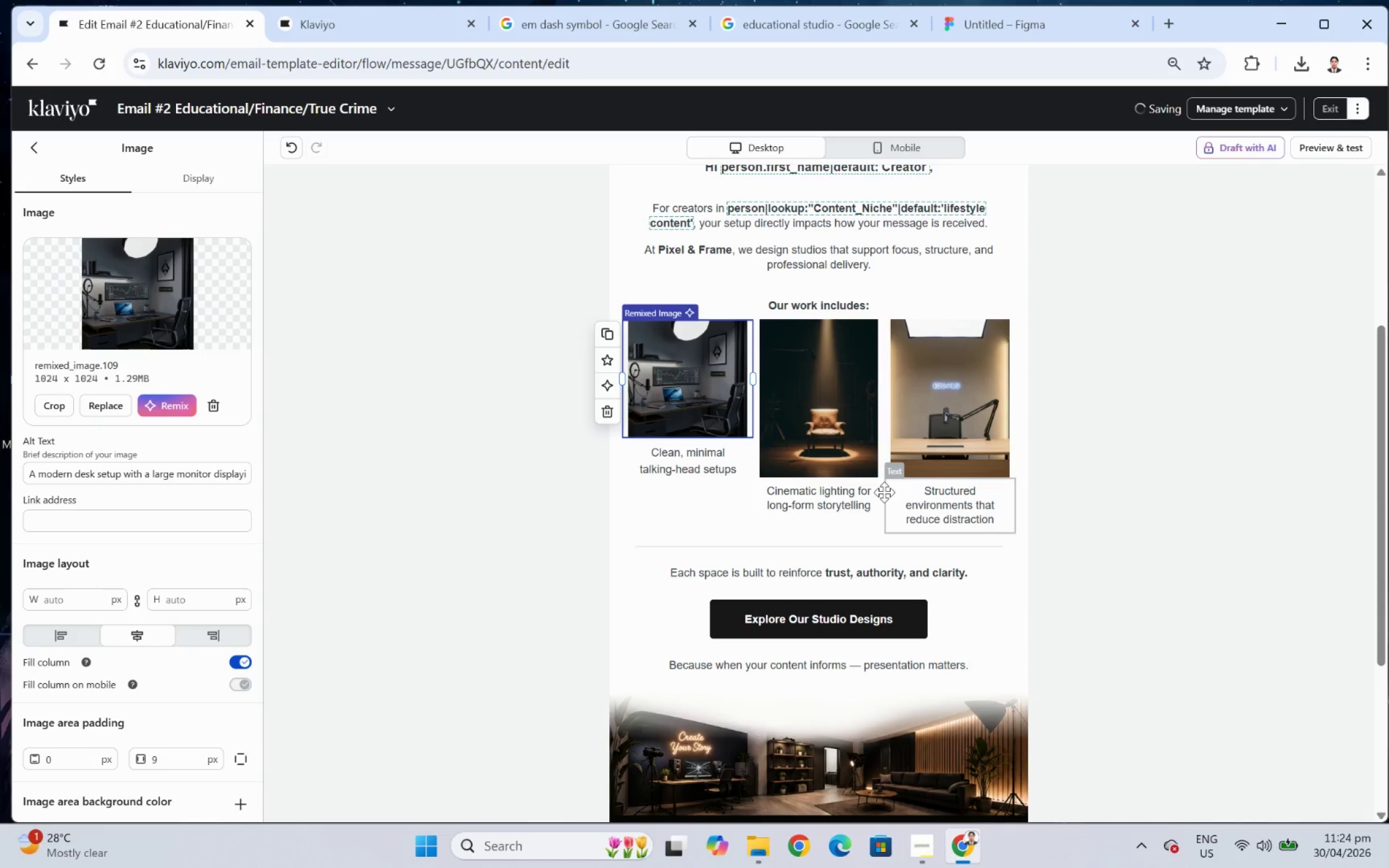 
wait(5.77)
 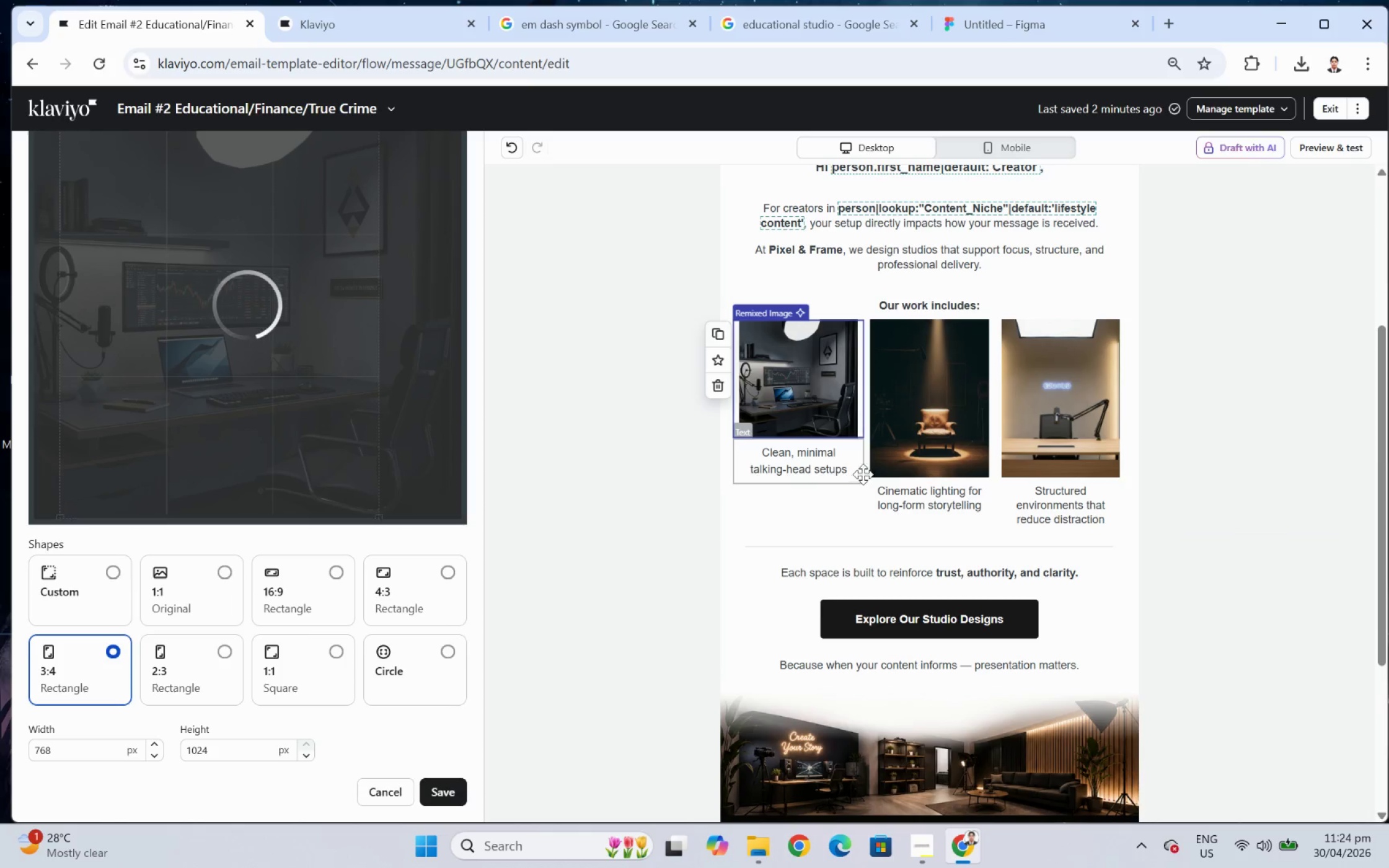 
left_click([842, 459])
 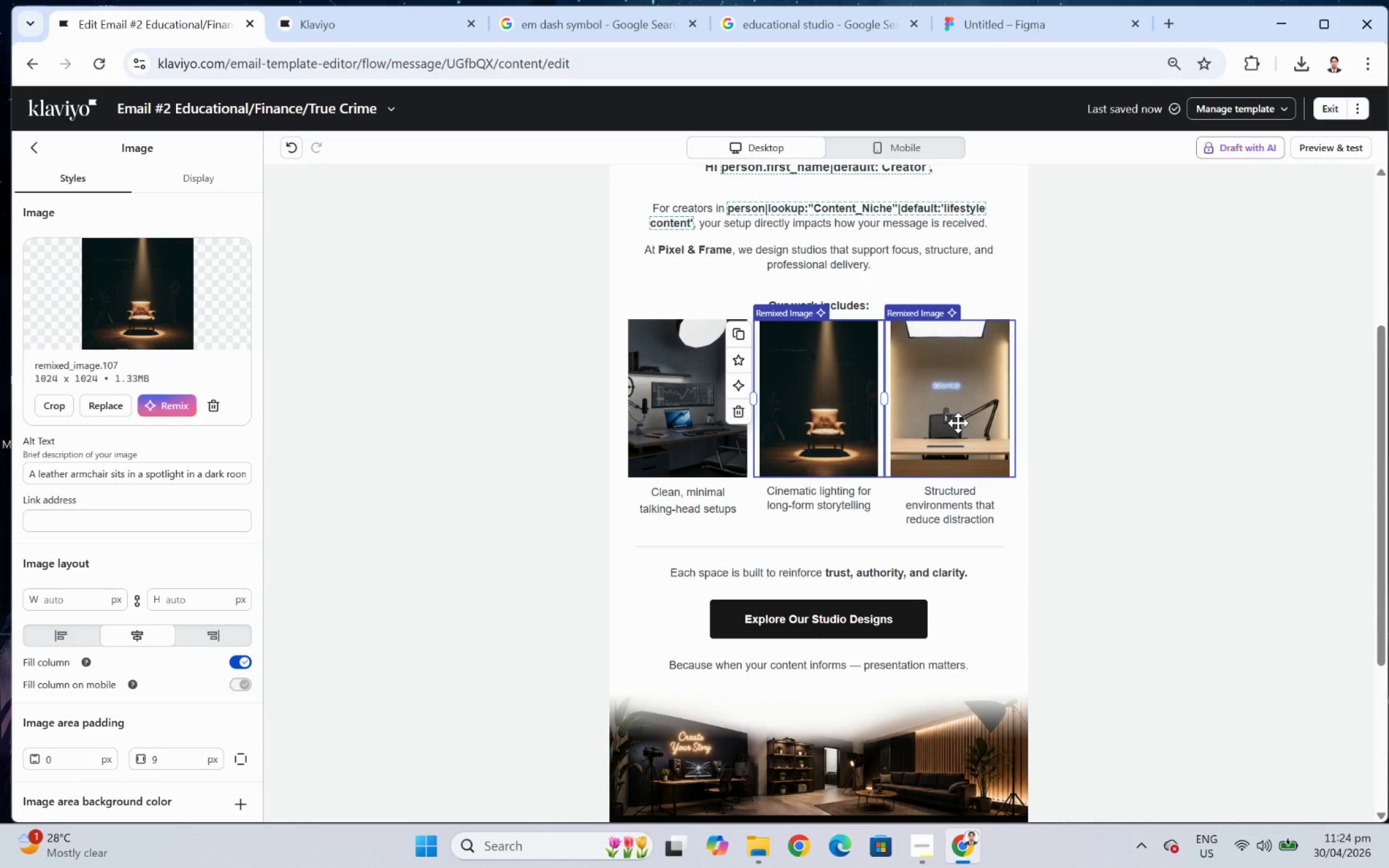 
left_click([958, 423])
 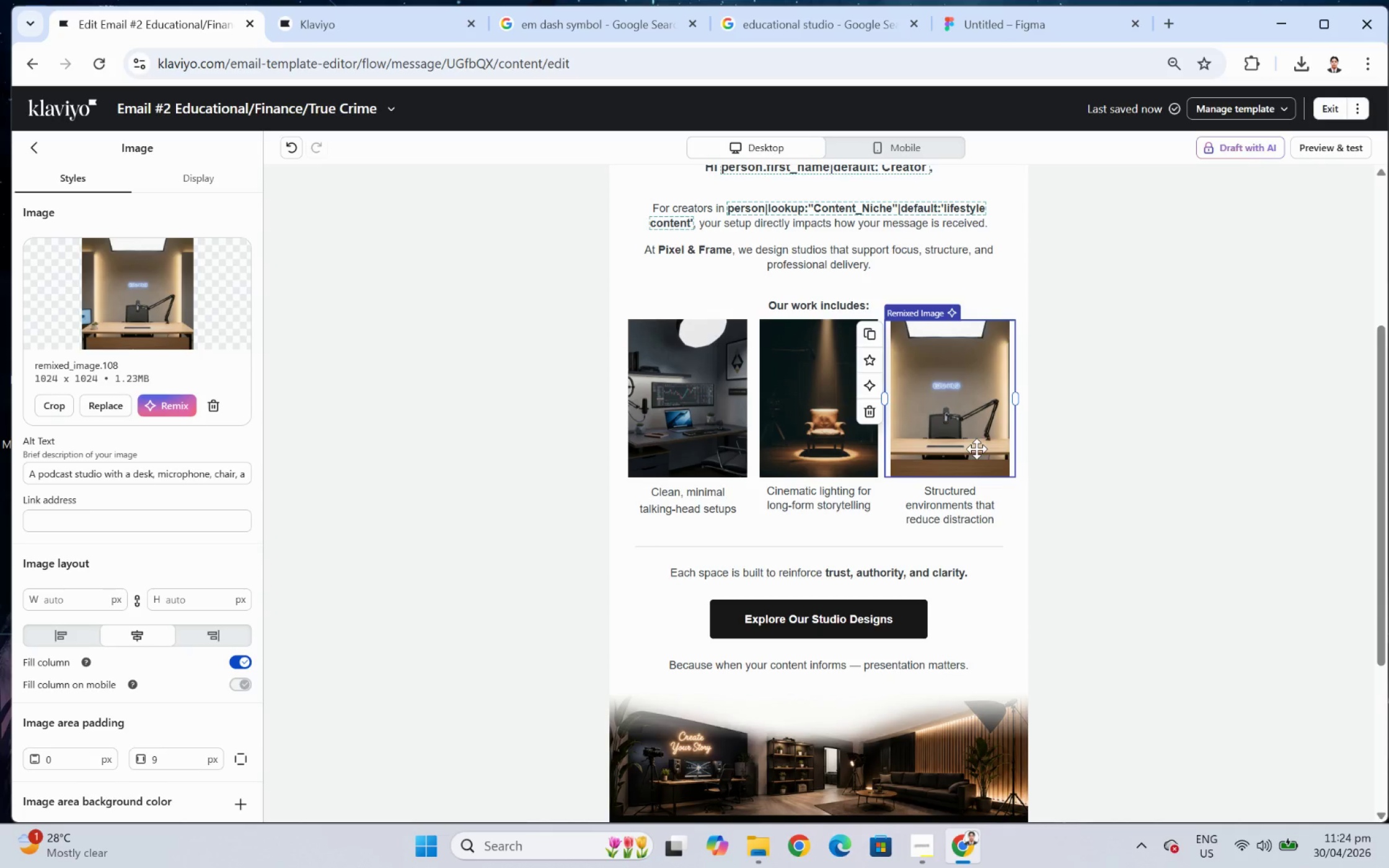 
left_click_drag(start_coordinate=[976, 427], to_coordinate=[712, 421])
 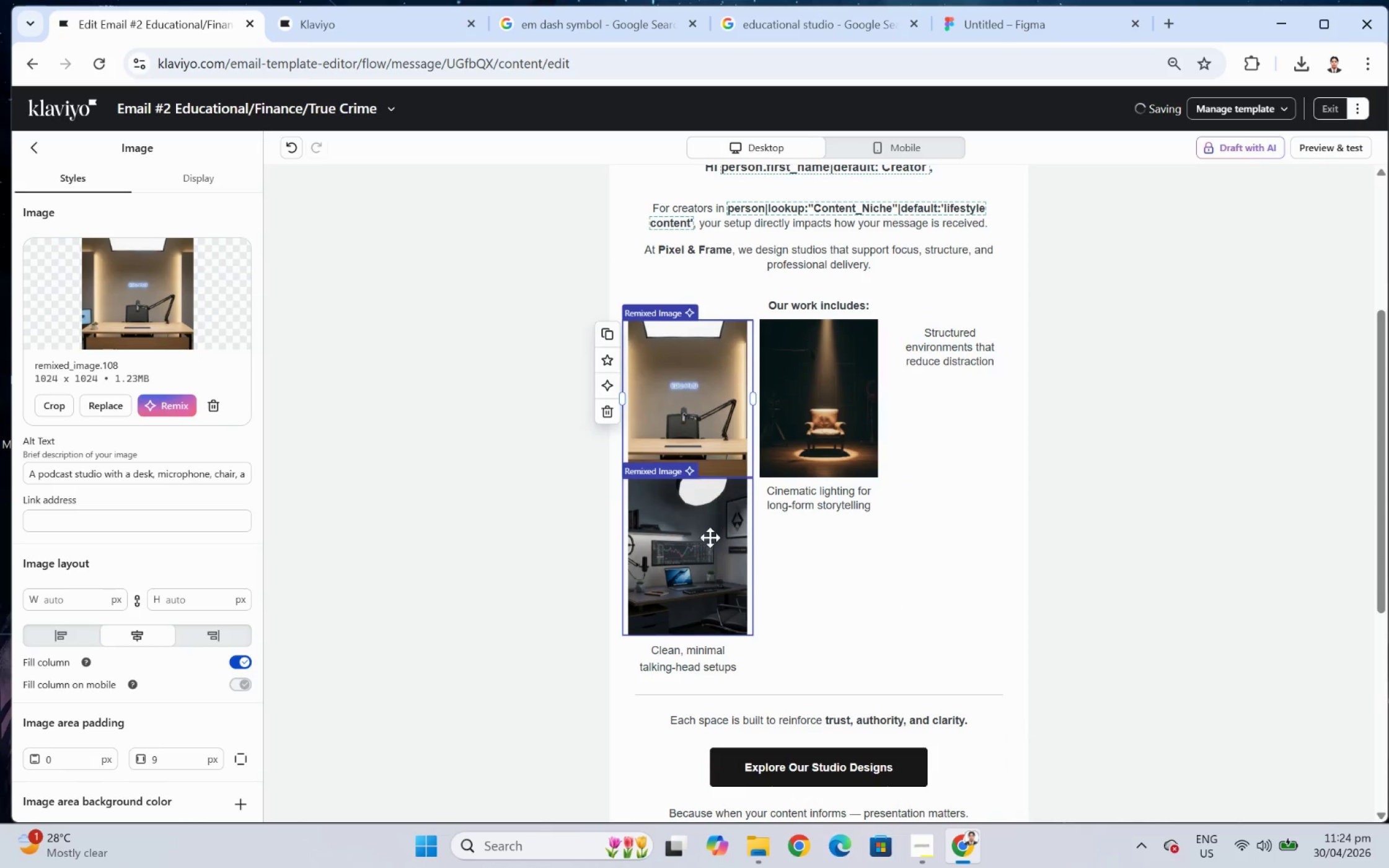 
left_click_drag(start_coordinate=[710, 538], to_coordinate=[997, 319])
 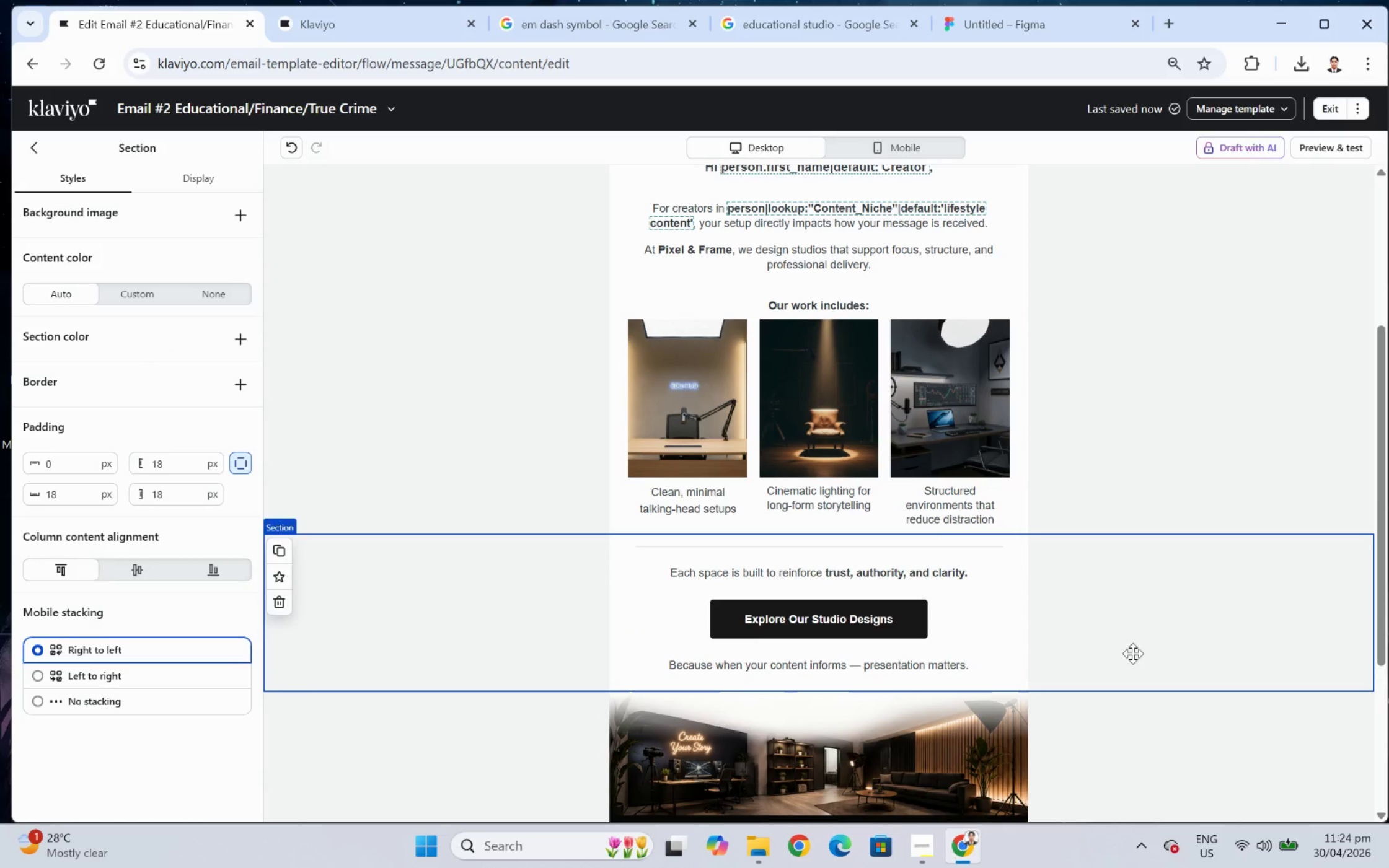 
left_click([1127, 652])
 